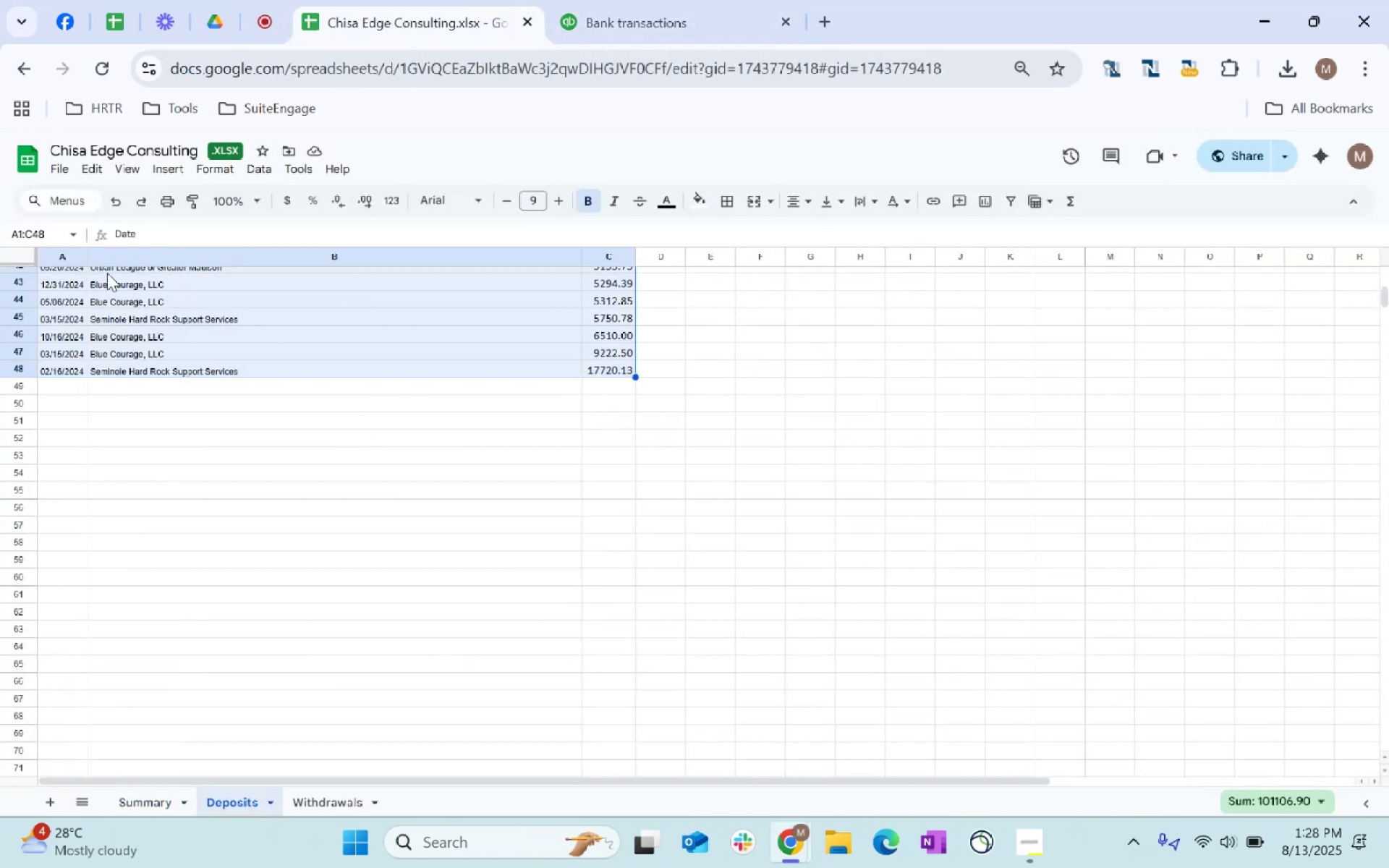 
scroll: coordinate [736, 494], scroll_direction: up, amount: 21.0
 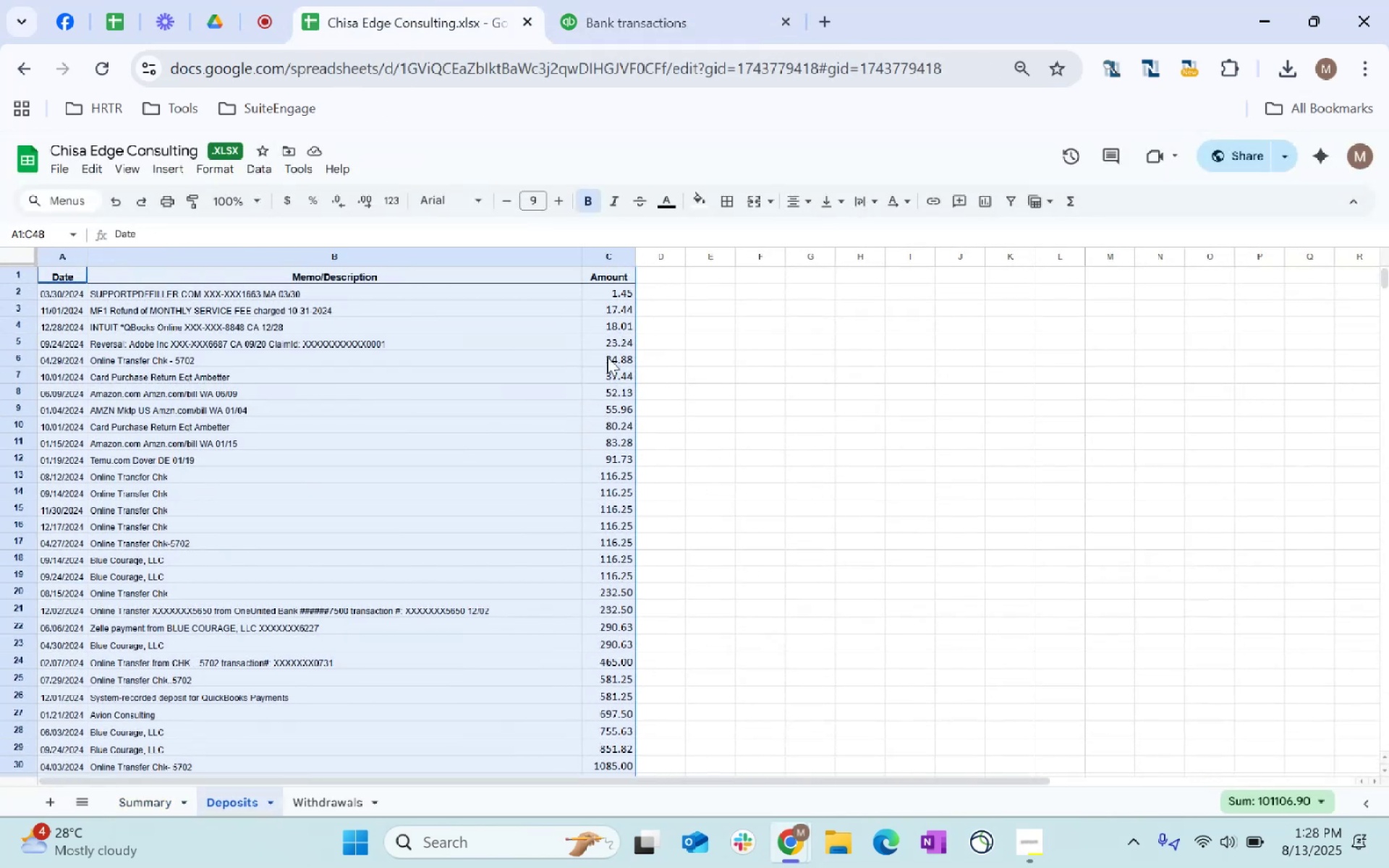 
left_click([660, 341])
 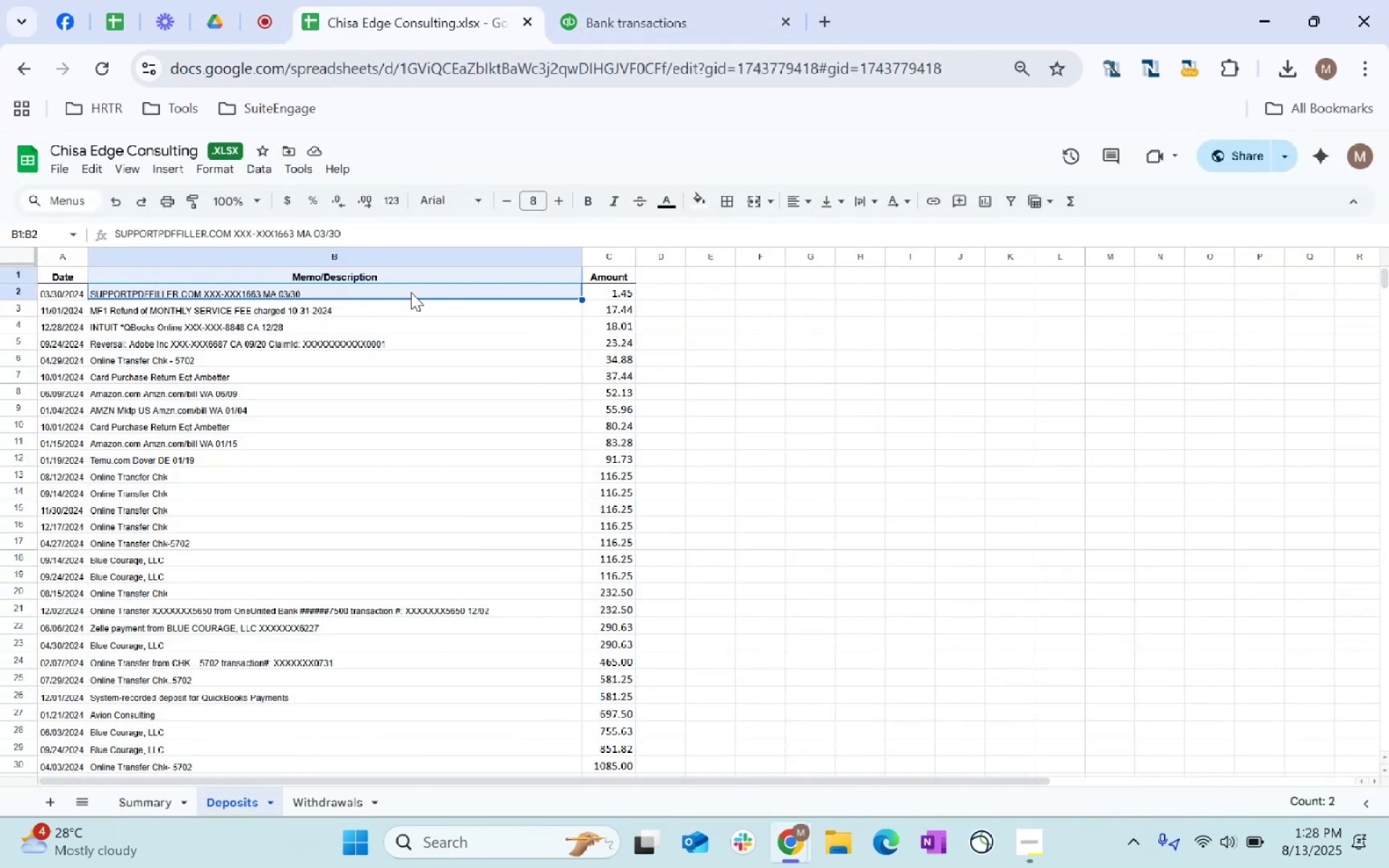 
hold_key(key=ShiftLeft, duration=0.57)
 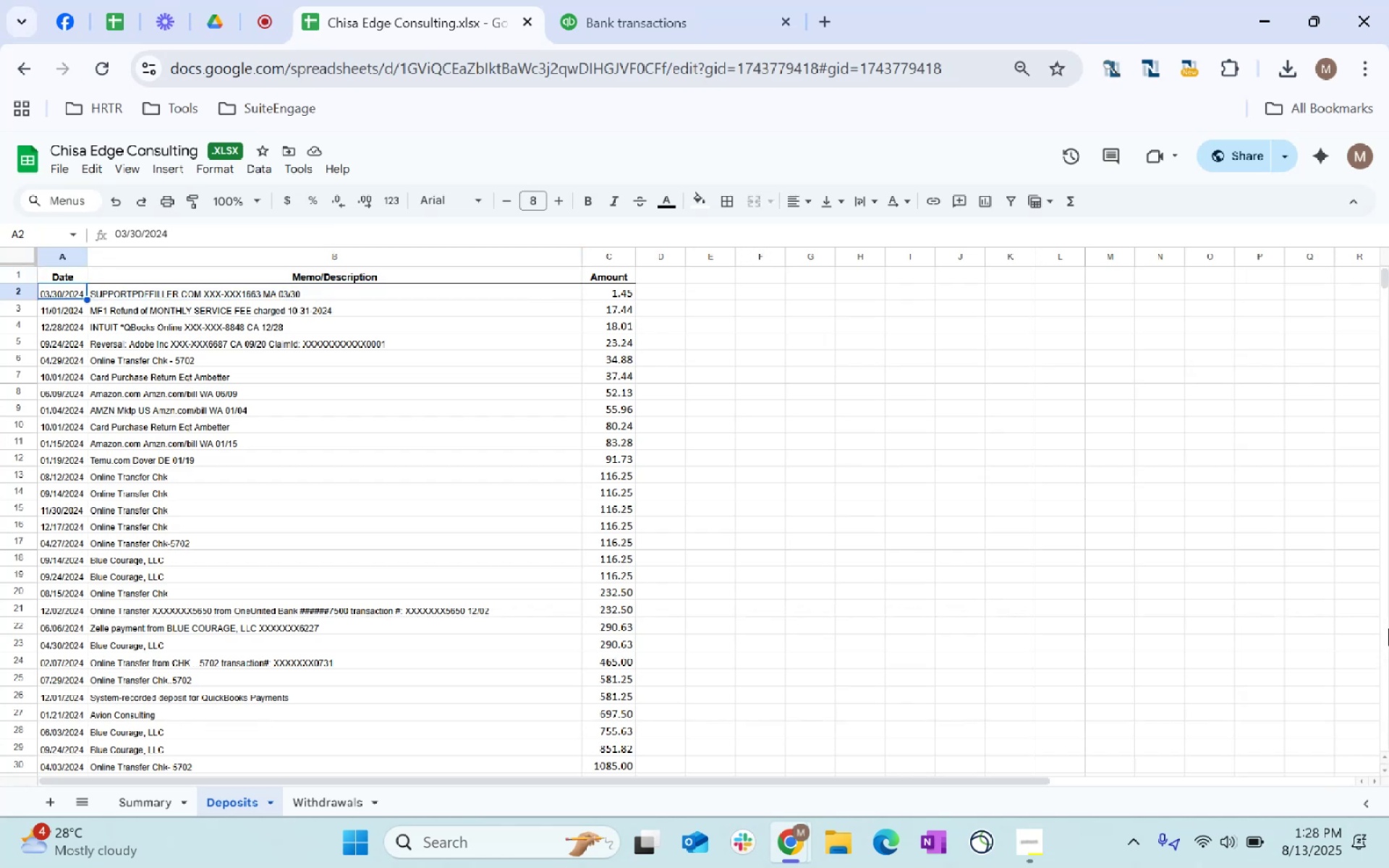 
hold_key(key=ControlLeft, duration=0.51)
 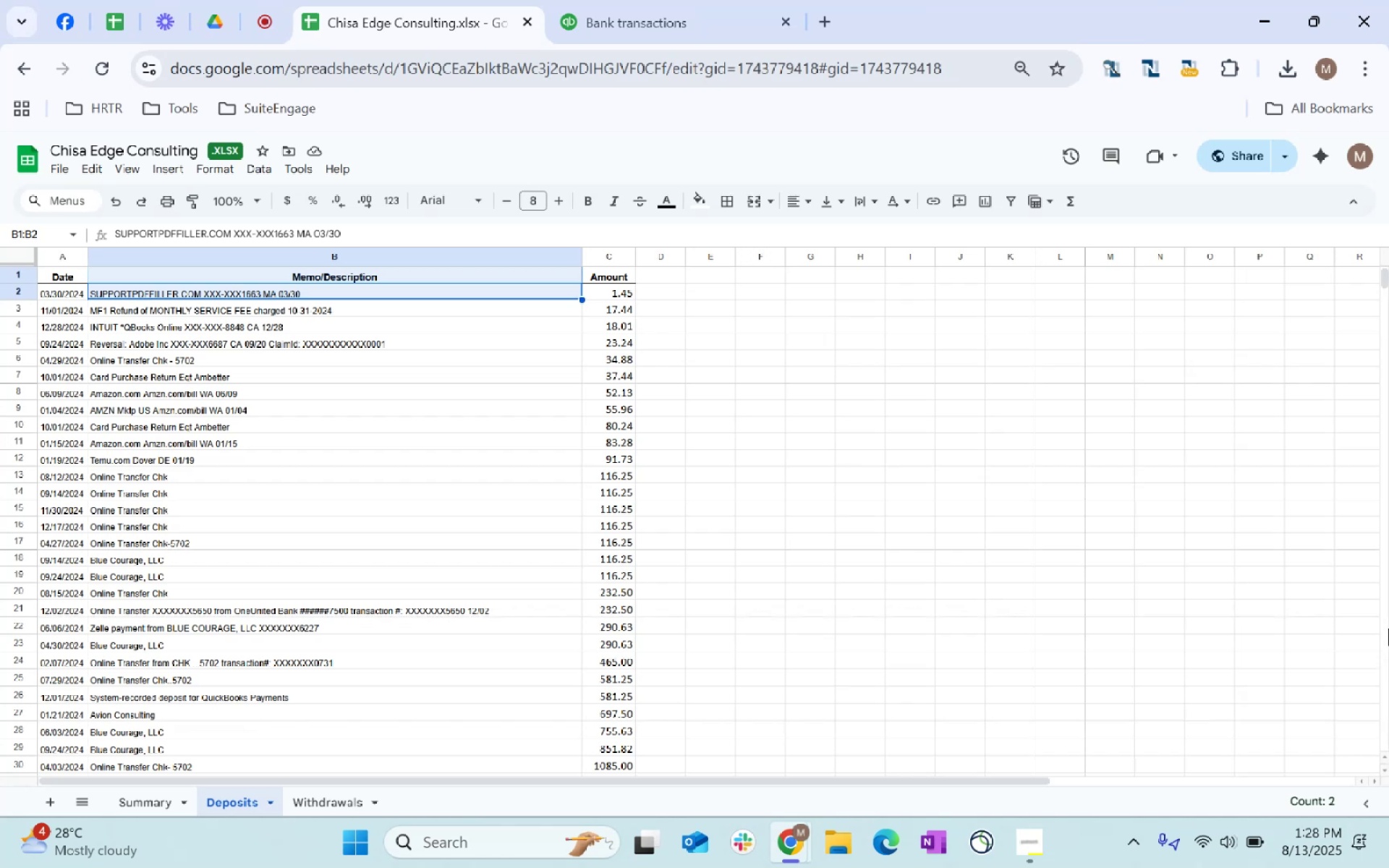 
key(ArrowLeft)
 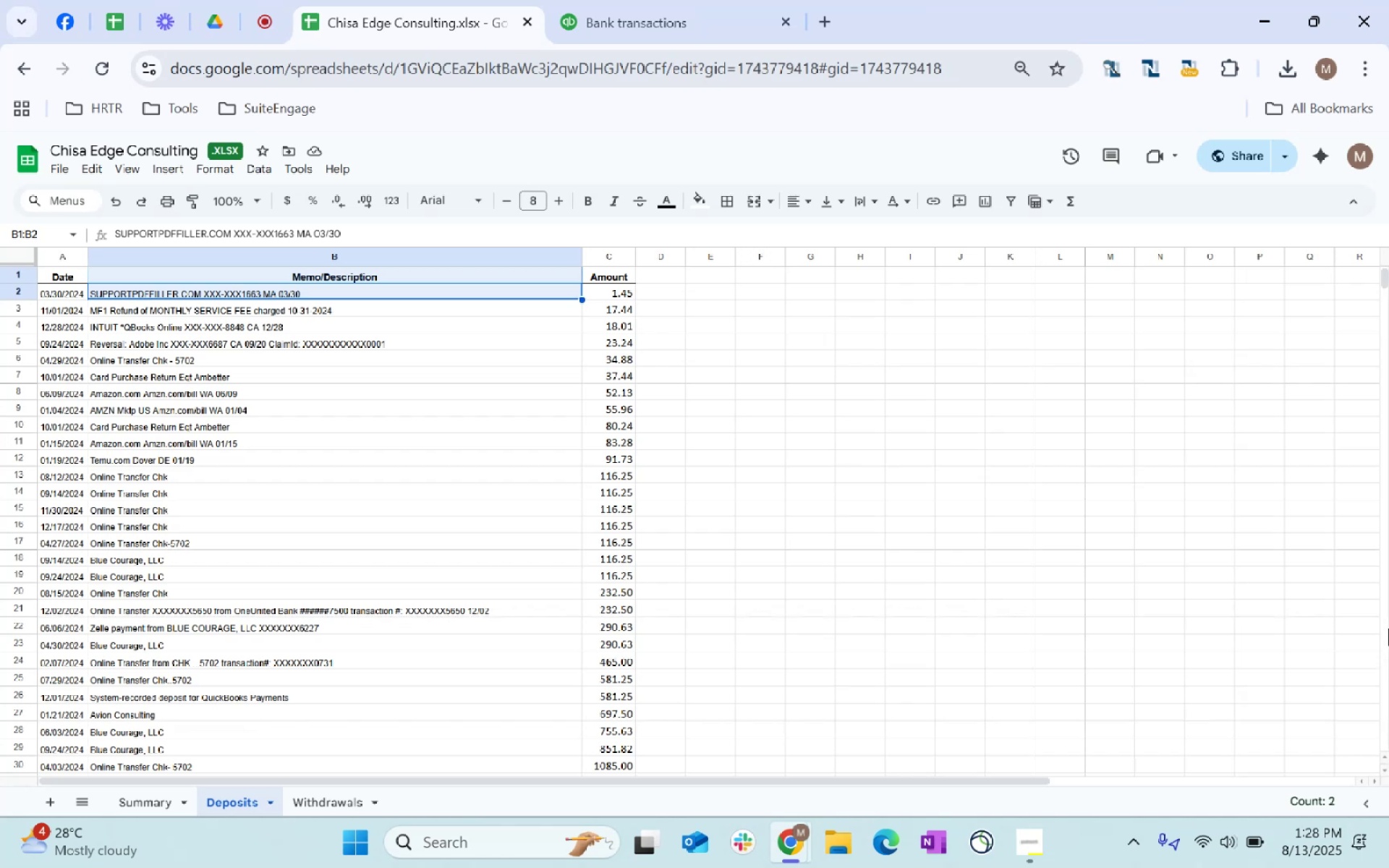 
key(Control+Shift+ArrowDown)
 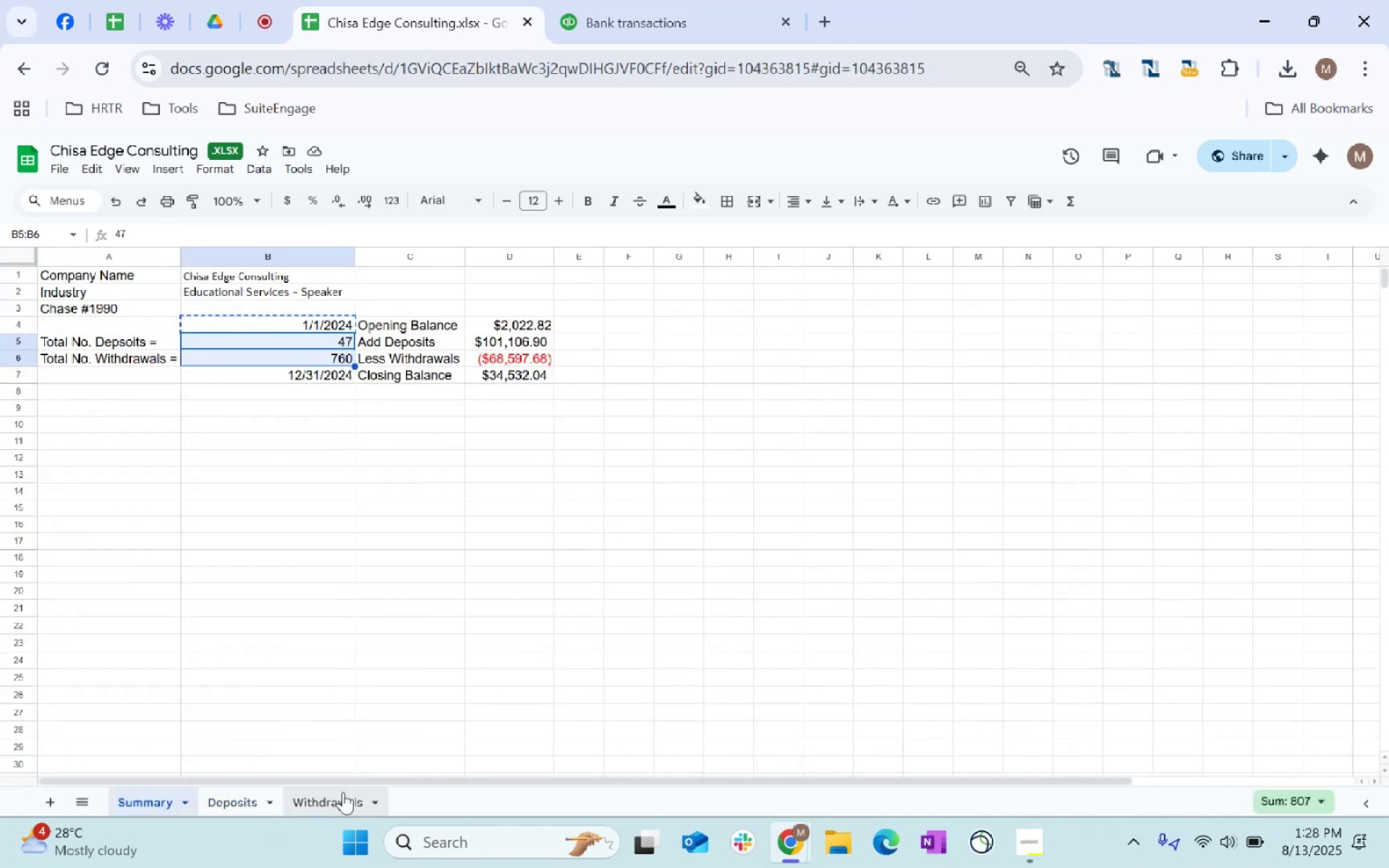 
left_click([348, 791])
 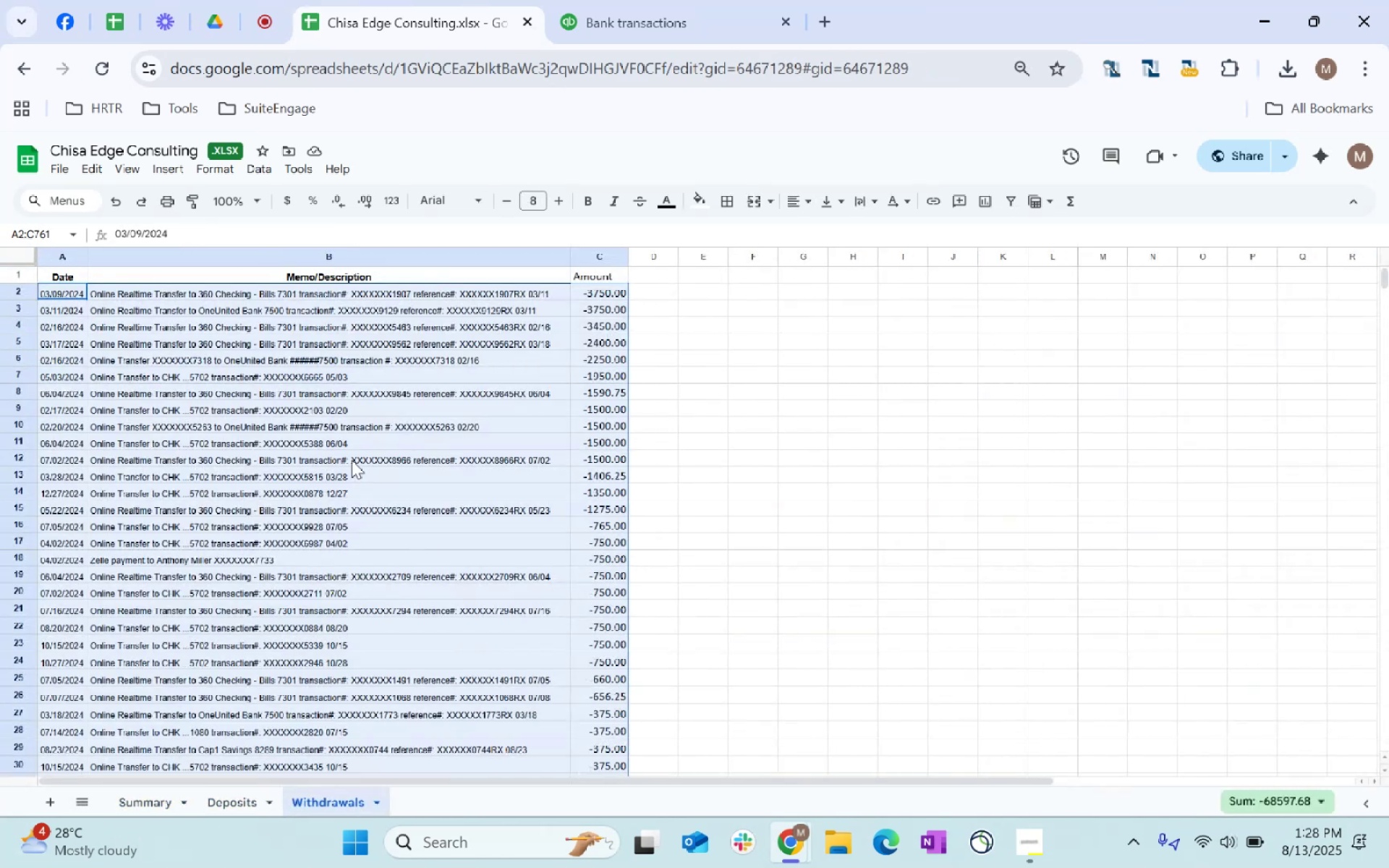 
scroll: coordinate [237, 443], scroll_direction: up, amount: 4.0
 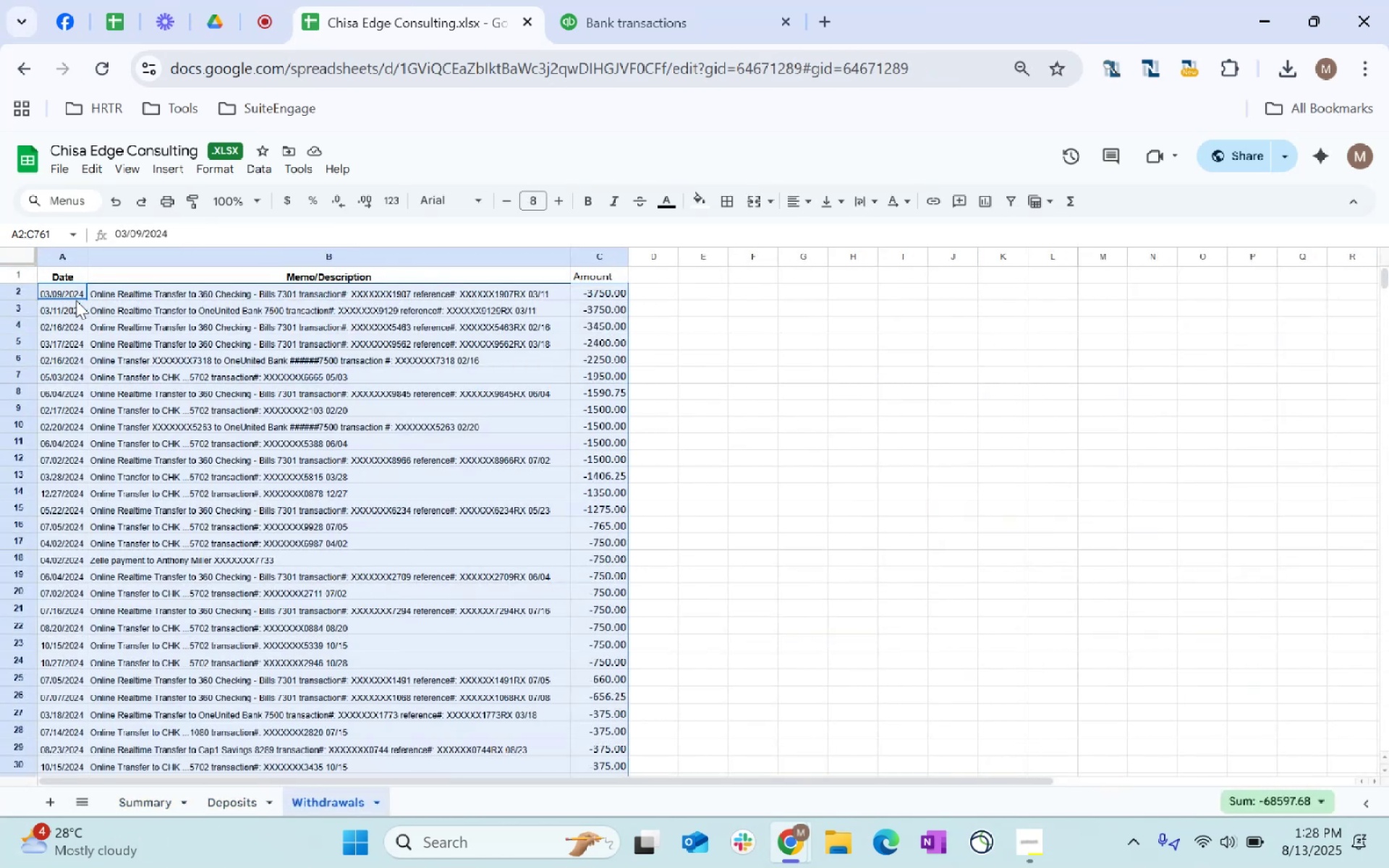 
key(Control+Shift+ArrowDown)
 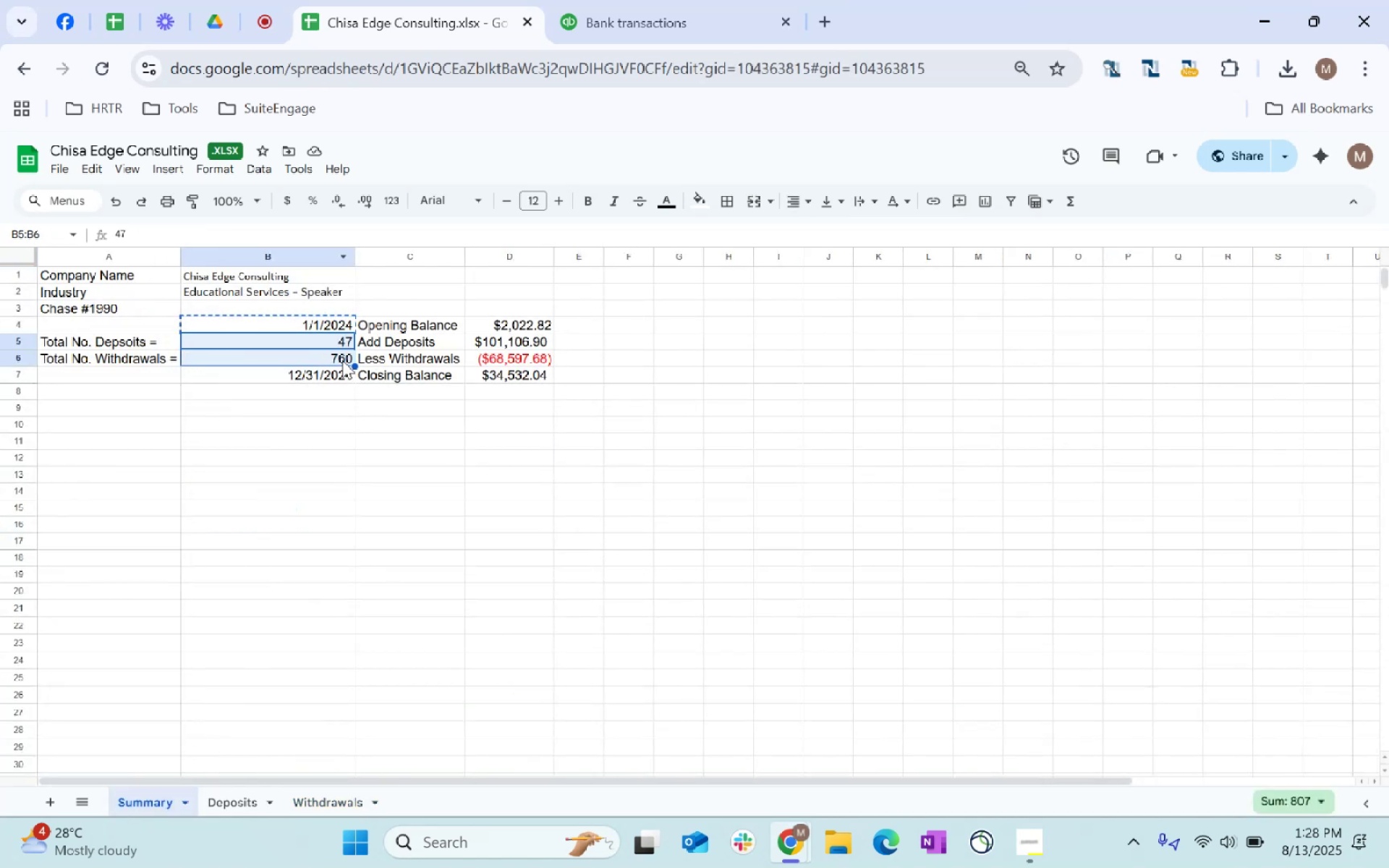 
left_click([359, 338])
 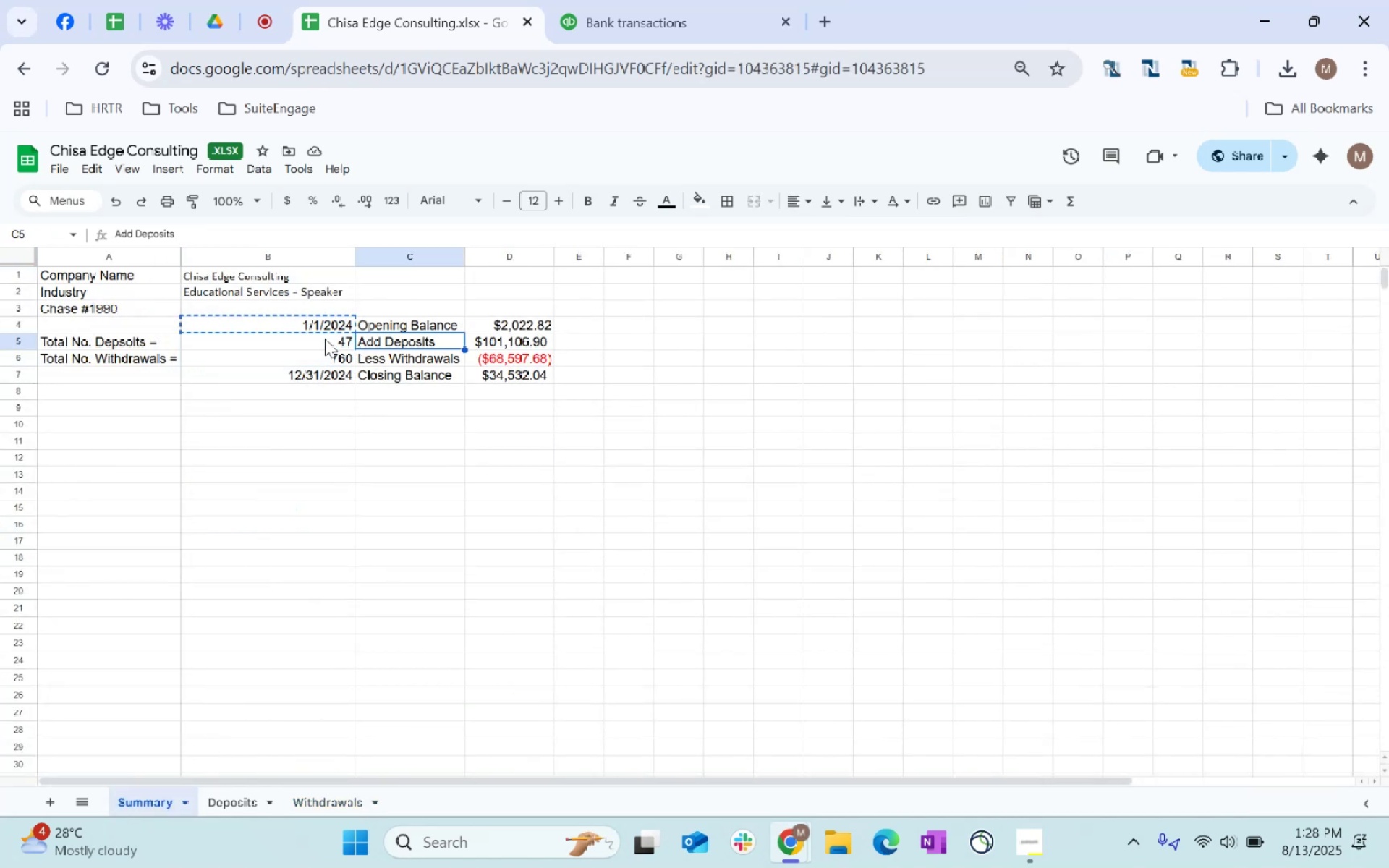 
left_click_drag(start_coordinate=[328, 338], to_coordinate=[332, 357])
 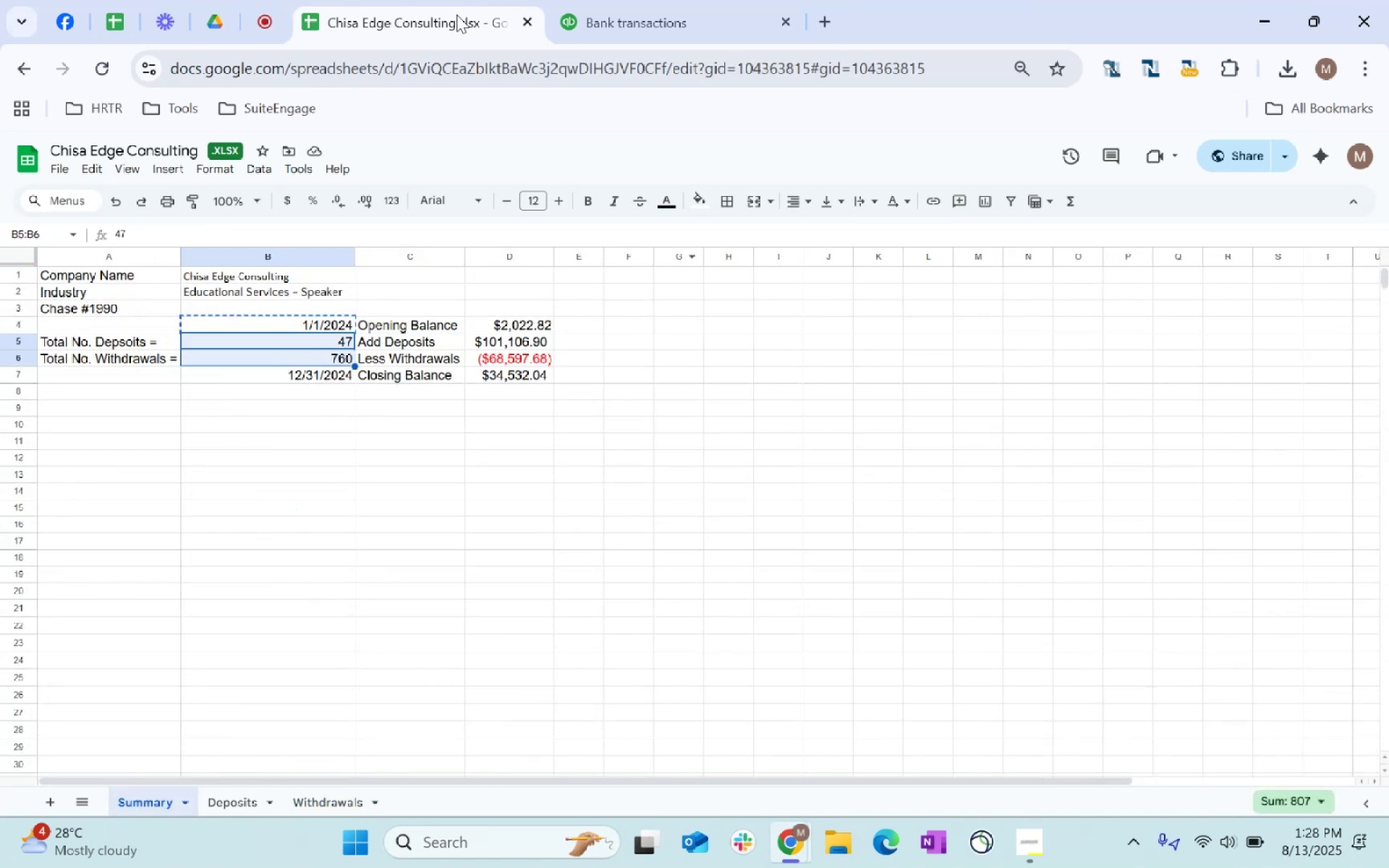 
left_click([626, 9])
 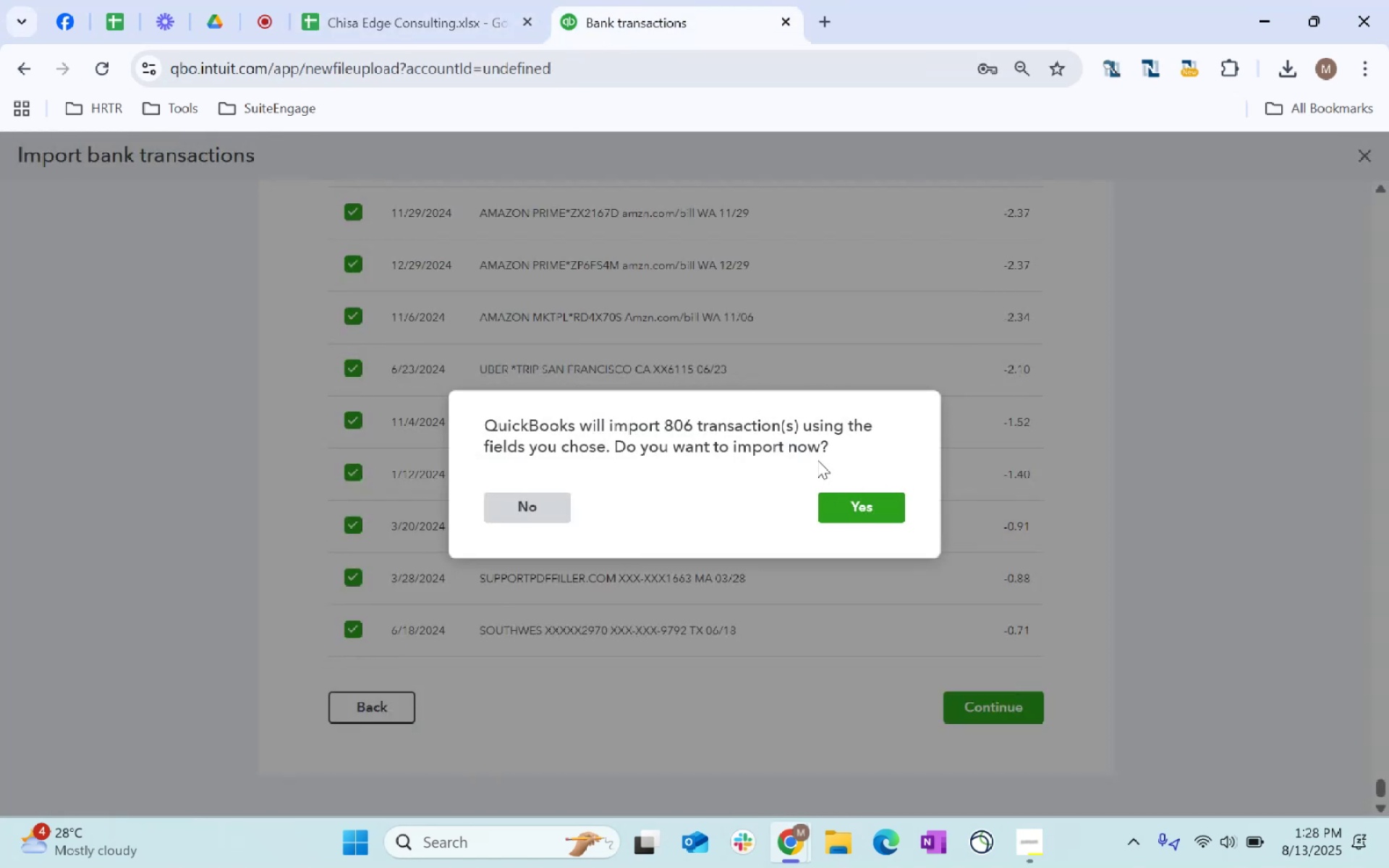 
left_click([422, 0])
 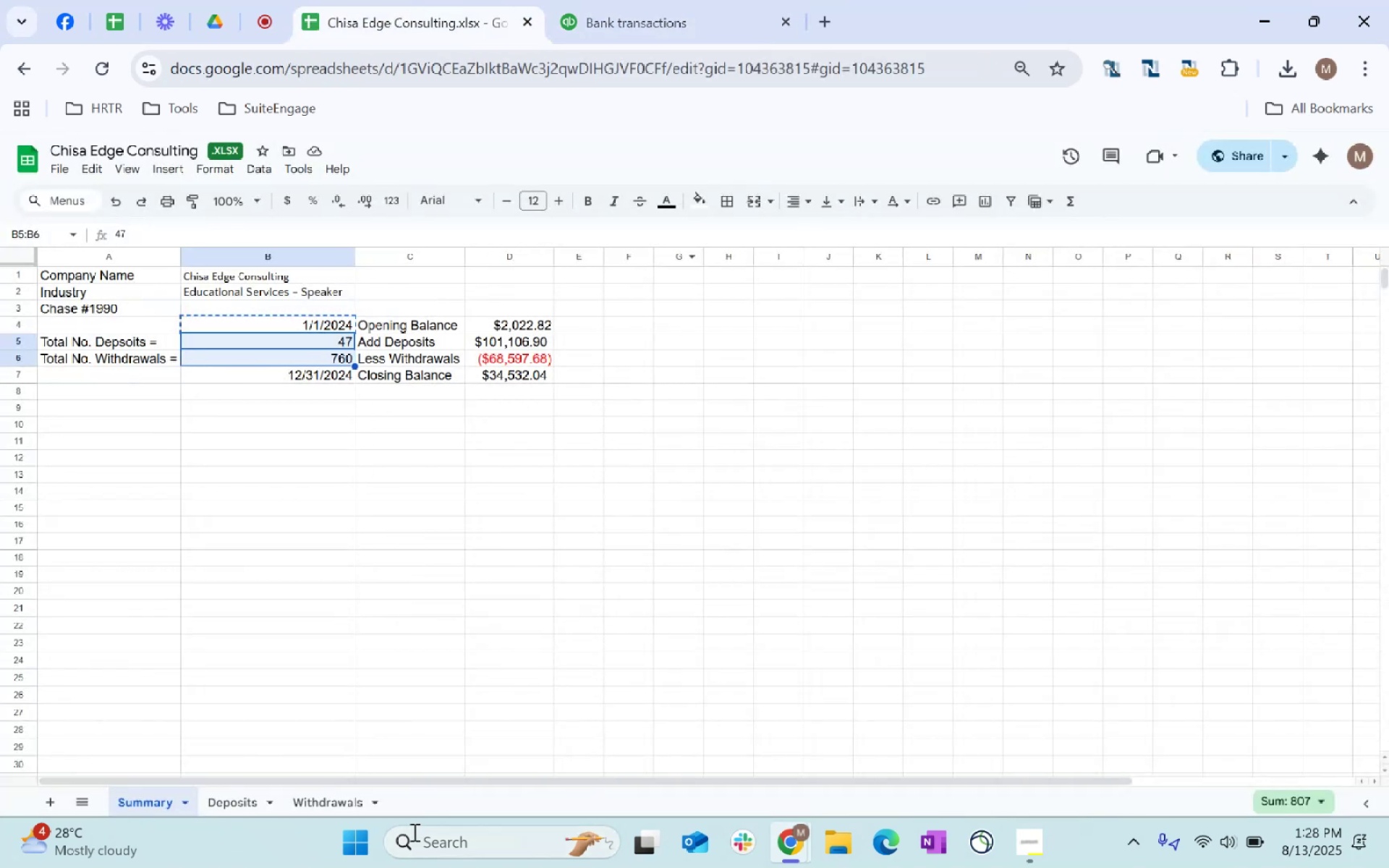 
left_click([323, 795])
 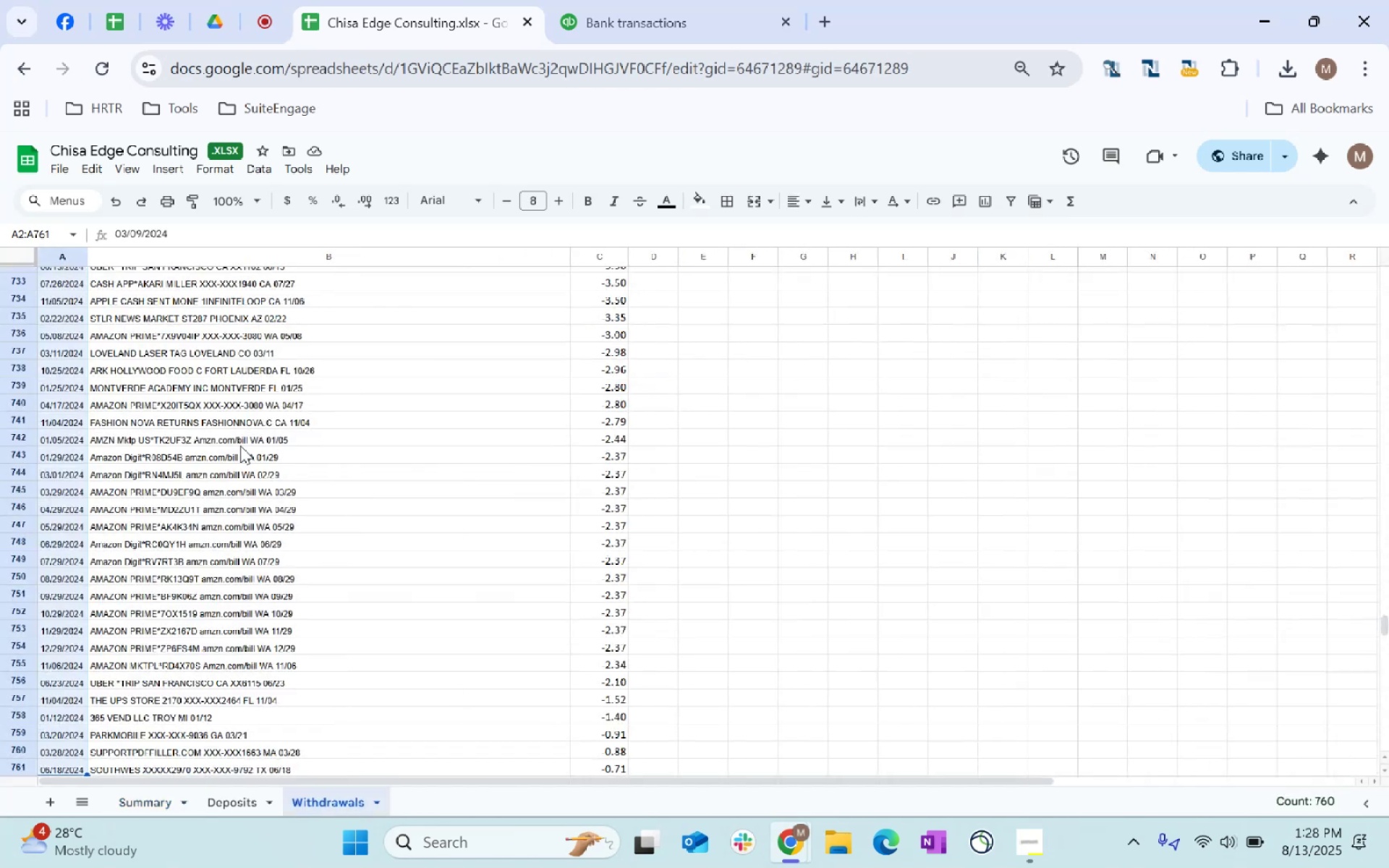 
scroll: coordinate [240, 446], scroll_direction: down, amount: 2.0
 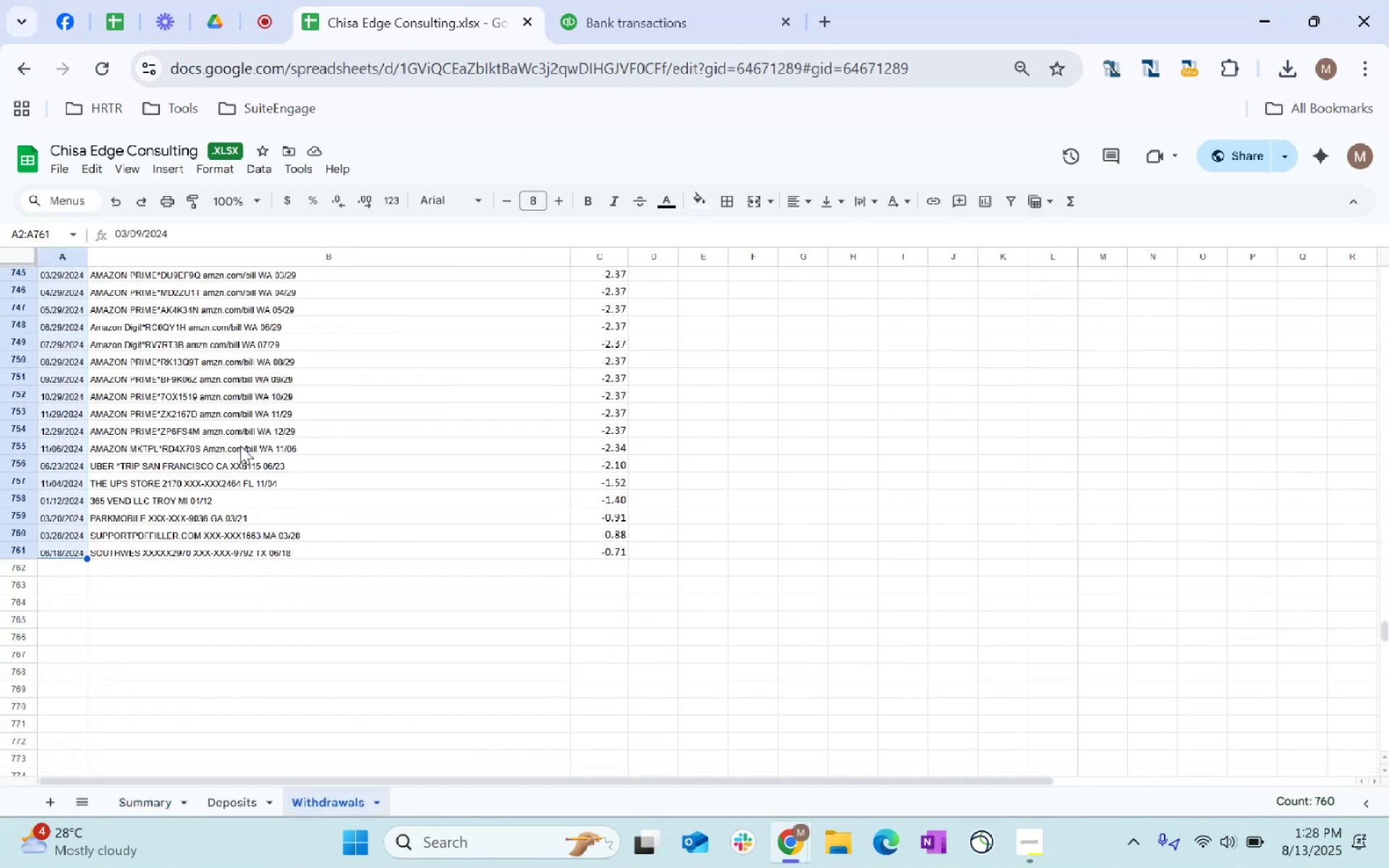 
scroll: coordinate [341, 360], scroll_direction: up, amount: 133.0
 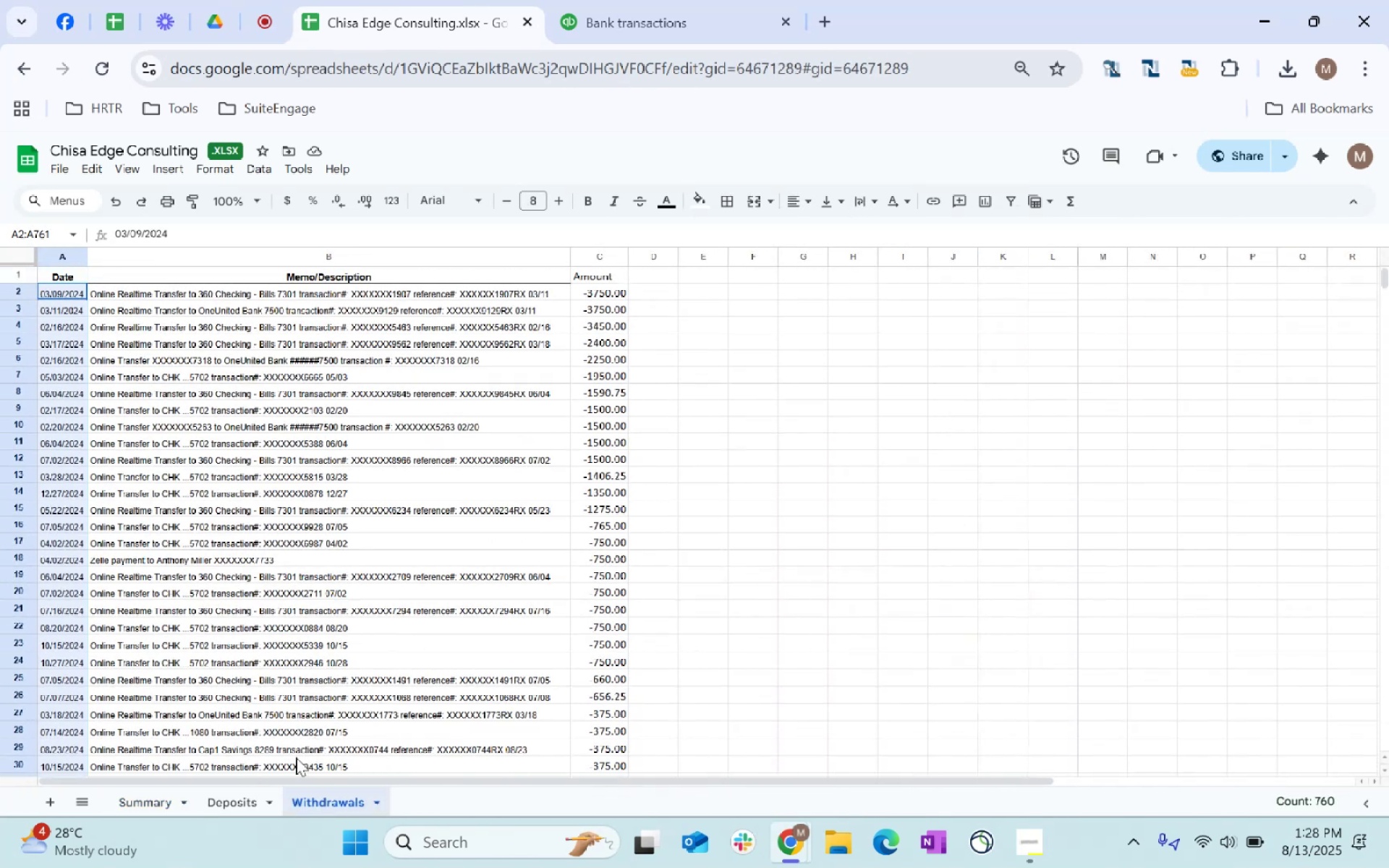 
left_click([239, 801])
 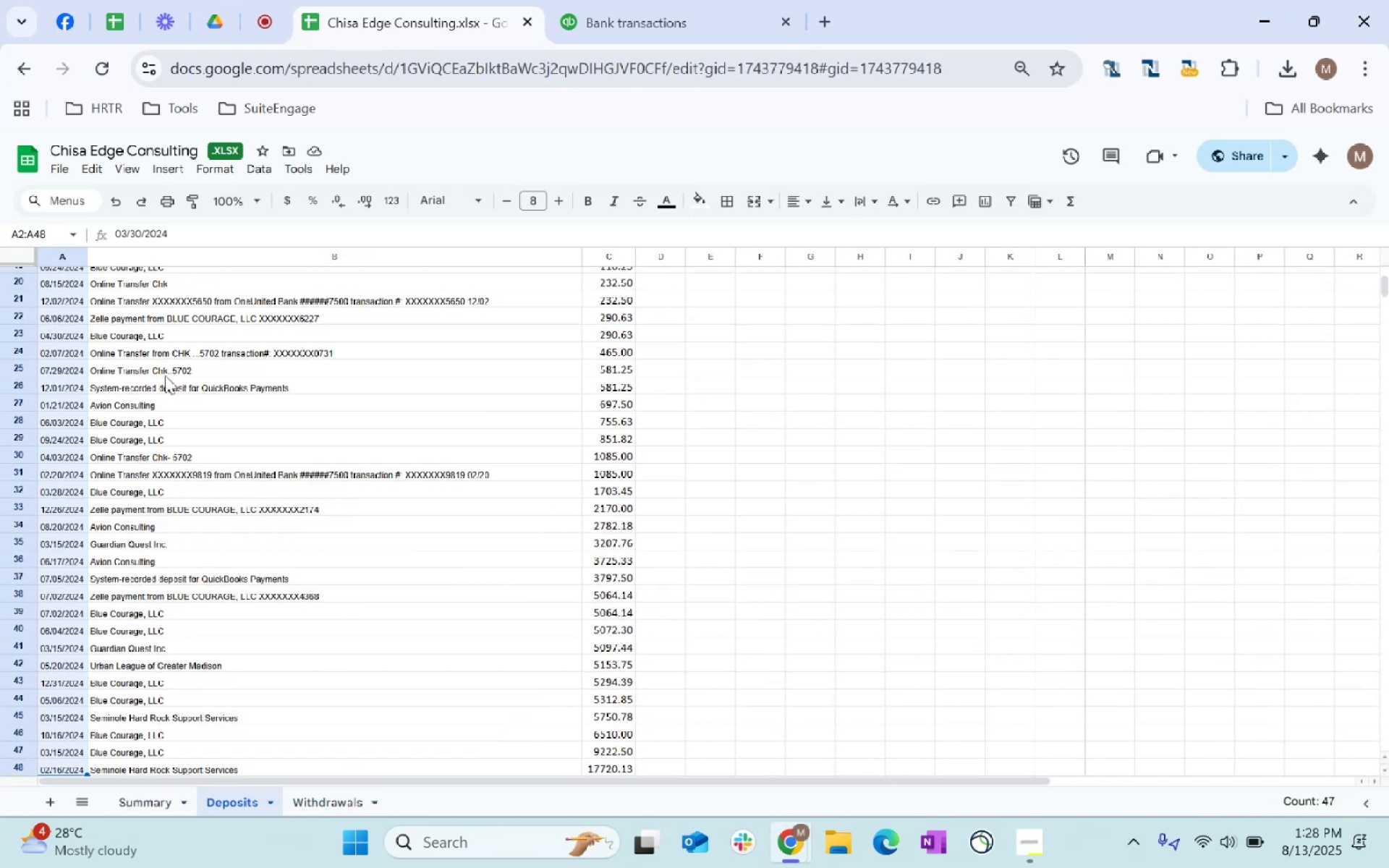 
scroll: coordinate [328, 367], scroll_direction: up, amount: 22.0
 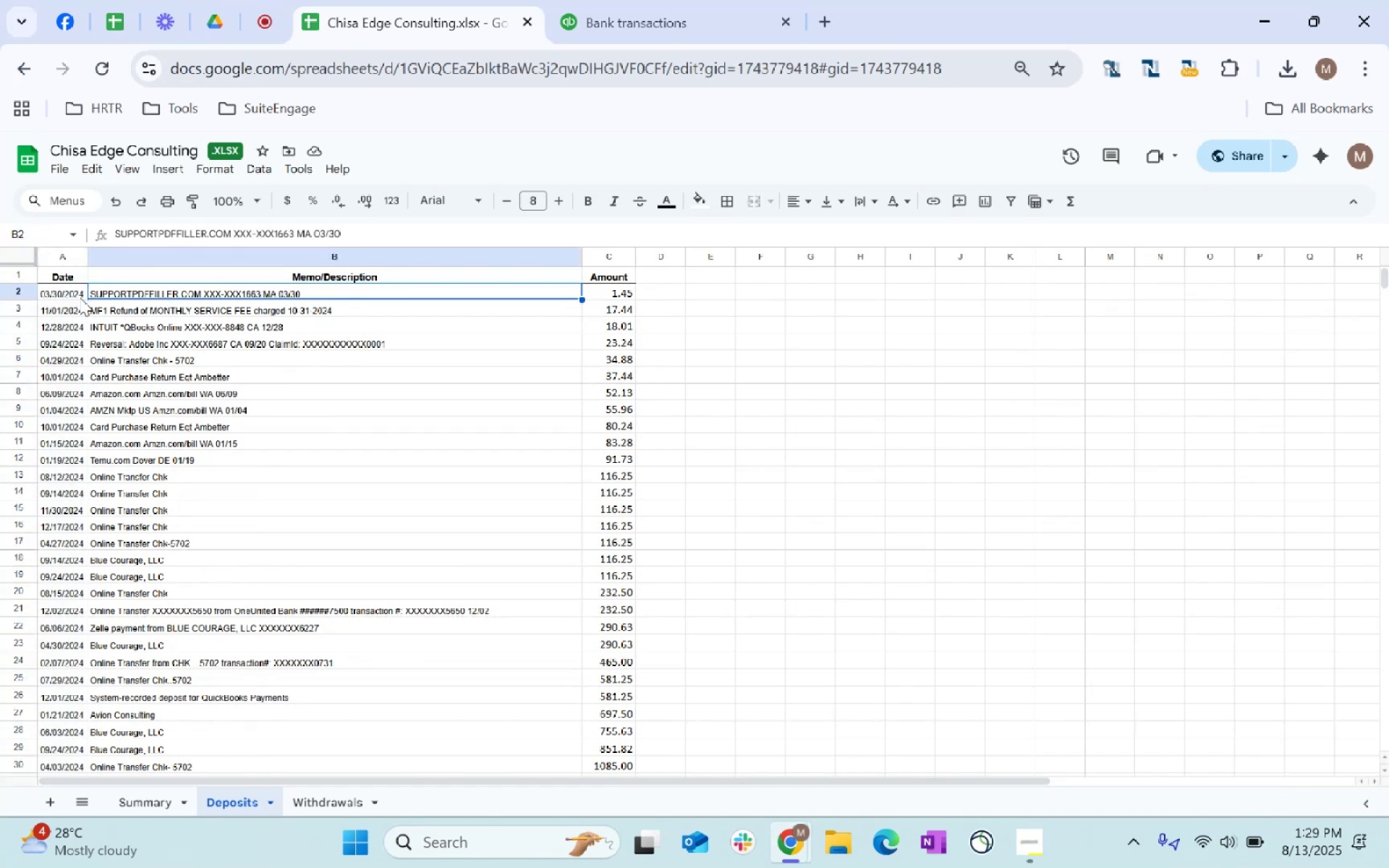 
left_click([72, 297])
 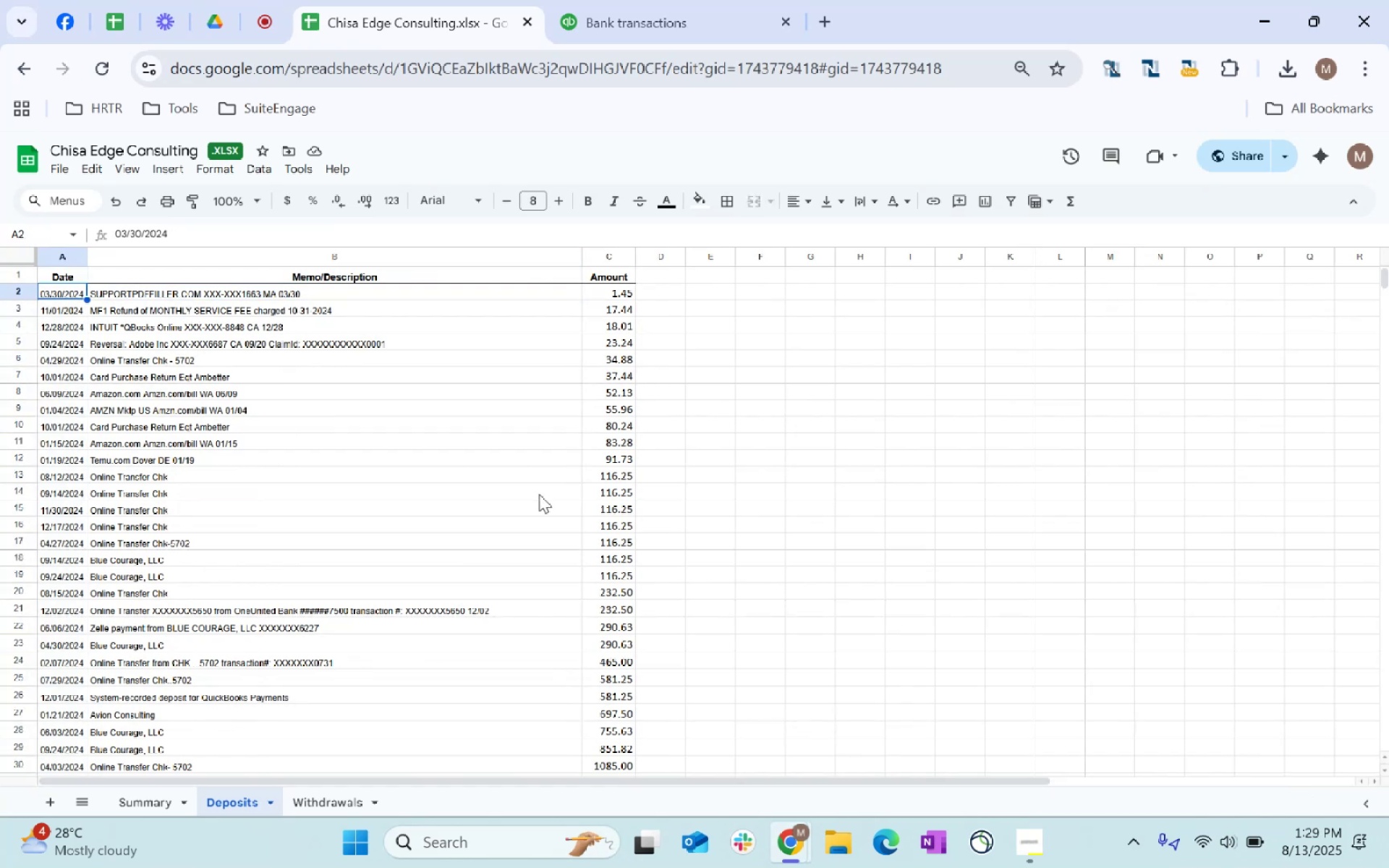 
key(Control+Shift+ArrowDown)
 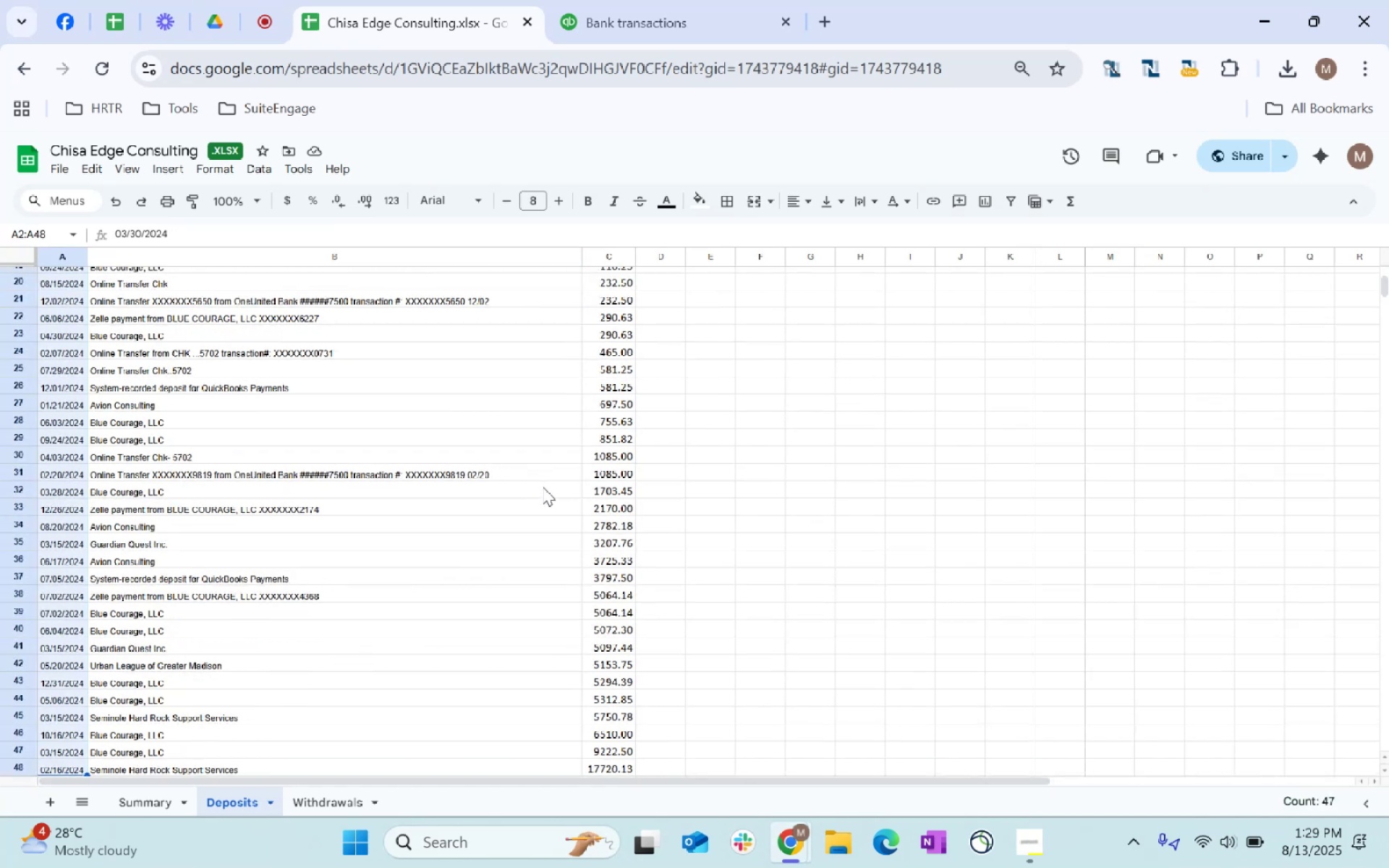 
scroll: coordinate [543, 487], scroll_direction: down, amount: 1.0
 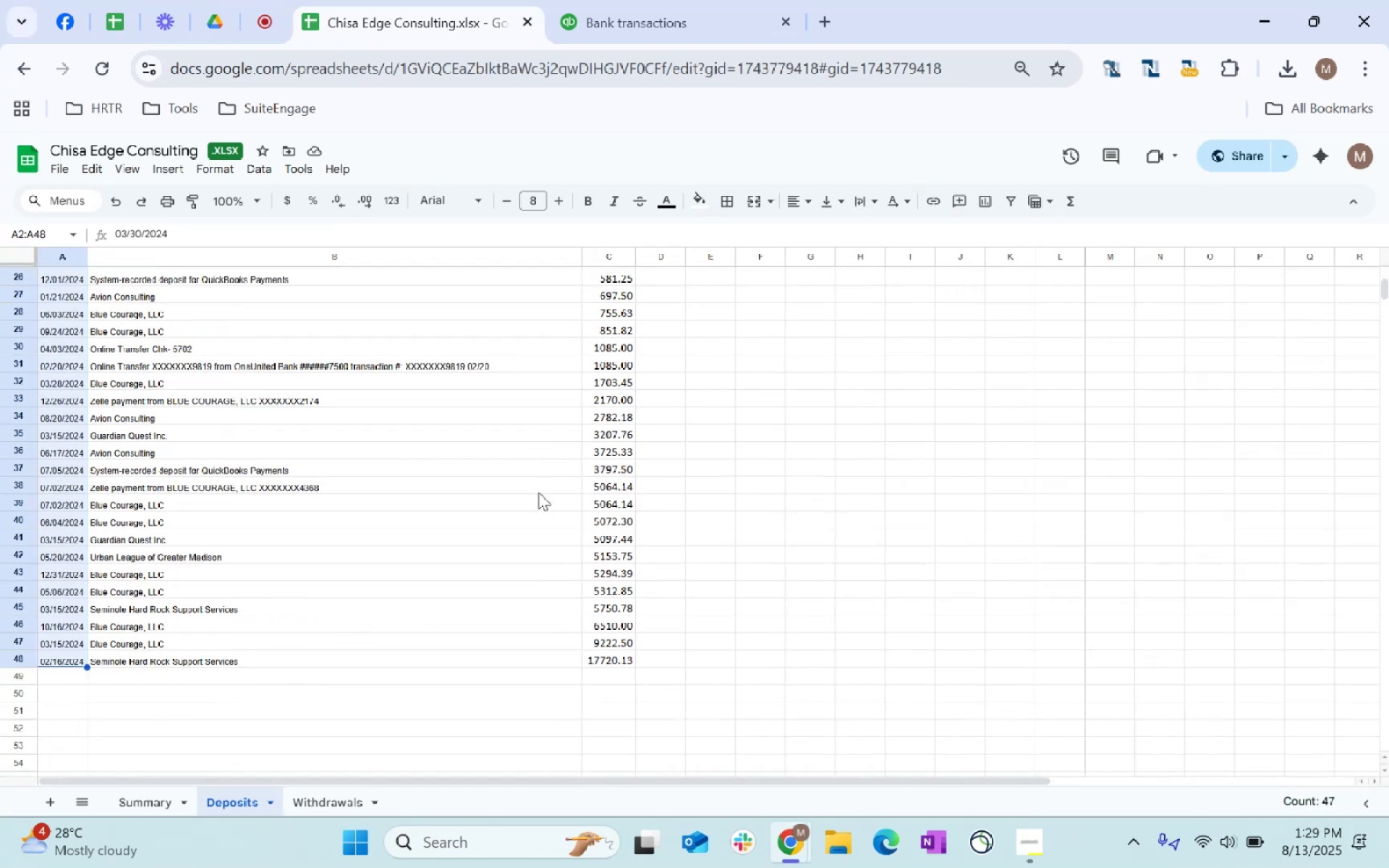 
left_click([331, 809])
 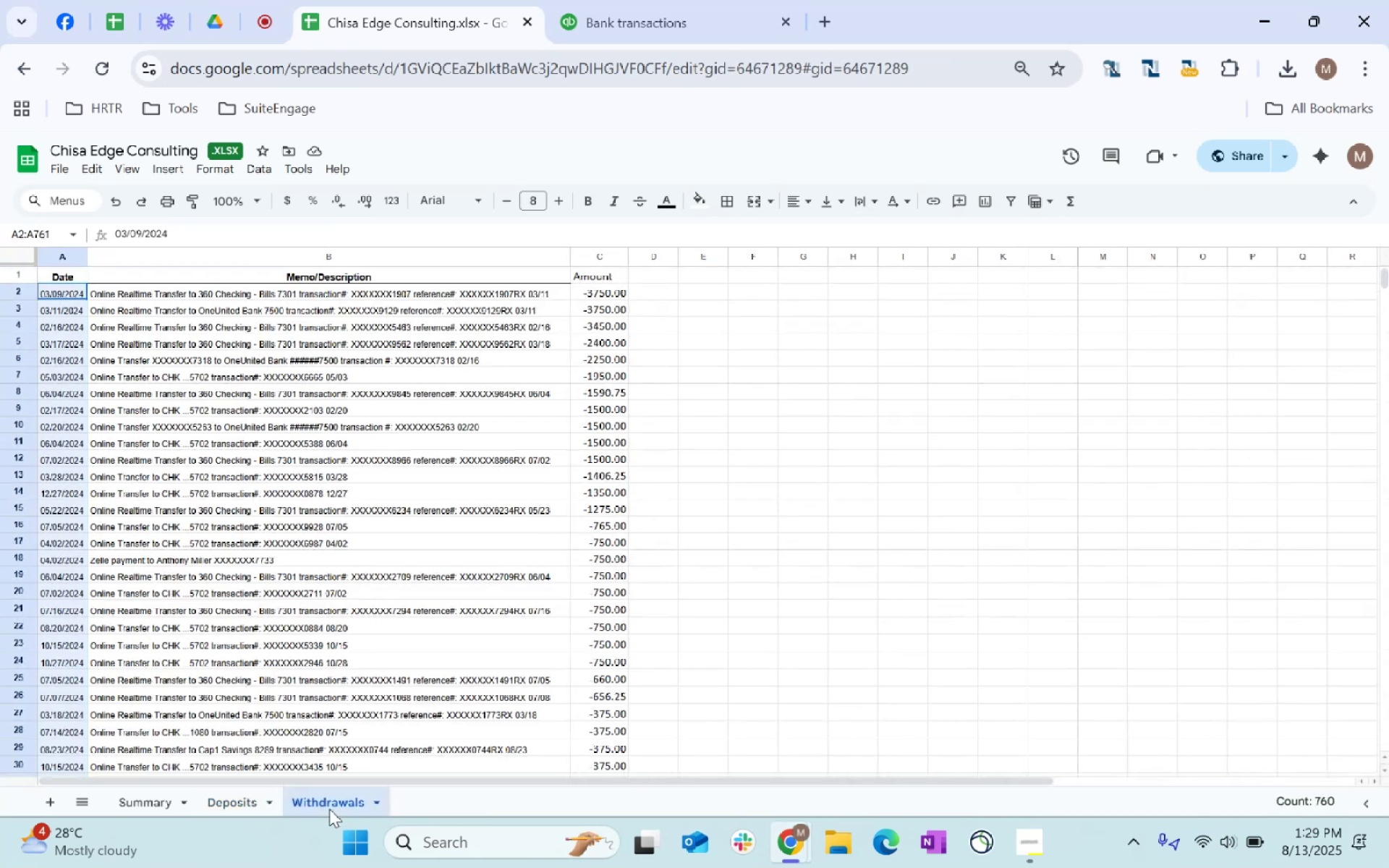 
scroll: coordinate [372, 576], scroll_direction: down, amount: 119.0
 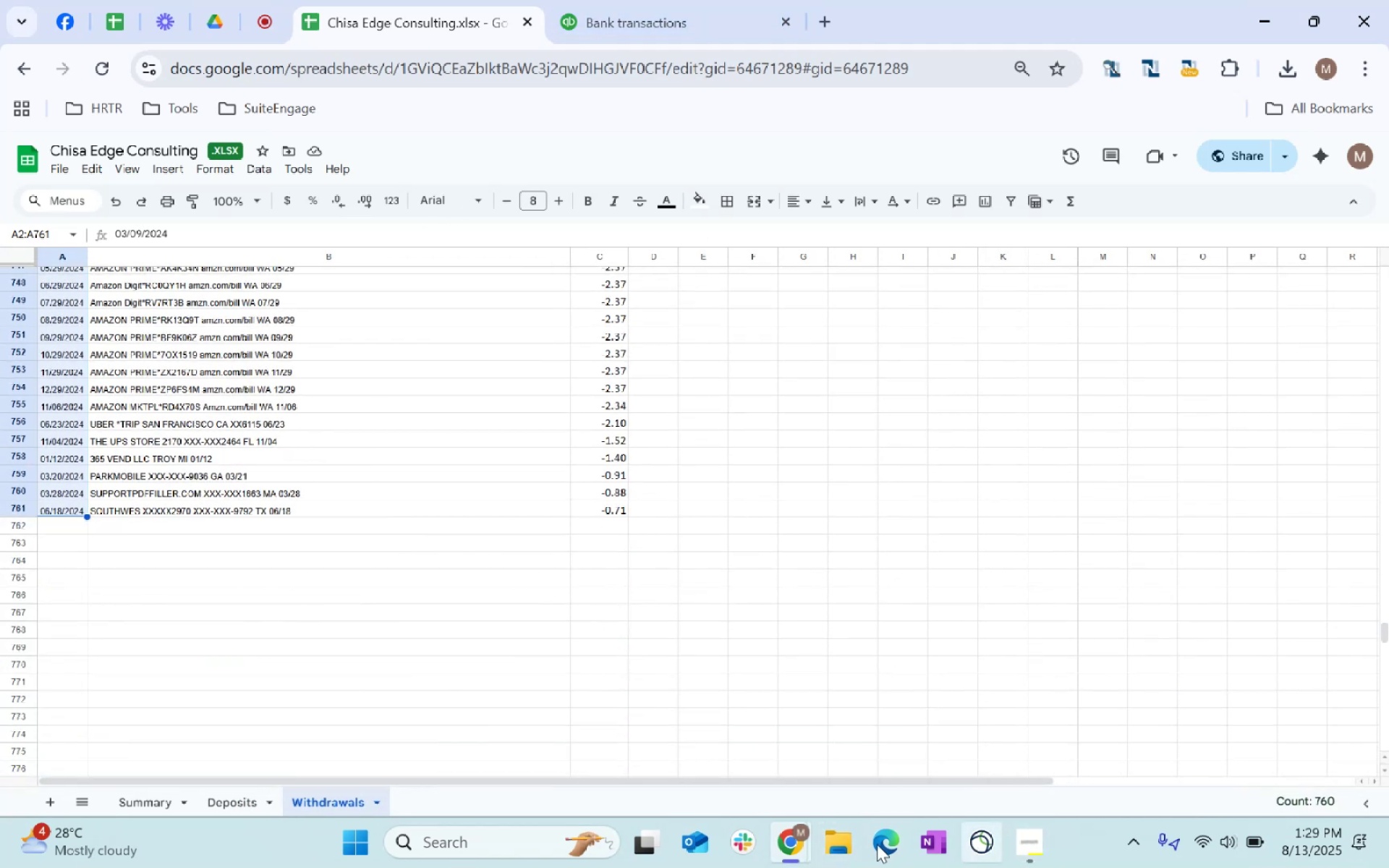 
left_click([840, 856])
 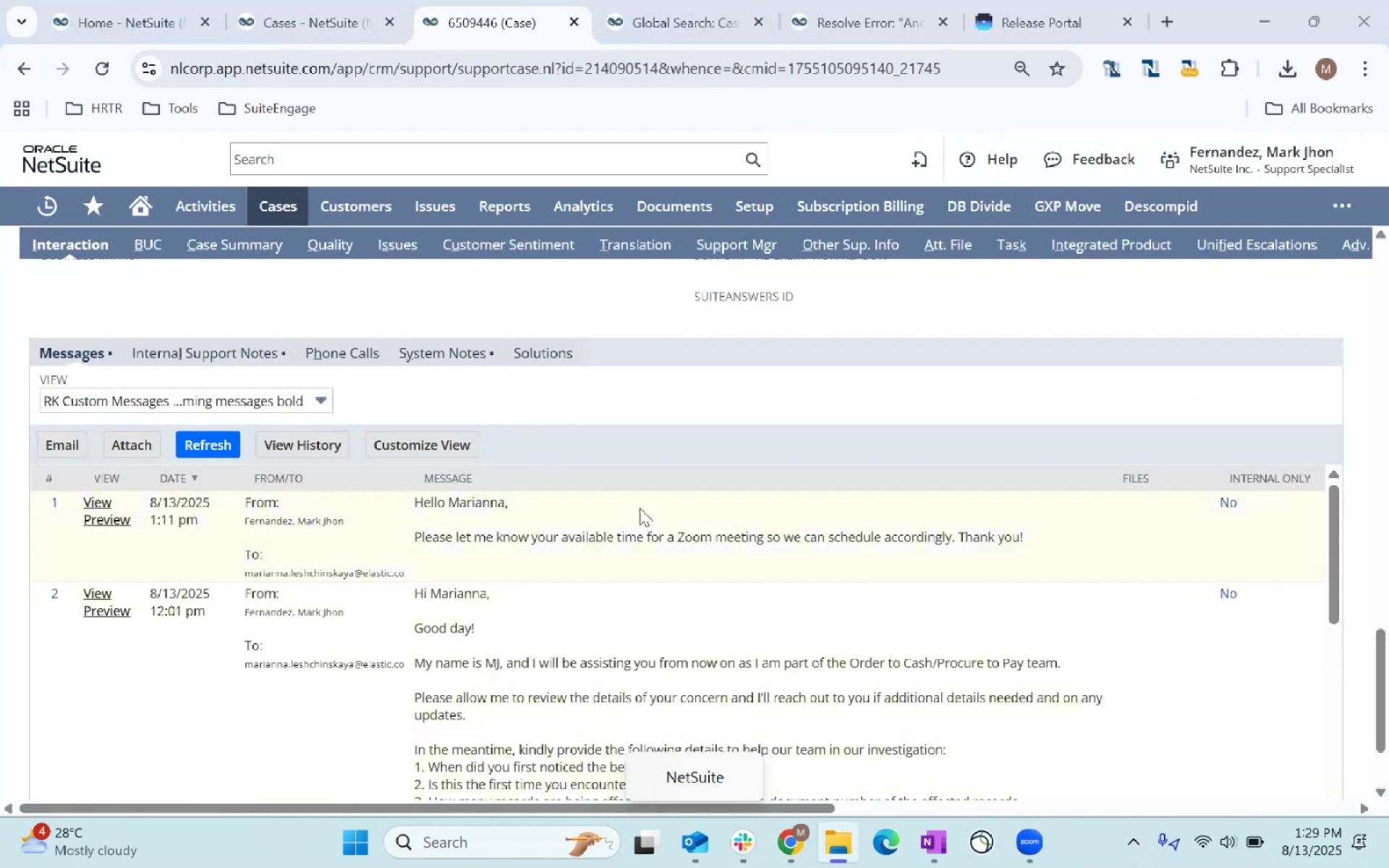 
scroll: coordinate [849, 215], scroll_direction: up, amount: 33.0
 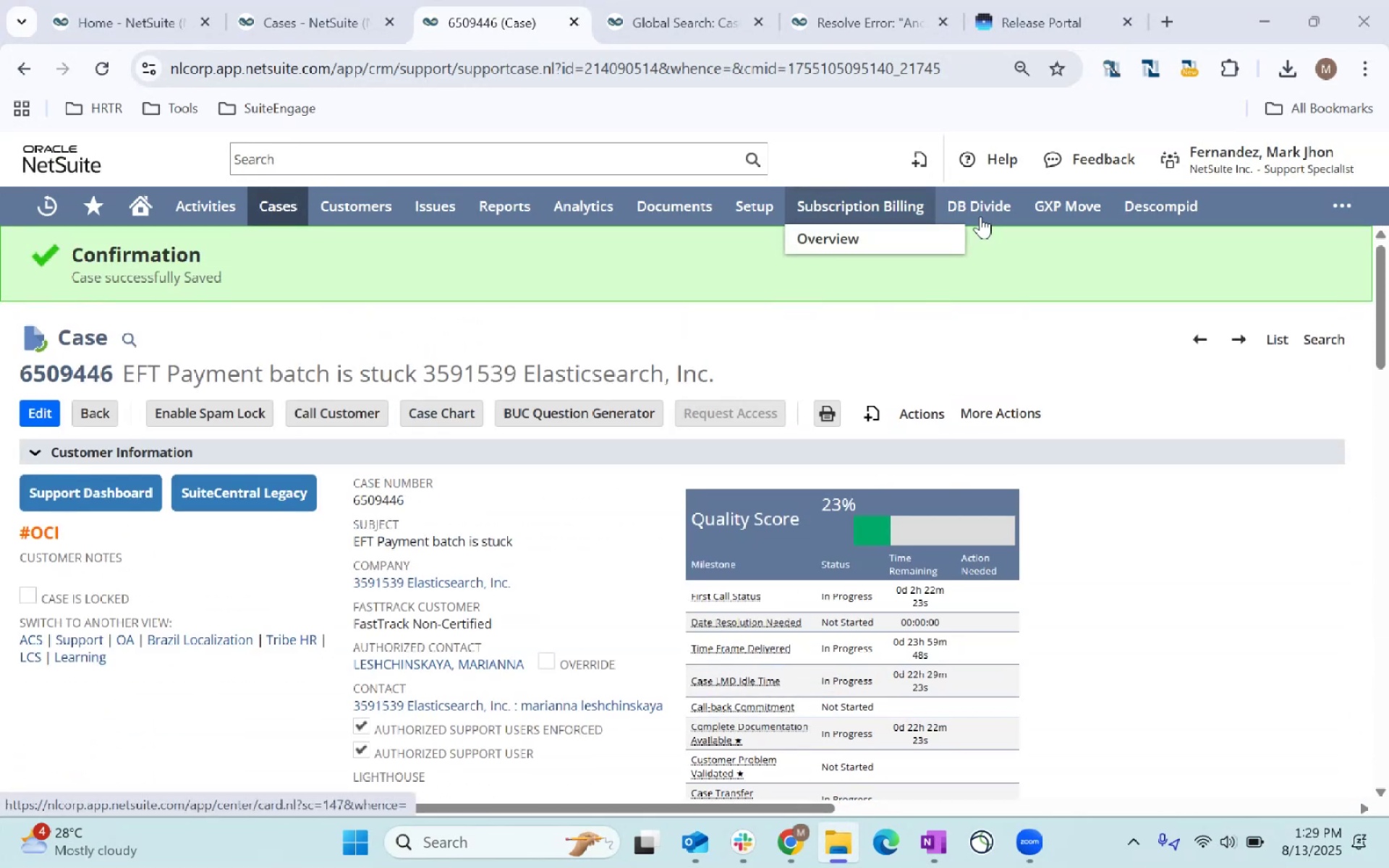 
key(Alt+AltLeft)
 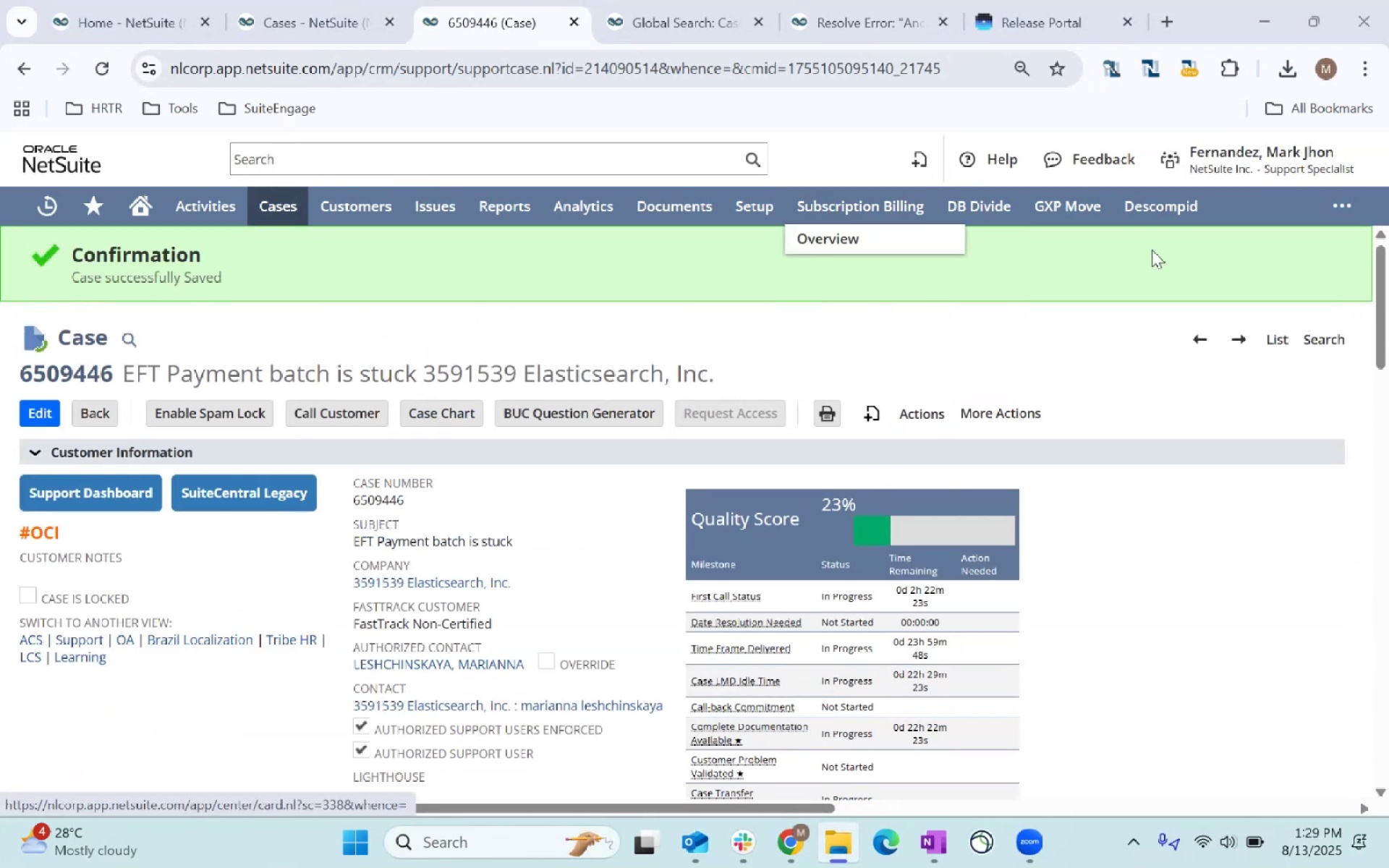 
key(Alt+Tab)
 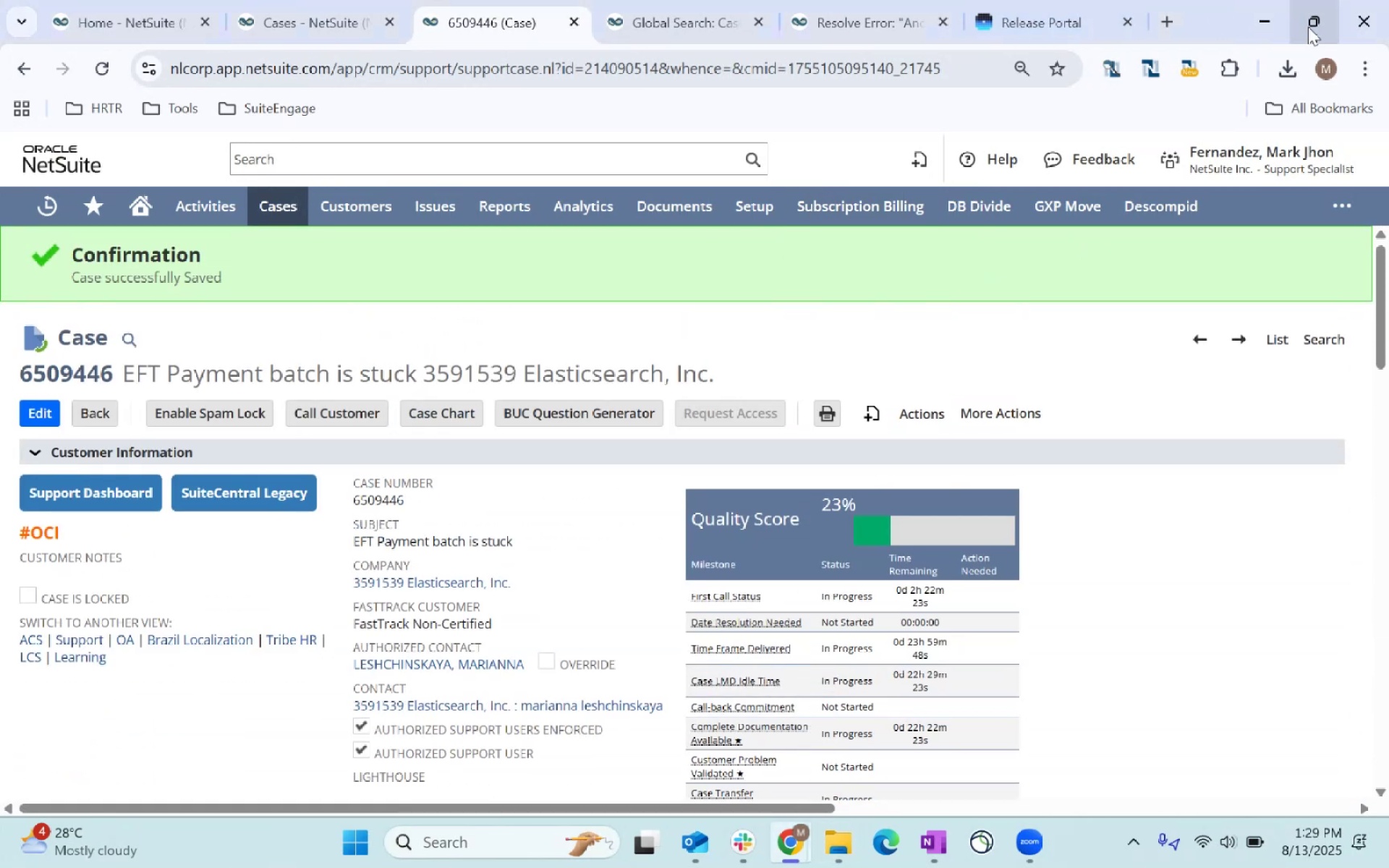 
left_click([1280, 27])
 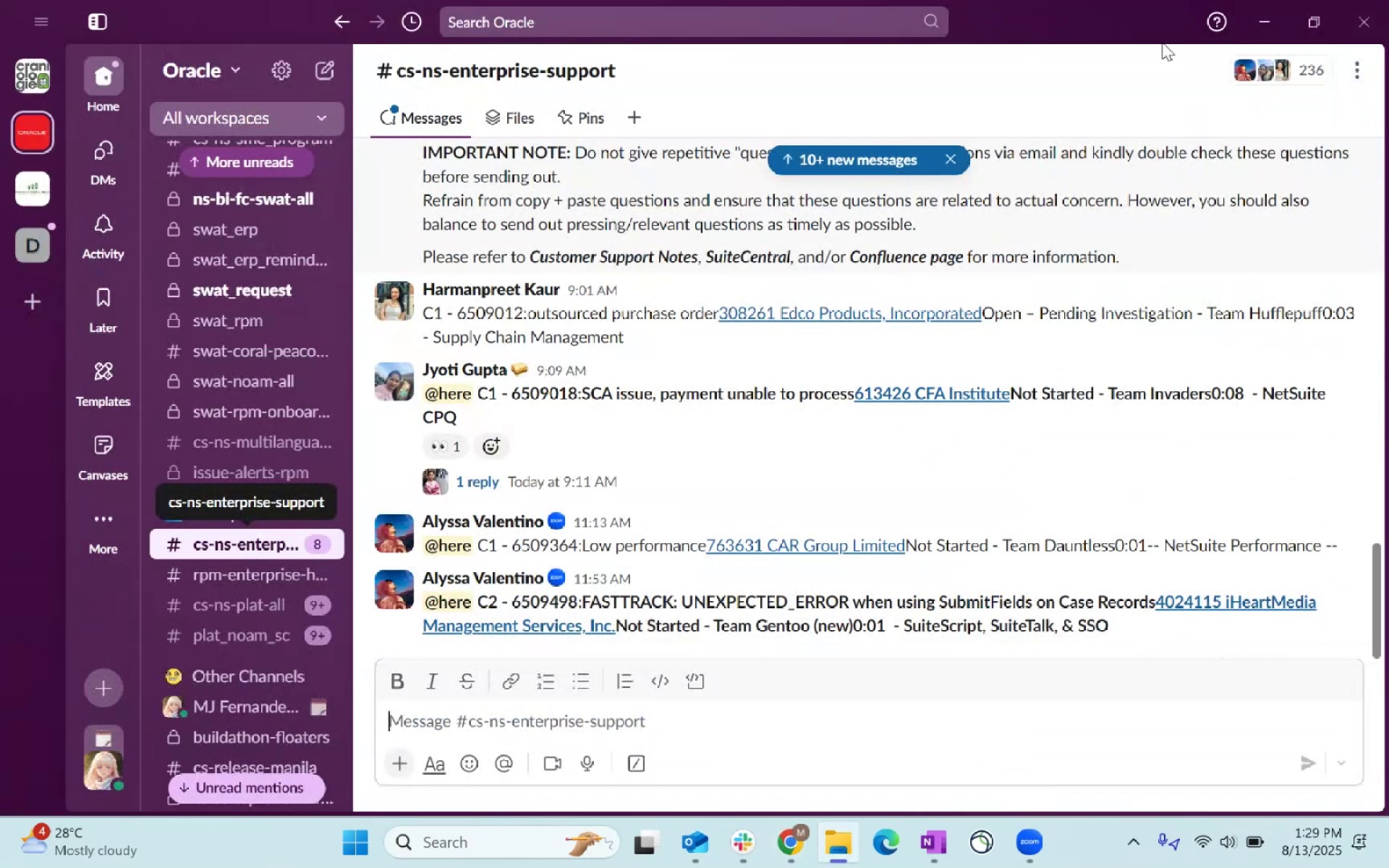 
left_click([1265, 8])
 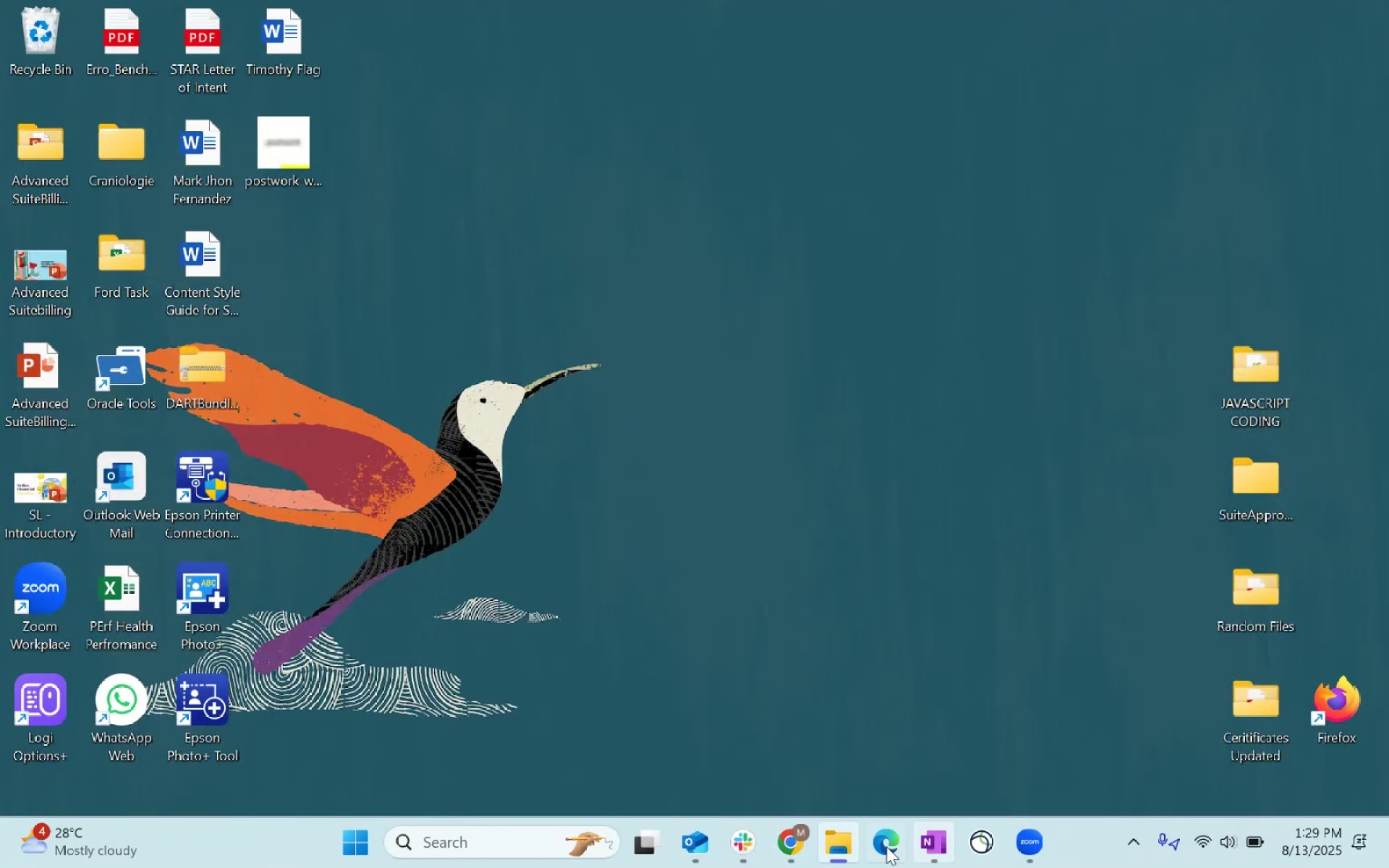 
left_click([803, 852])
 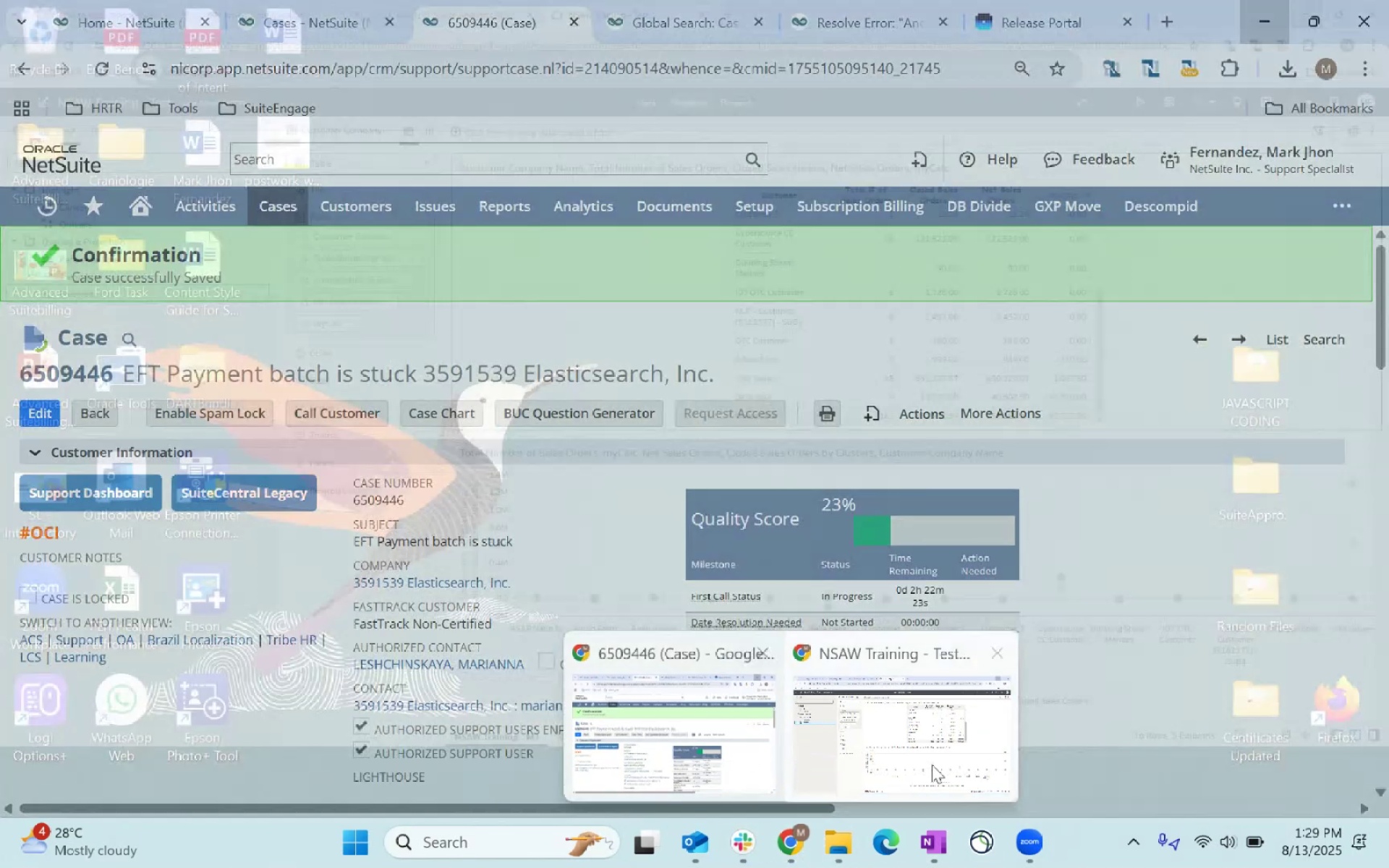 
left_click([1093, 855])
 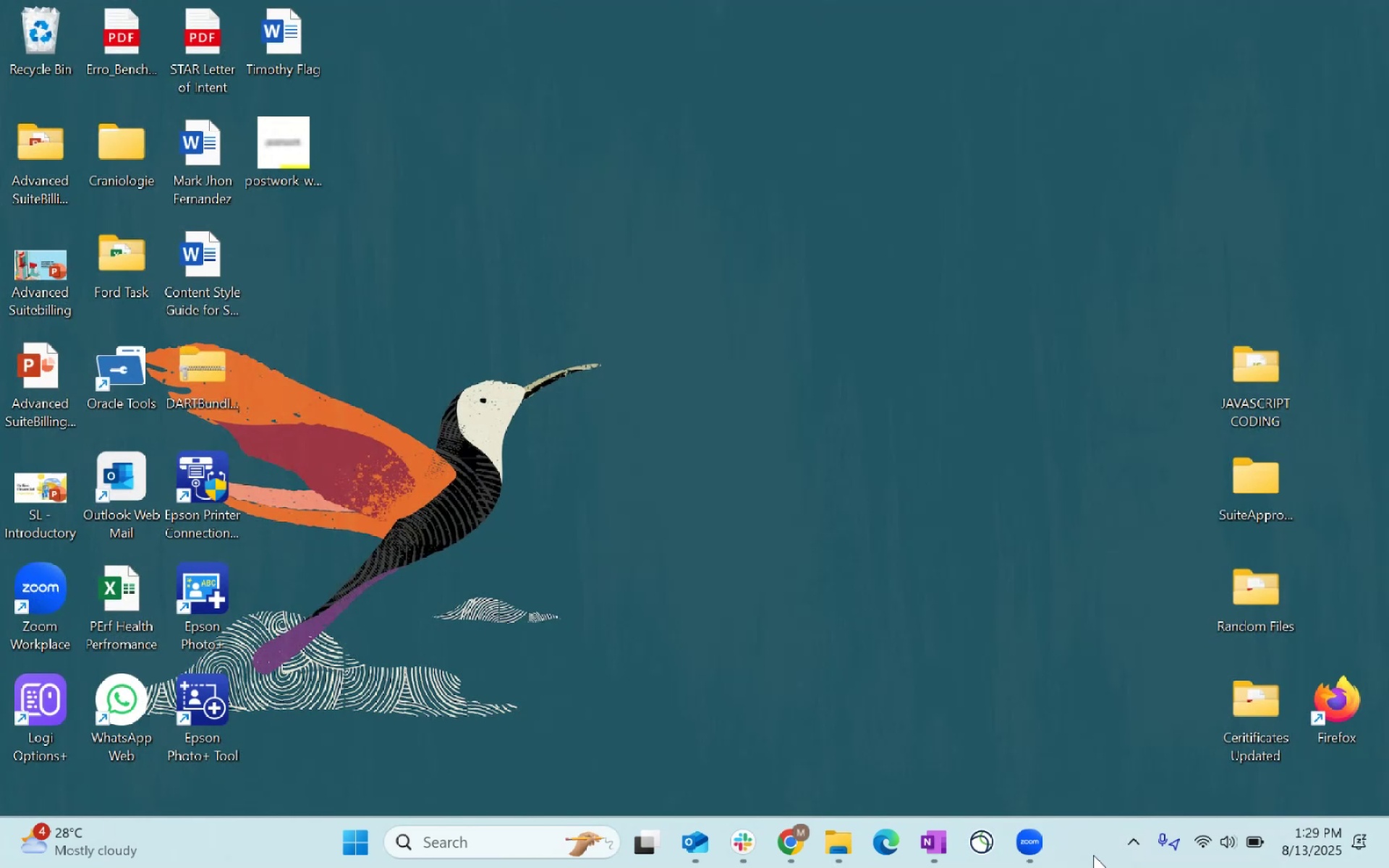 
key(Control+Meta+ArrowRight)
 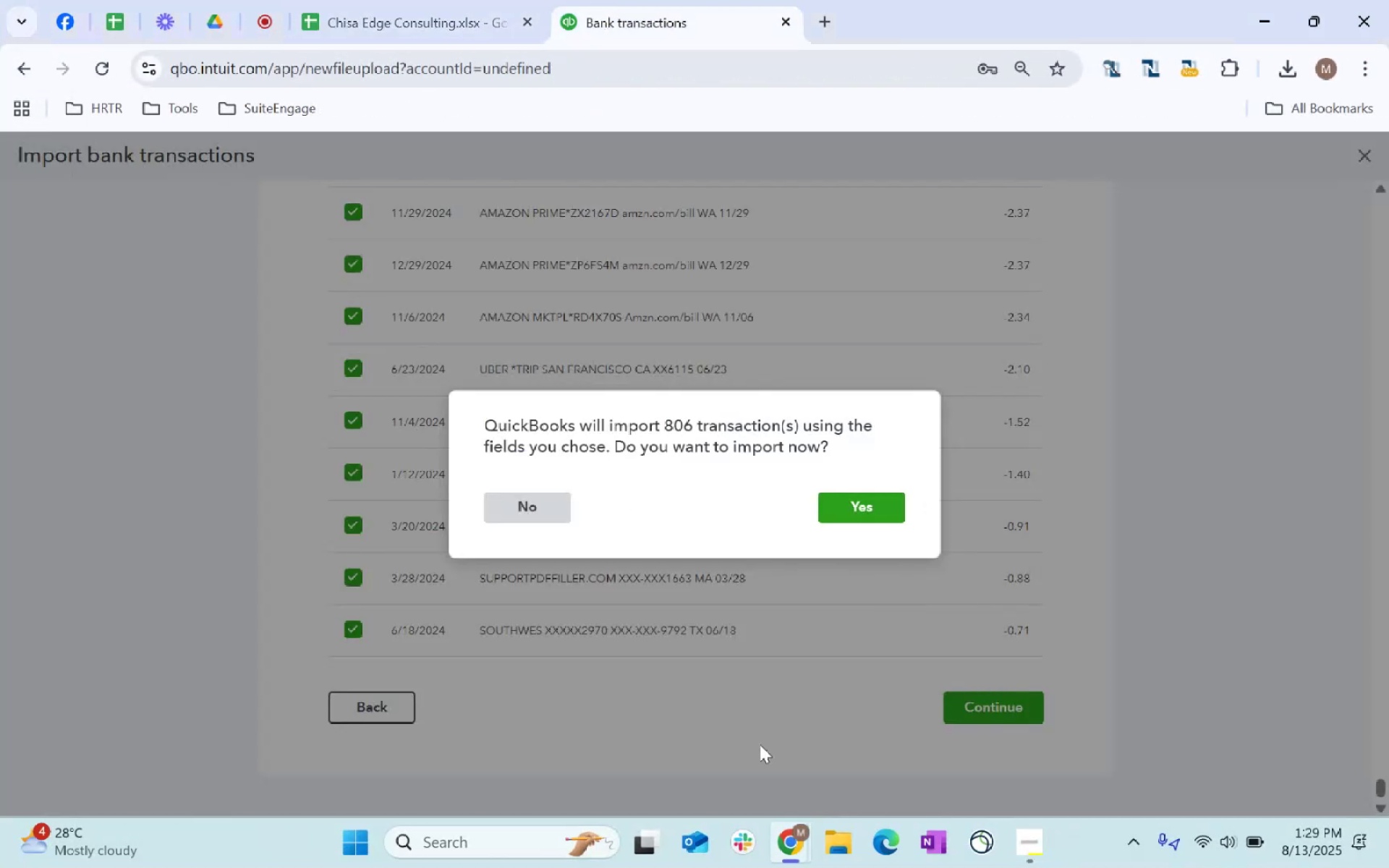 
left_click([849, 511])
 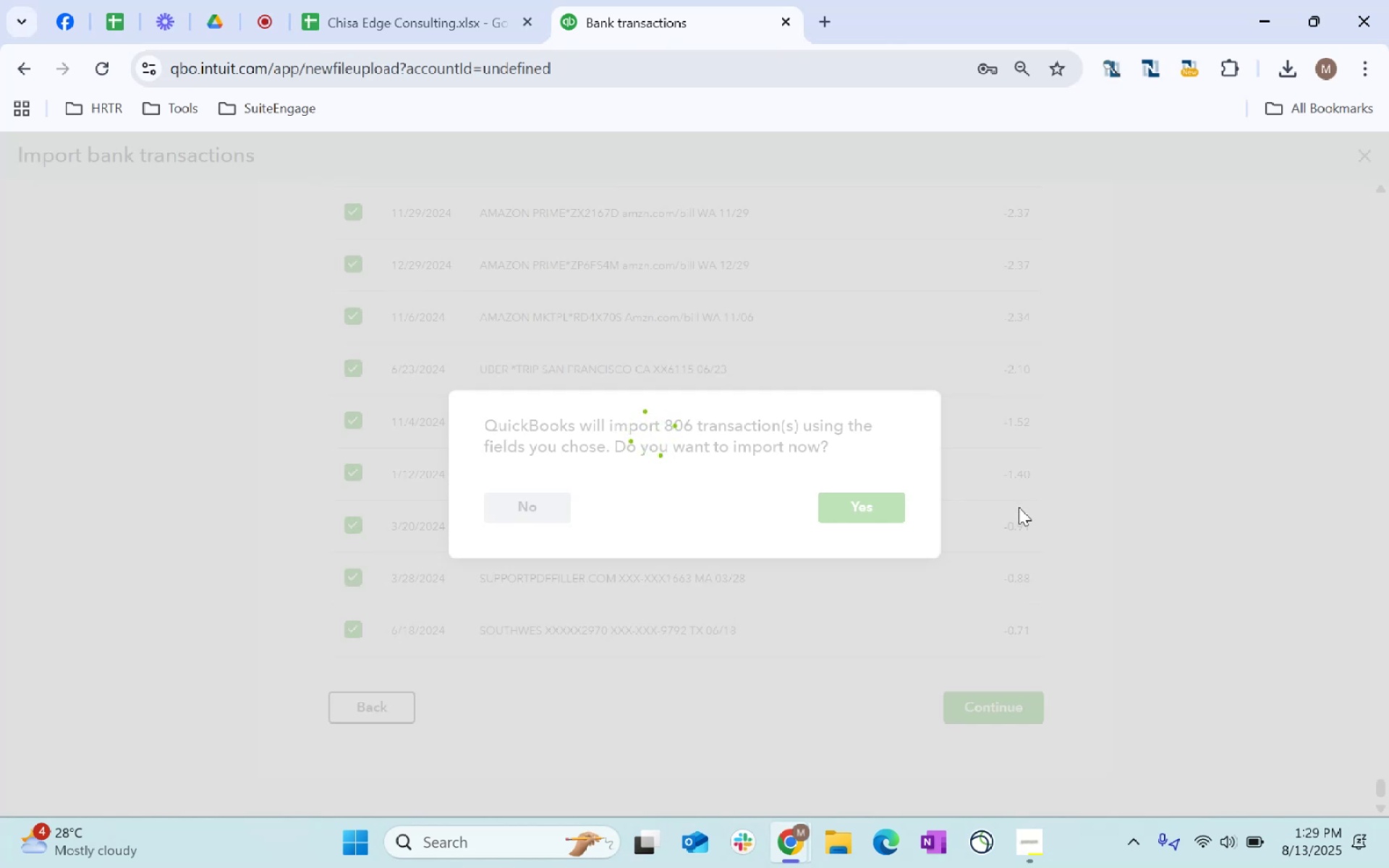 
wait(22.12)
 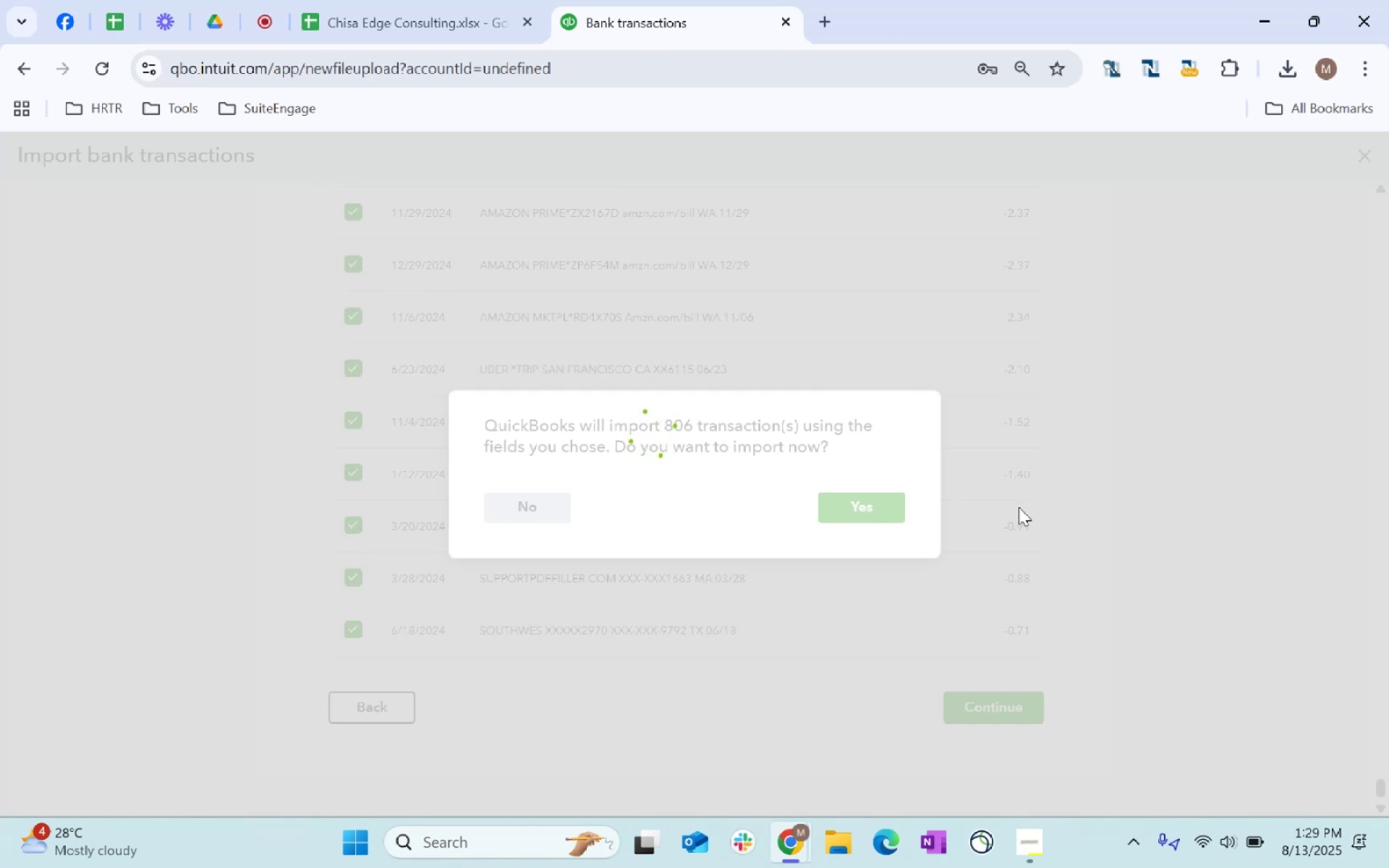 
left_click([827, 867])
 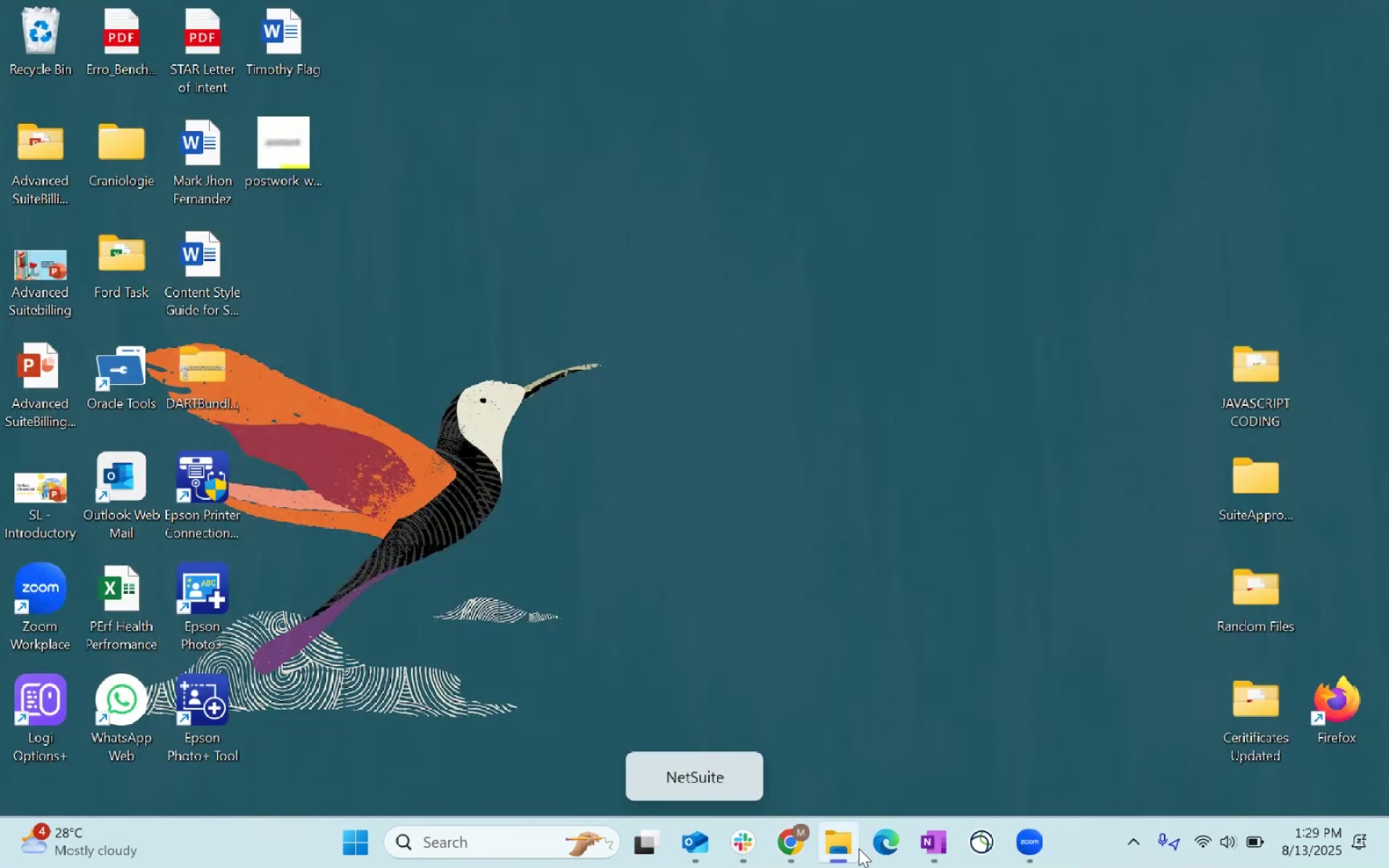 
key(Control+Meta+ArrowRight)
 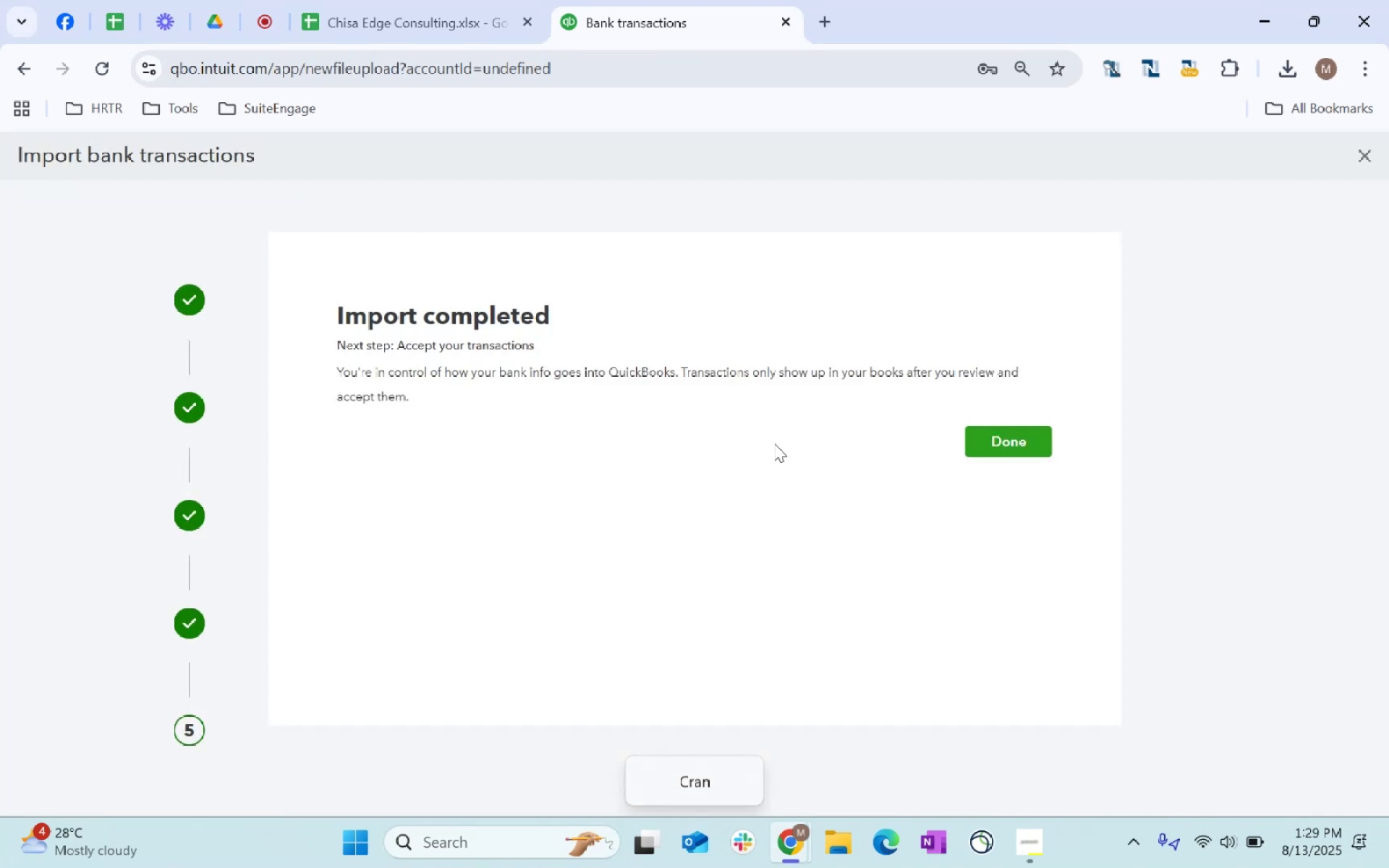 
left_click([1028, 442])
 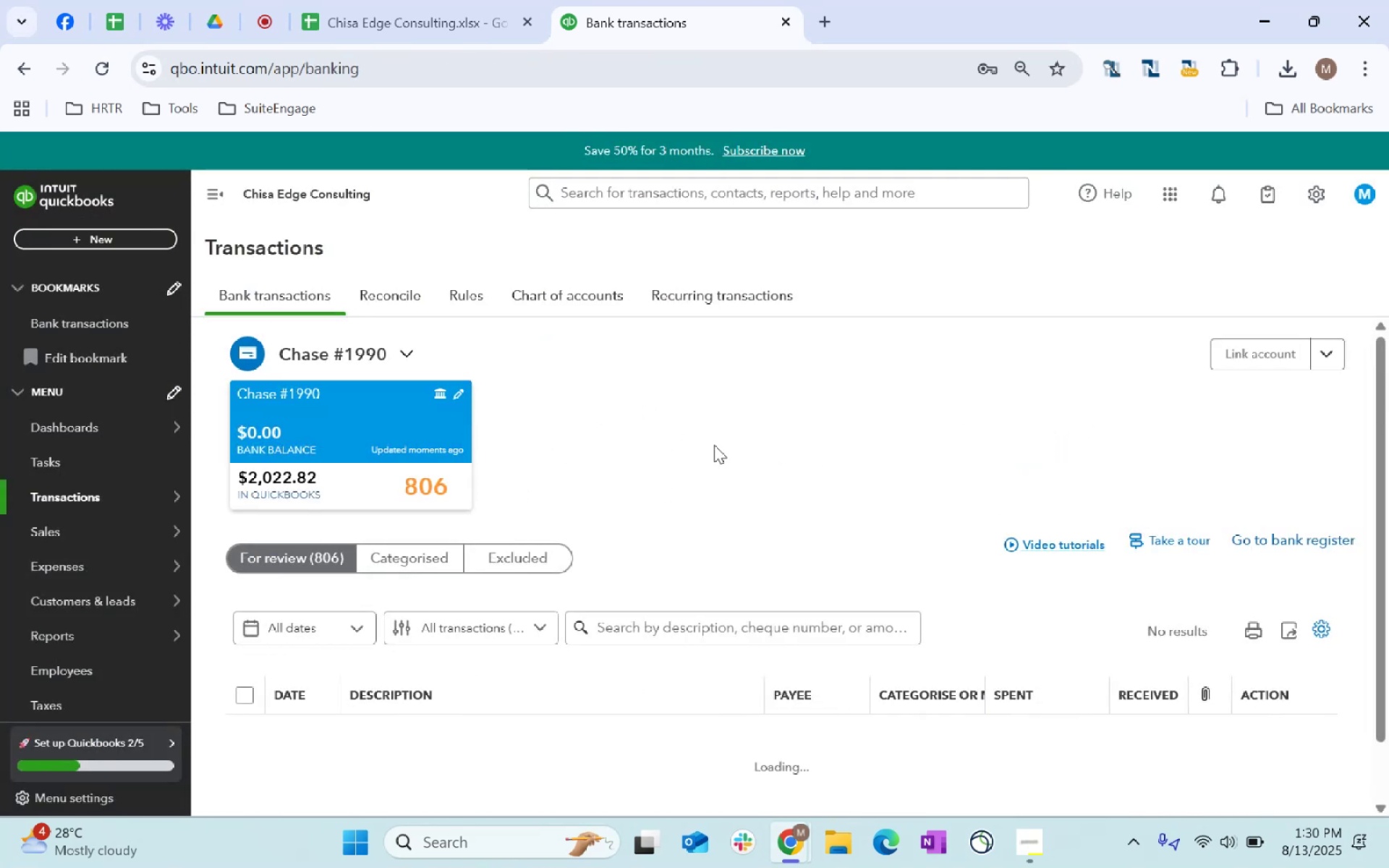 
scroll: coordinate [721, 441], scroll_direction: down, amount: 1.0
 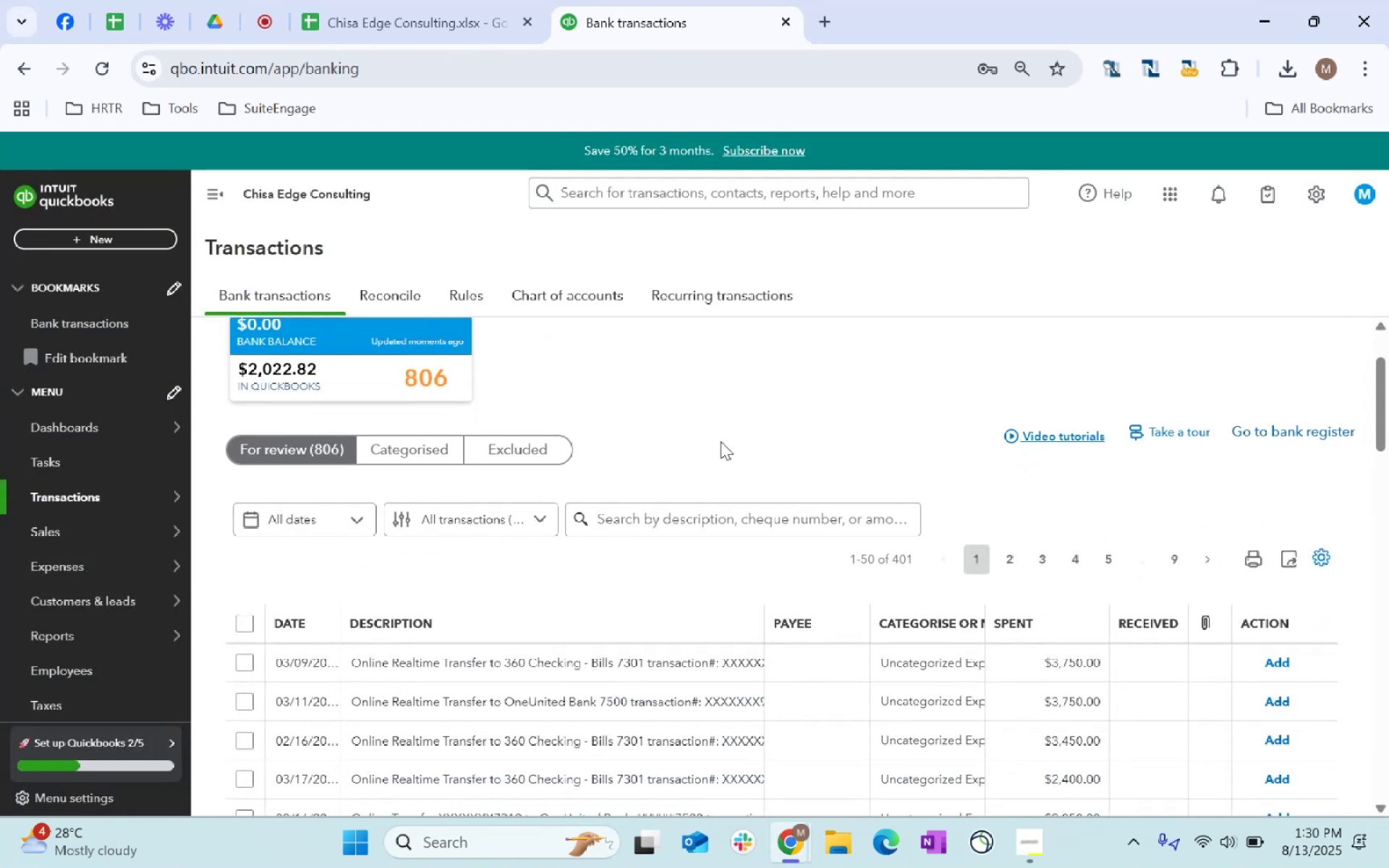 
scroll: coordinate [721, 441], scroll_direction: up, amount: 3.0
 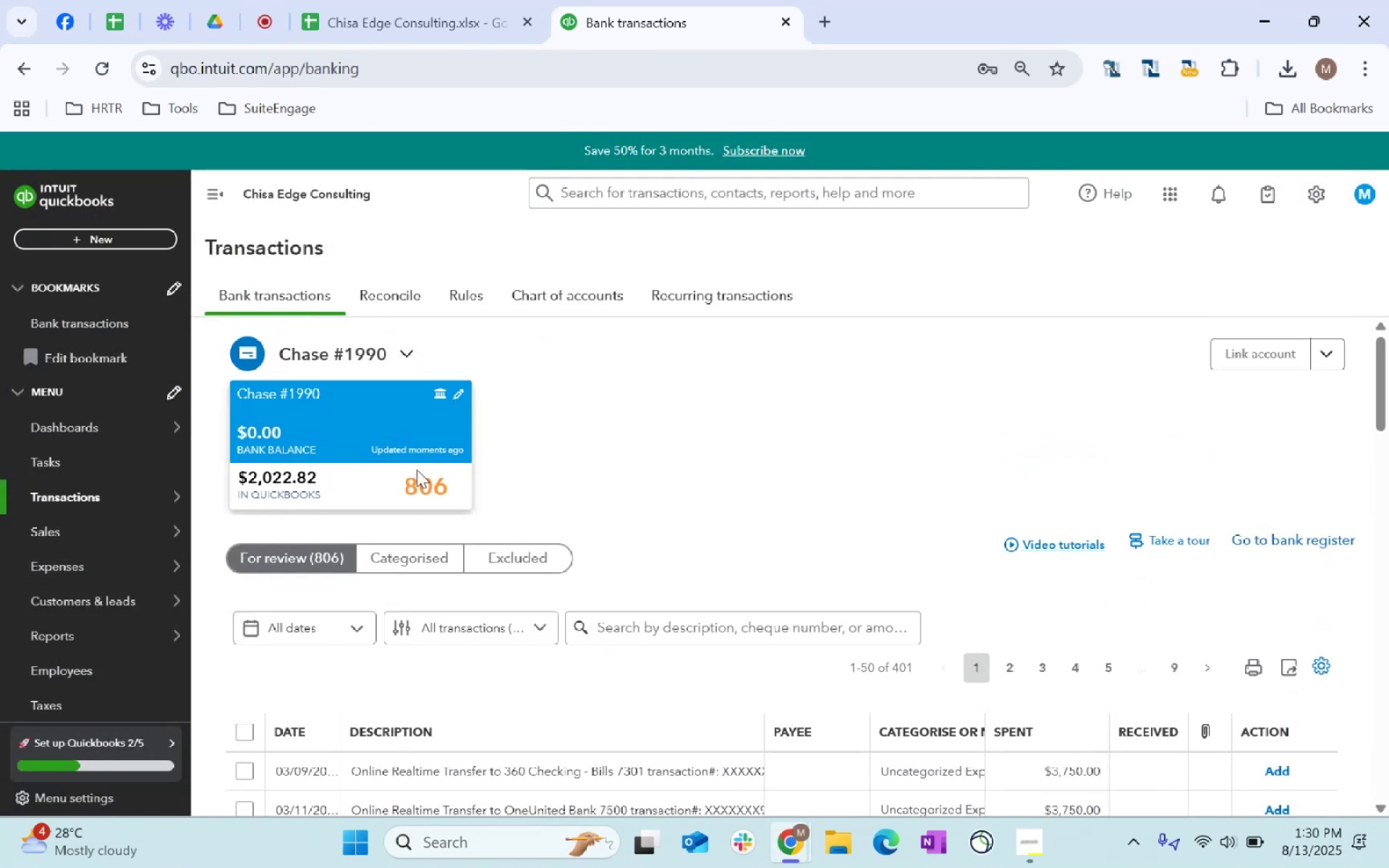 
scroll: coordinate [959, 460], scroll_direction: down, amount: 4.0
 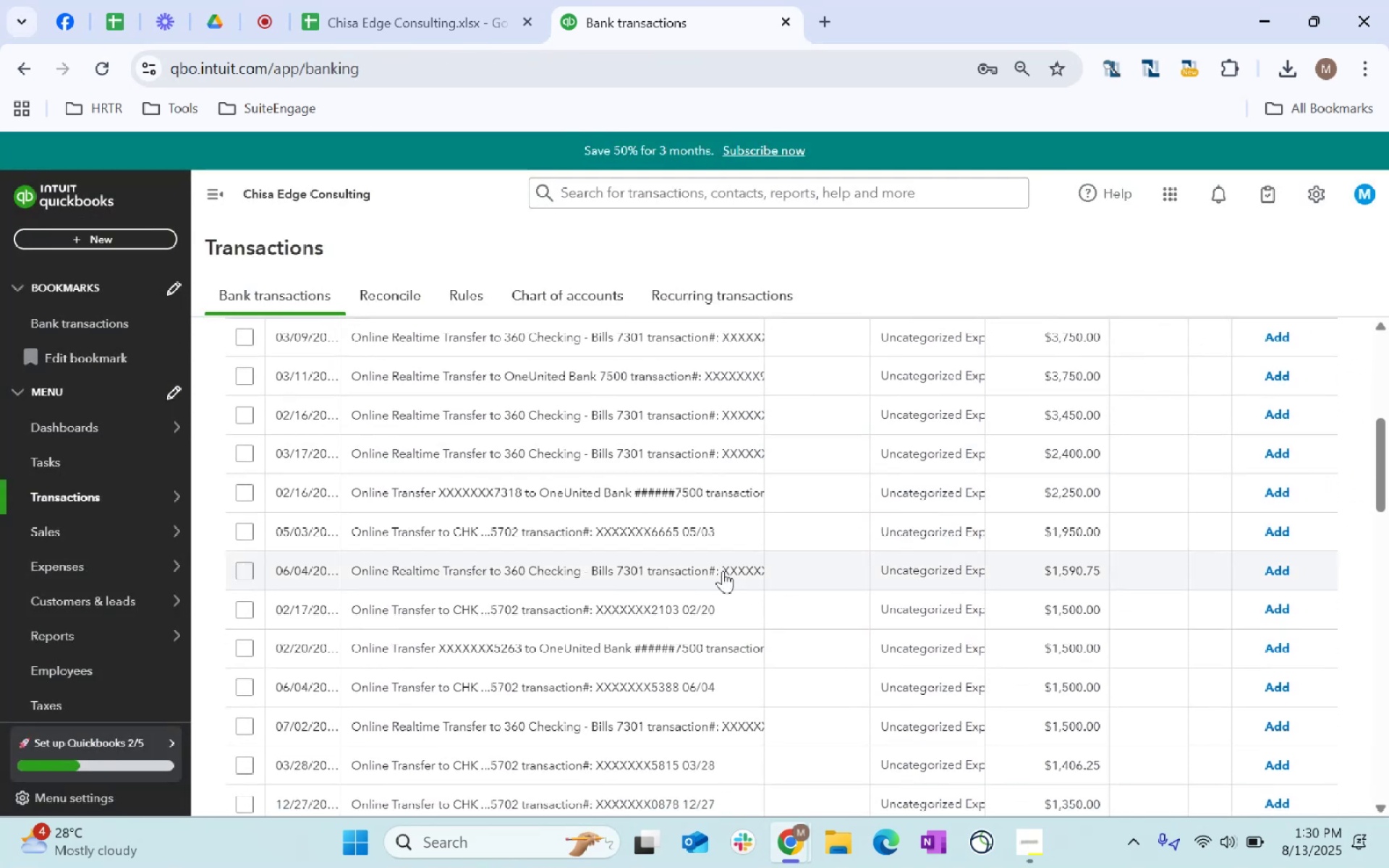 
scroll: coordinate [736, 565], scroll_direction: up, amount: 1.0
 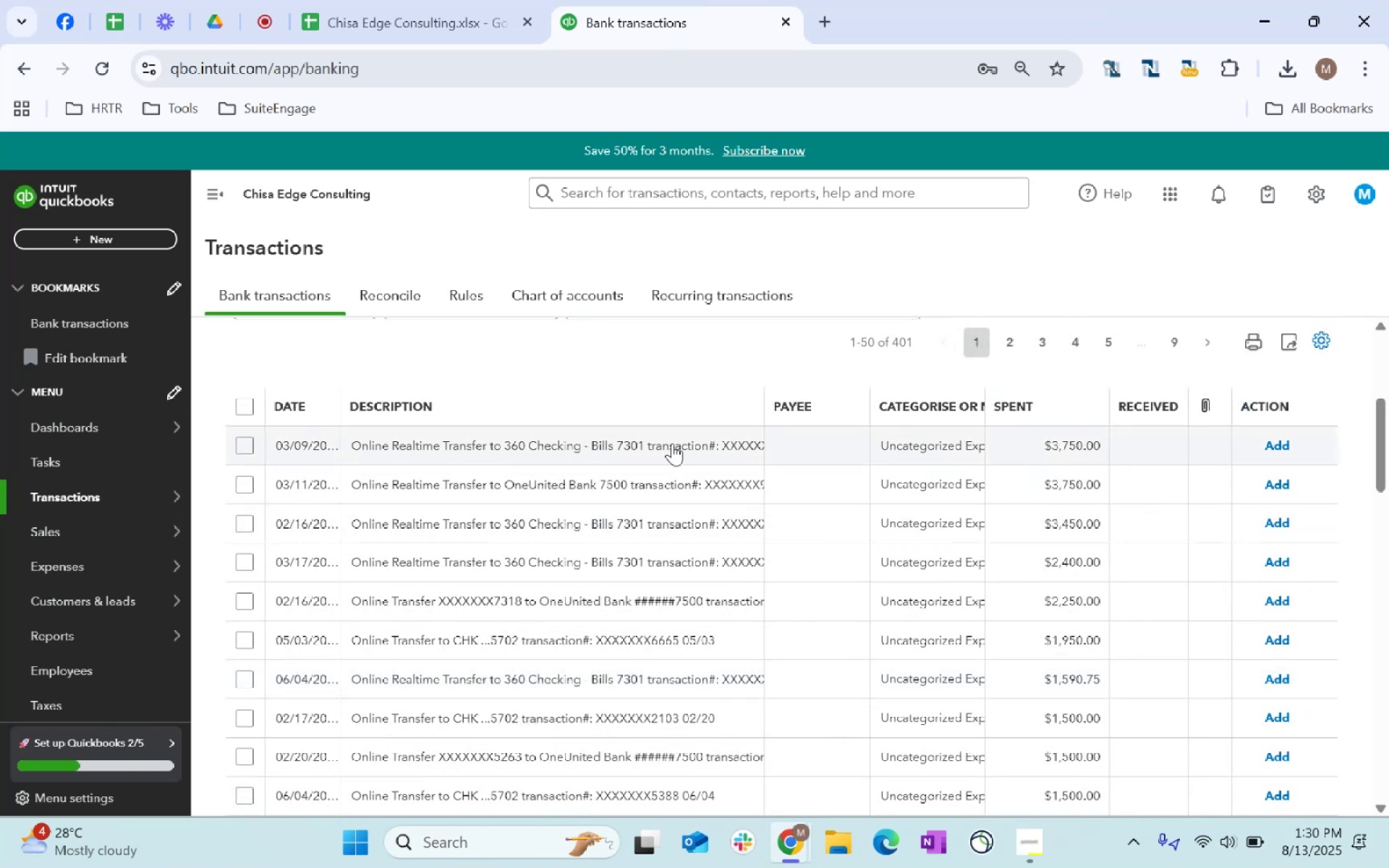 
wait(10.04)
 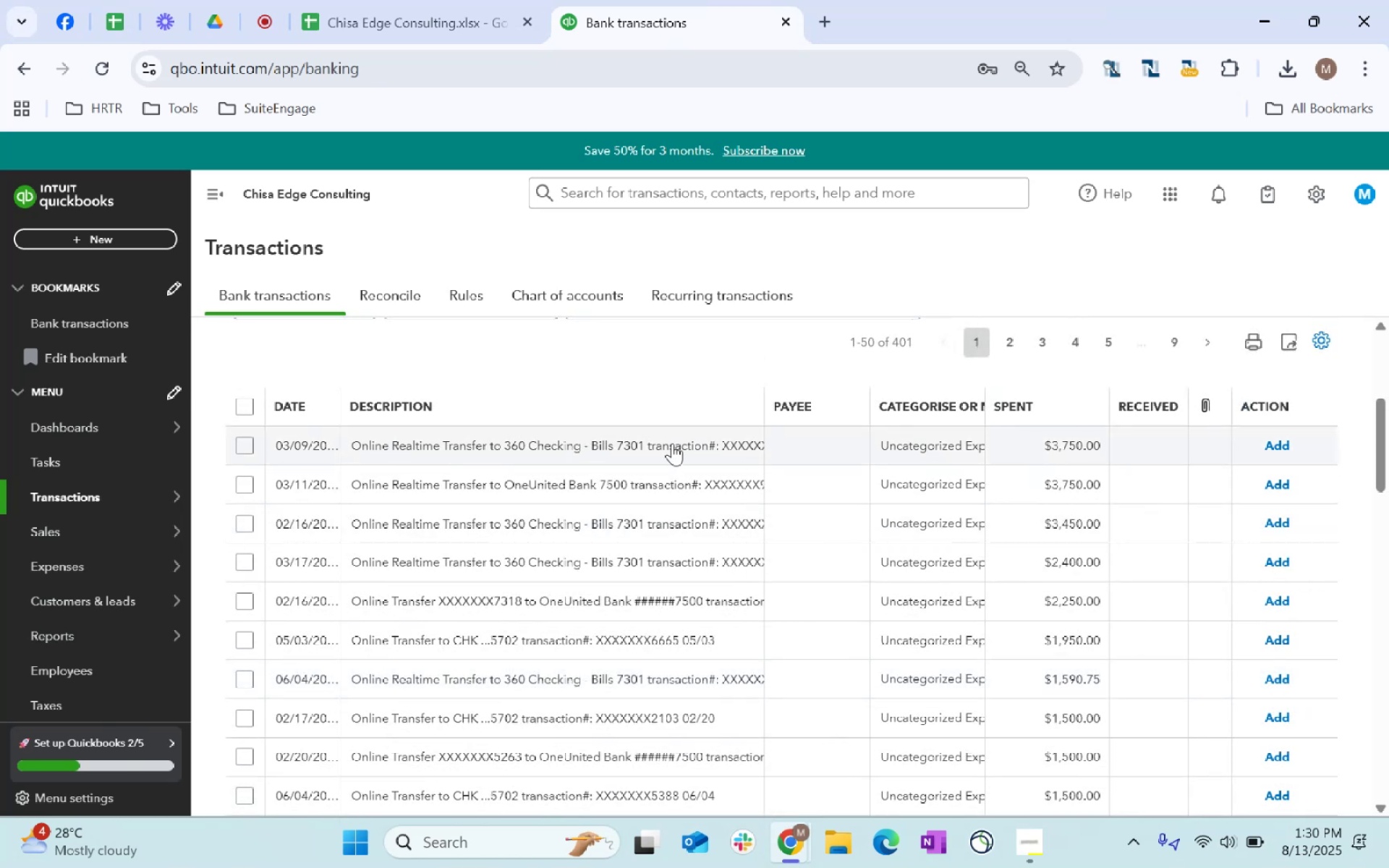 
left_click_drag(start_coordinate=[764, 396], to_coordinate=[758, 402])
 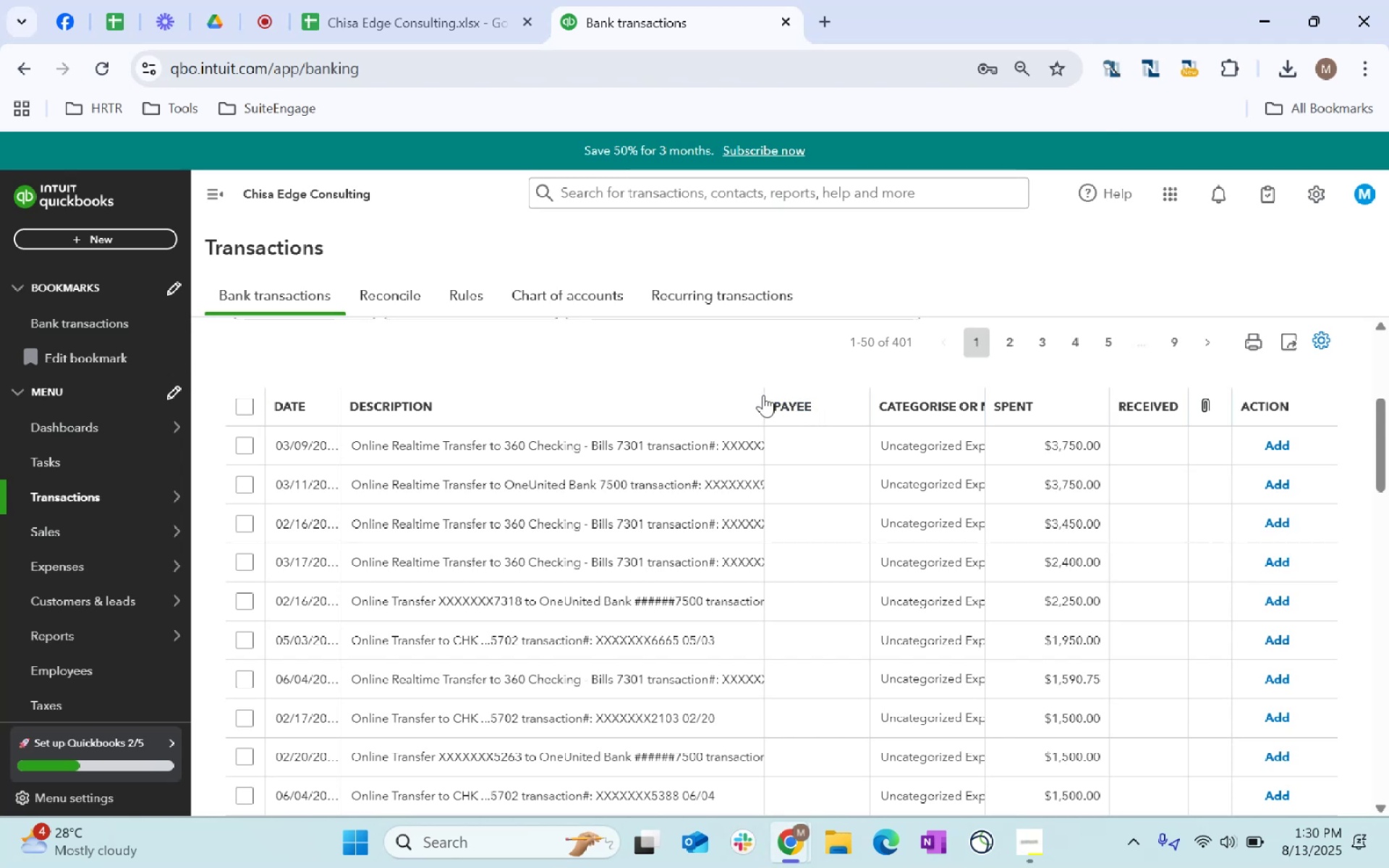 
left_click_drag(start_coordinate=[762, 393], to_coordinate=[822, 413])
 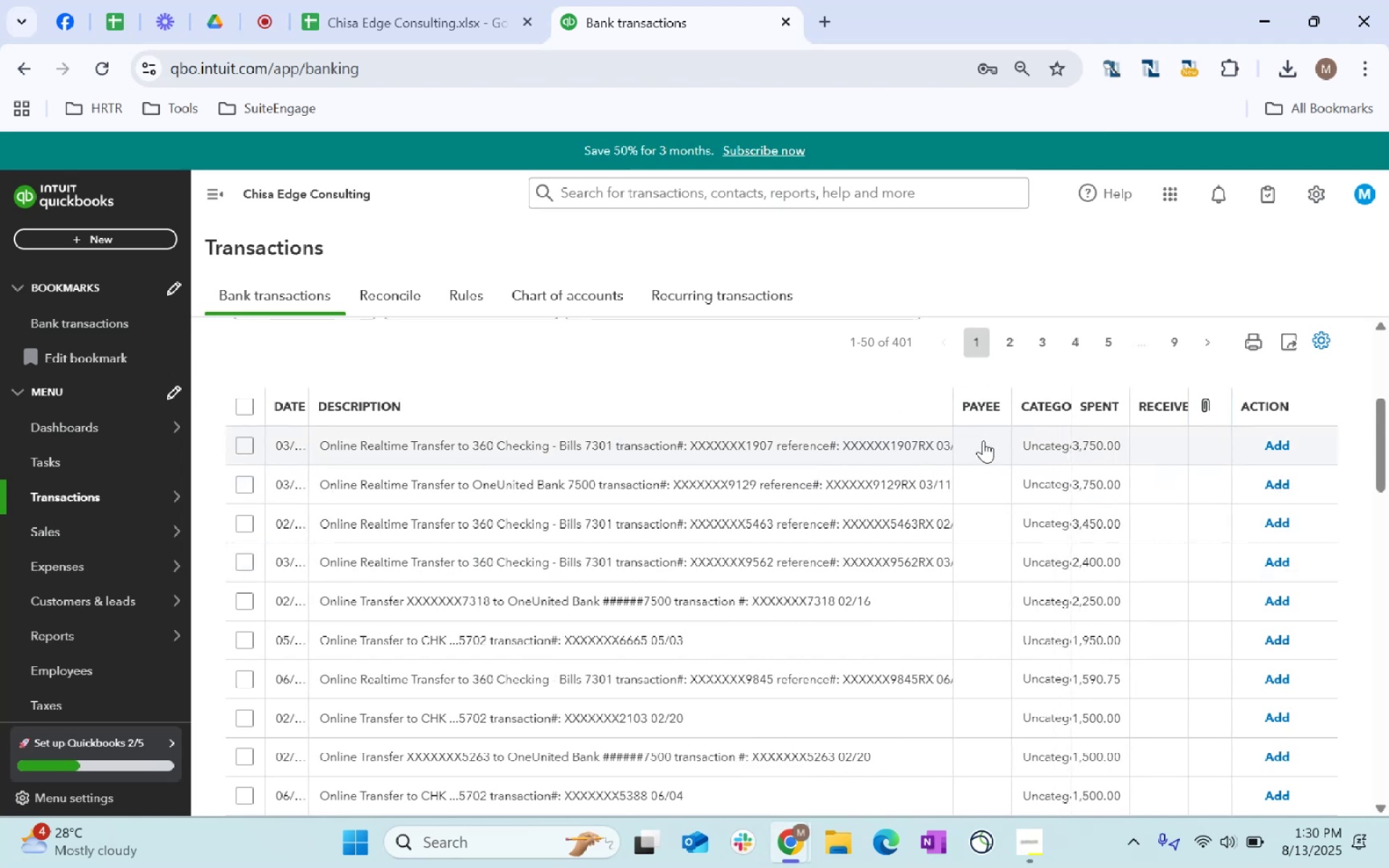 
left_click([1000, 430])
 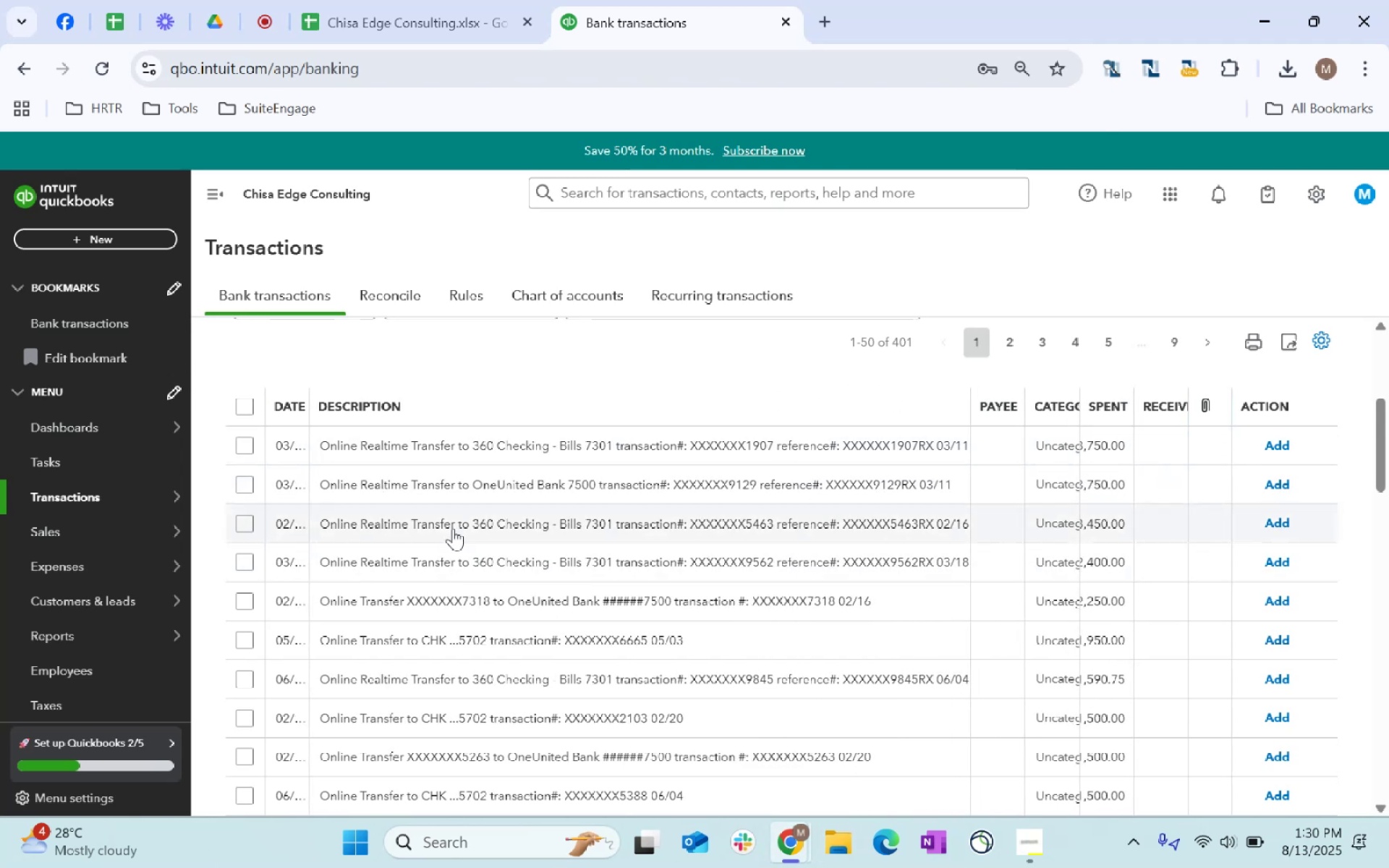 
scroll: coordinate [572, 663], scroll_direction: down, amount: 1.0
 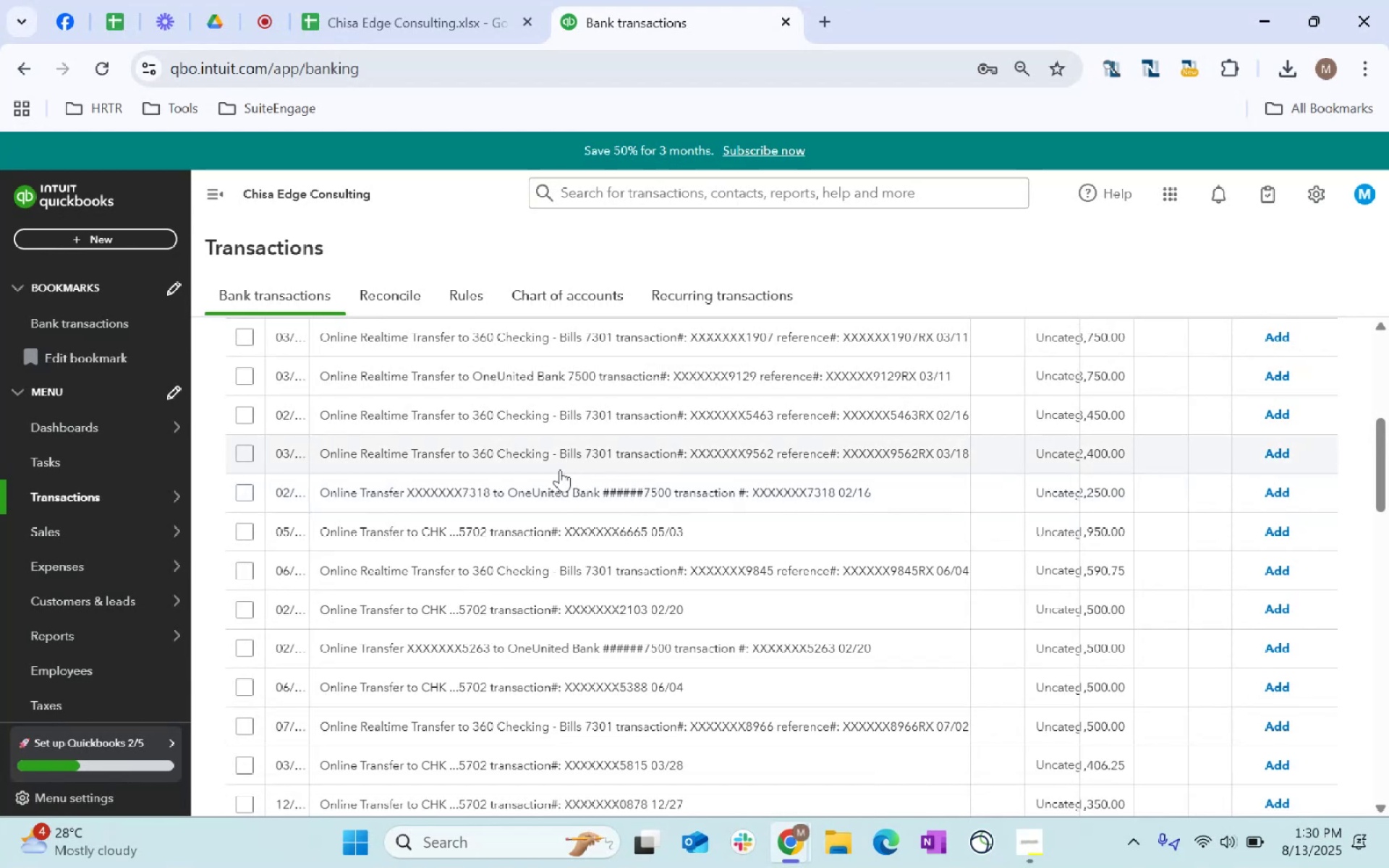 
scroll: coordinate [533, 527], scroll_direction: up, amount: 5.0
 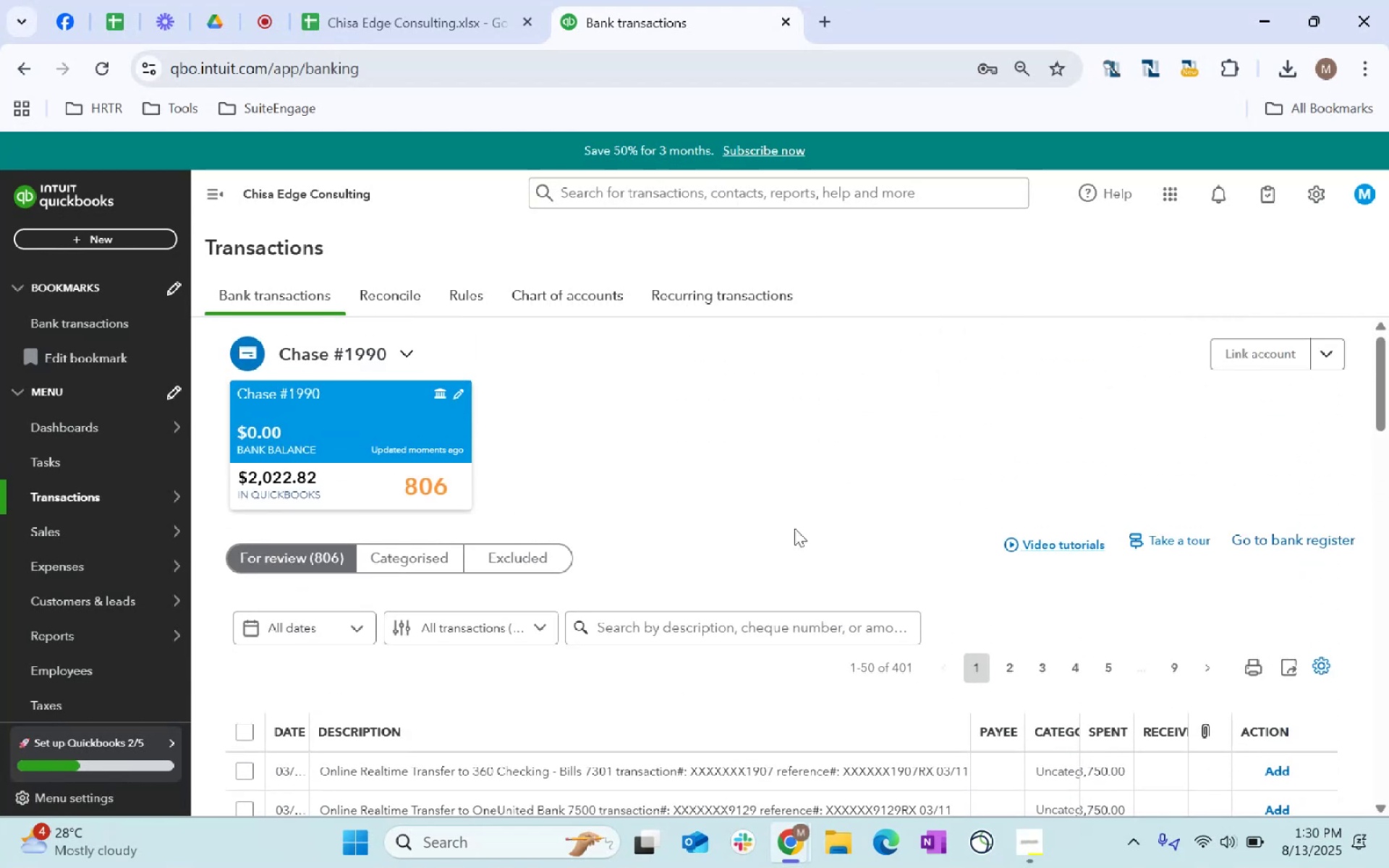 
scroll: coordinate [794, 528], scroll_direction: down, amount: 3.0
 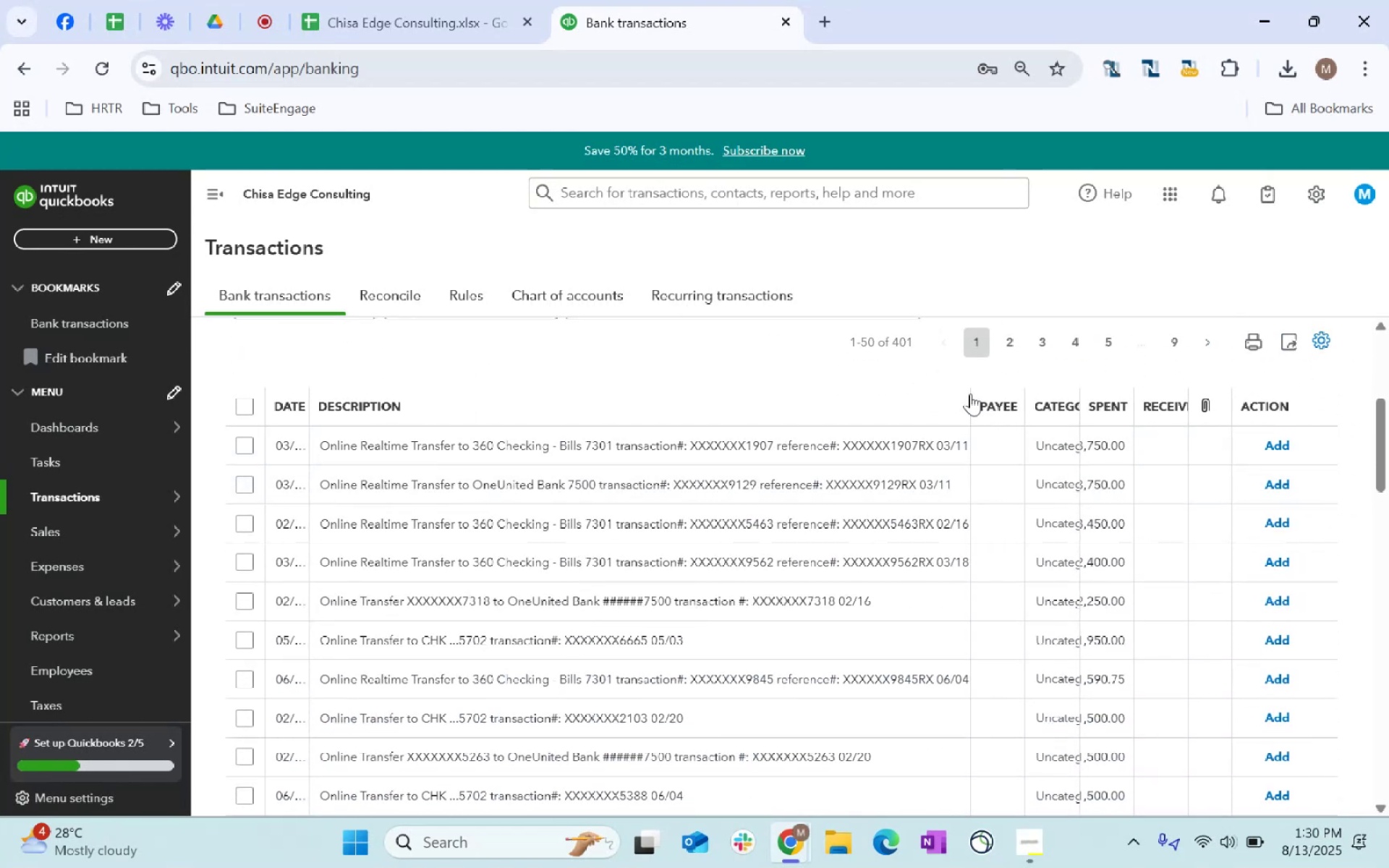 
left_click_drag(start_coordinate=[969, 410], to_coordinate=[570, 406])
 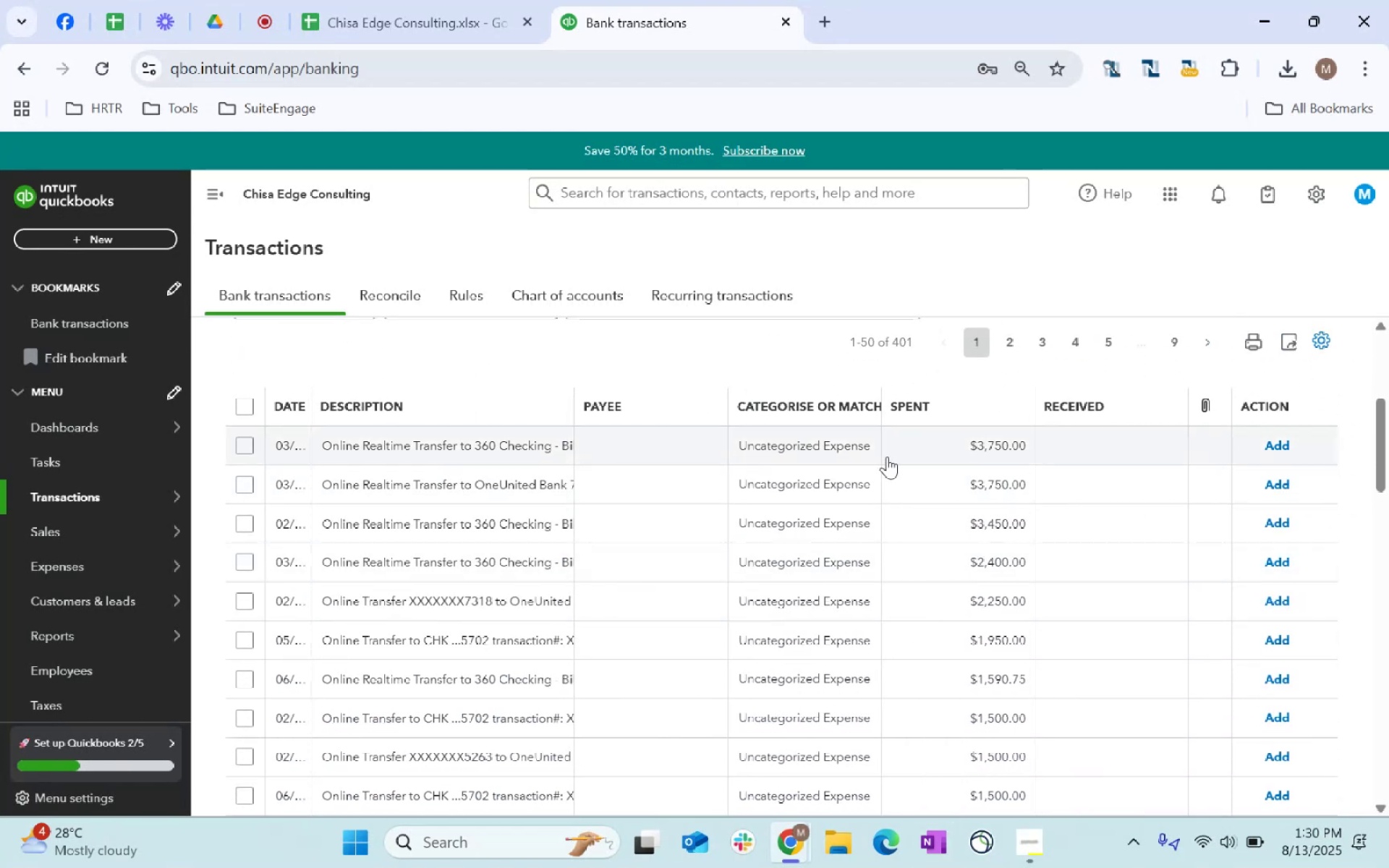 
scroll: coordinate [1004, 533], scroll_direction: up, amount: 2.0
 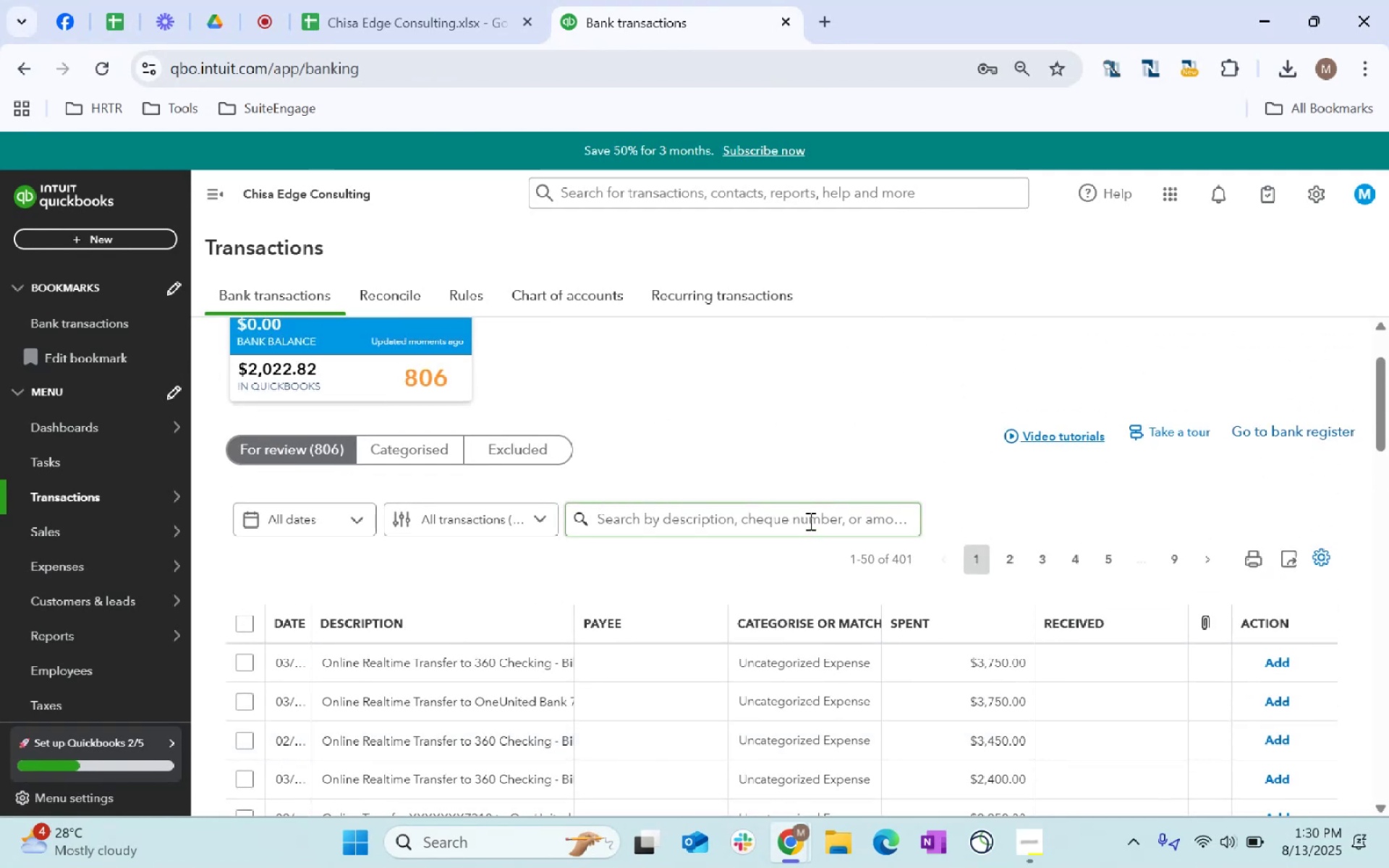 
left_click([809, 521])
 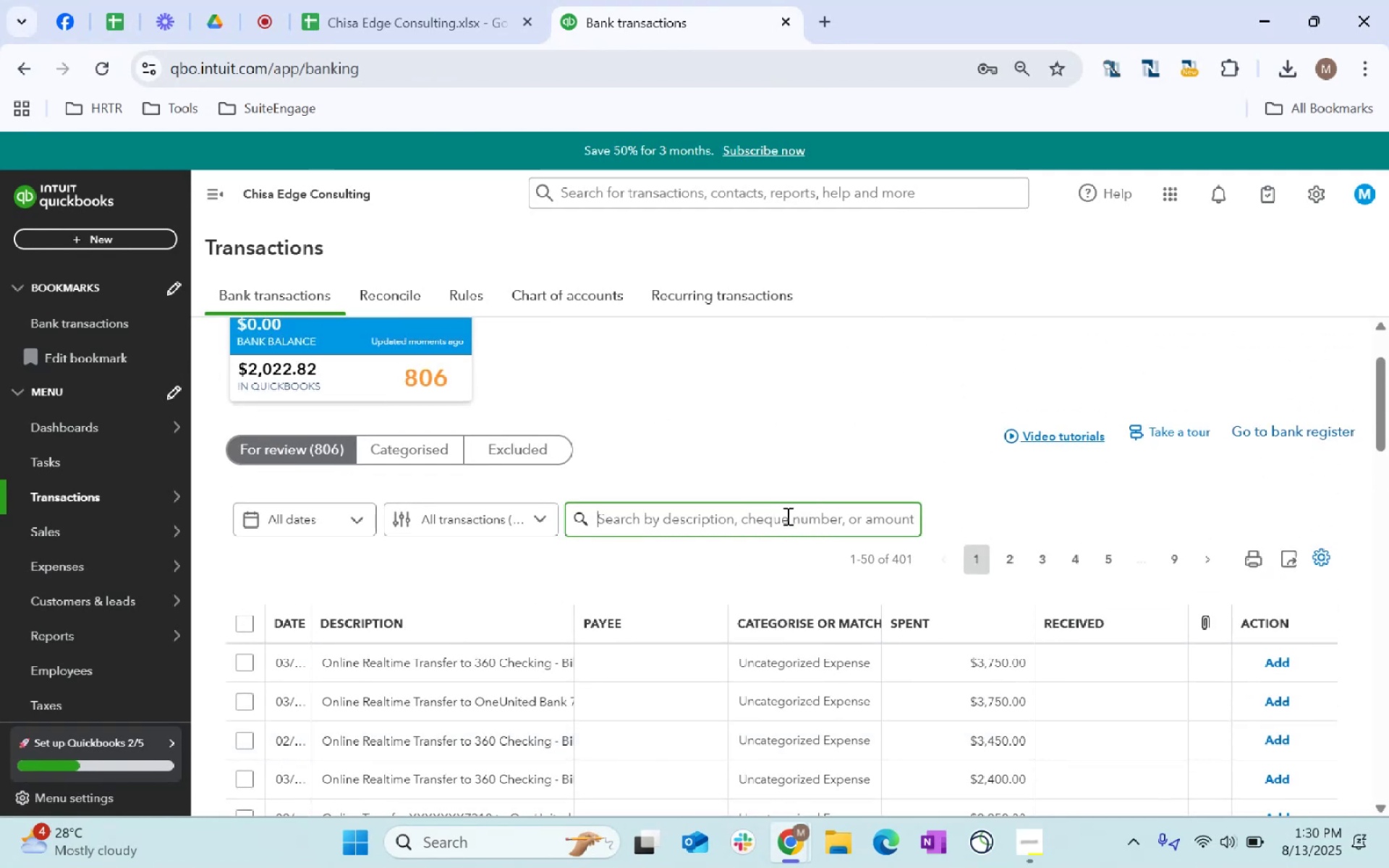 
scroll: coordinate [809, 509], scroll_direction: down, amount: 2.0
 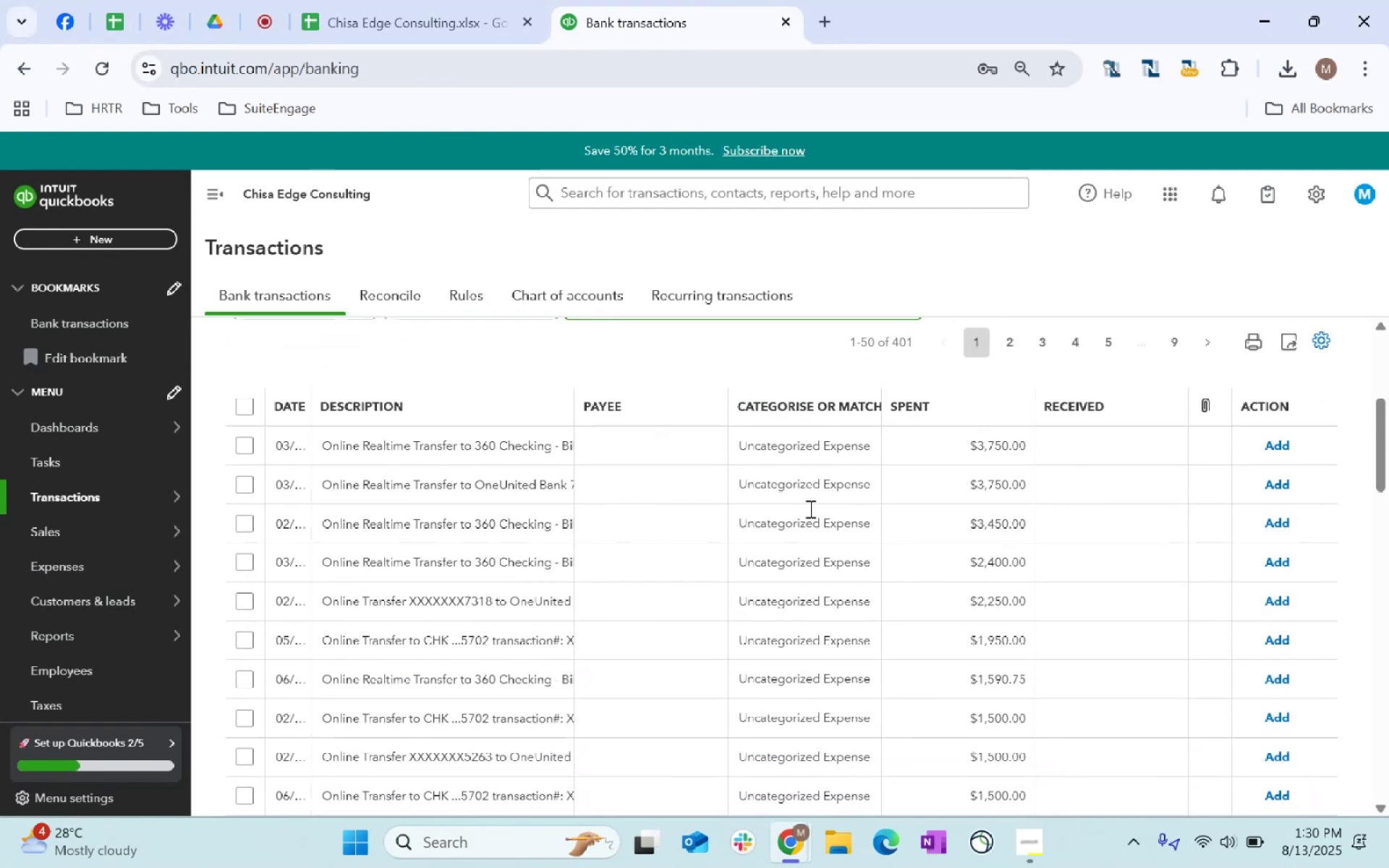 
scroll: coordinate [809, 509], scroll_direction: up, amount: 2.0
 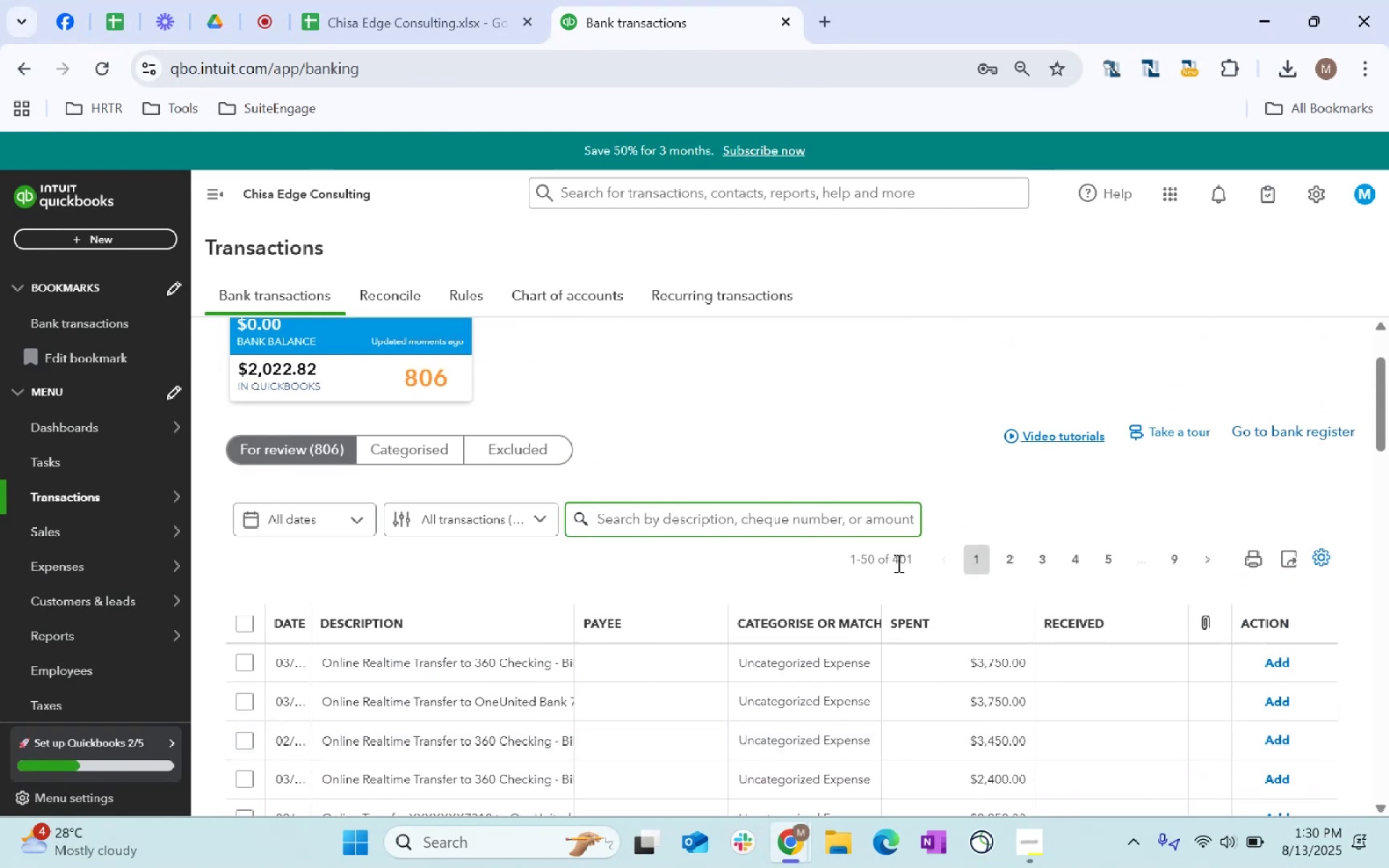 
double_click([902, 558])
 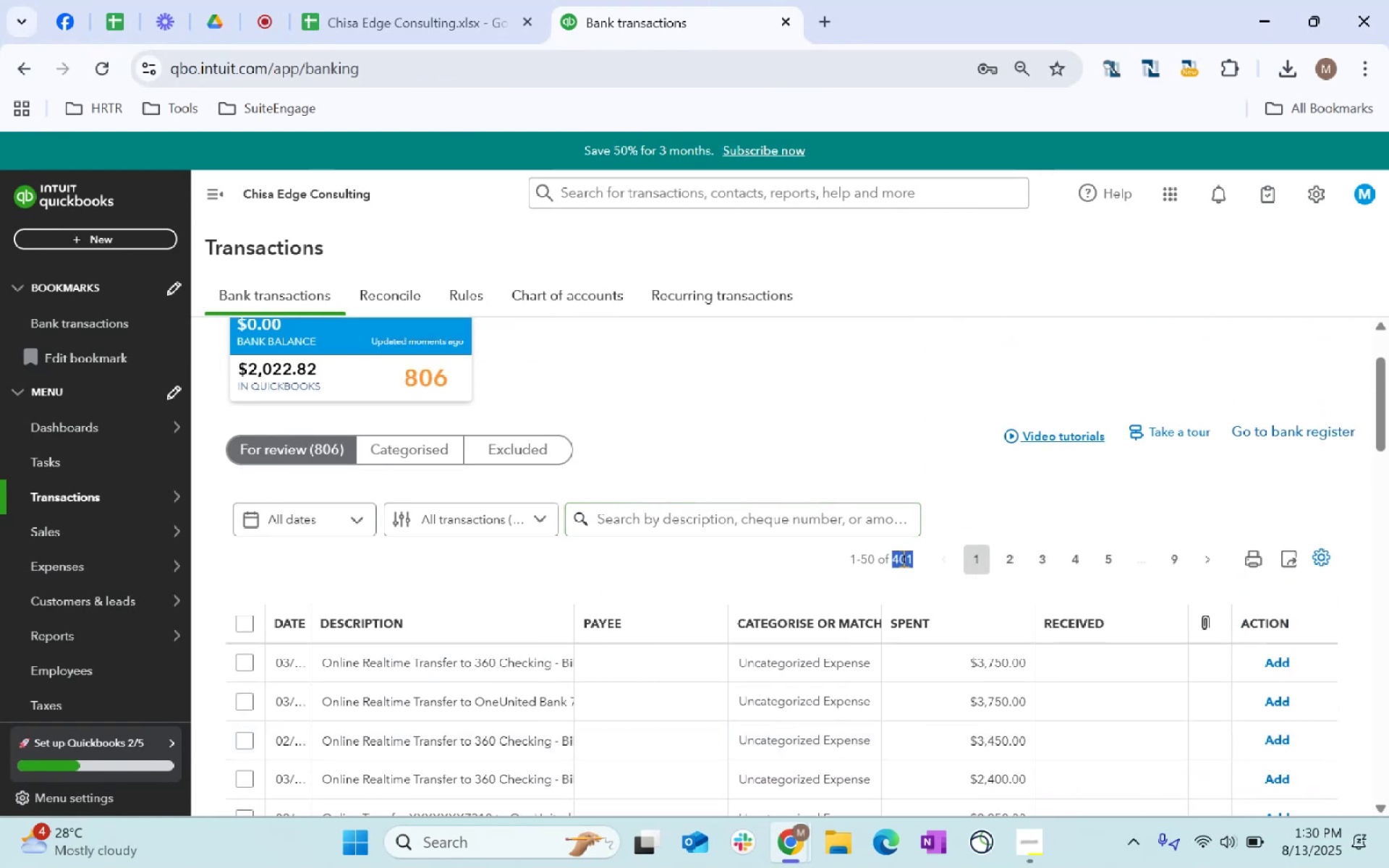 
triple_click([902, 558])
 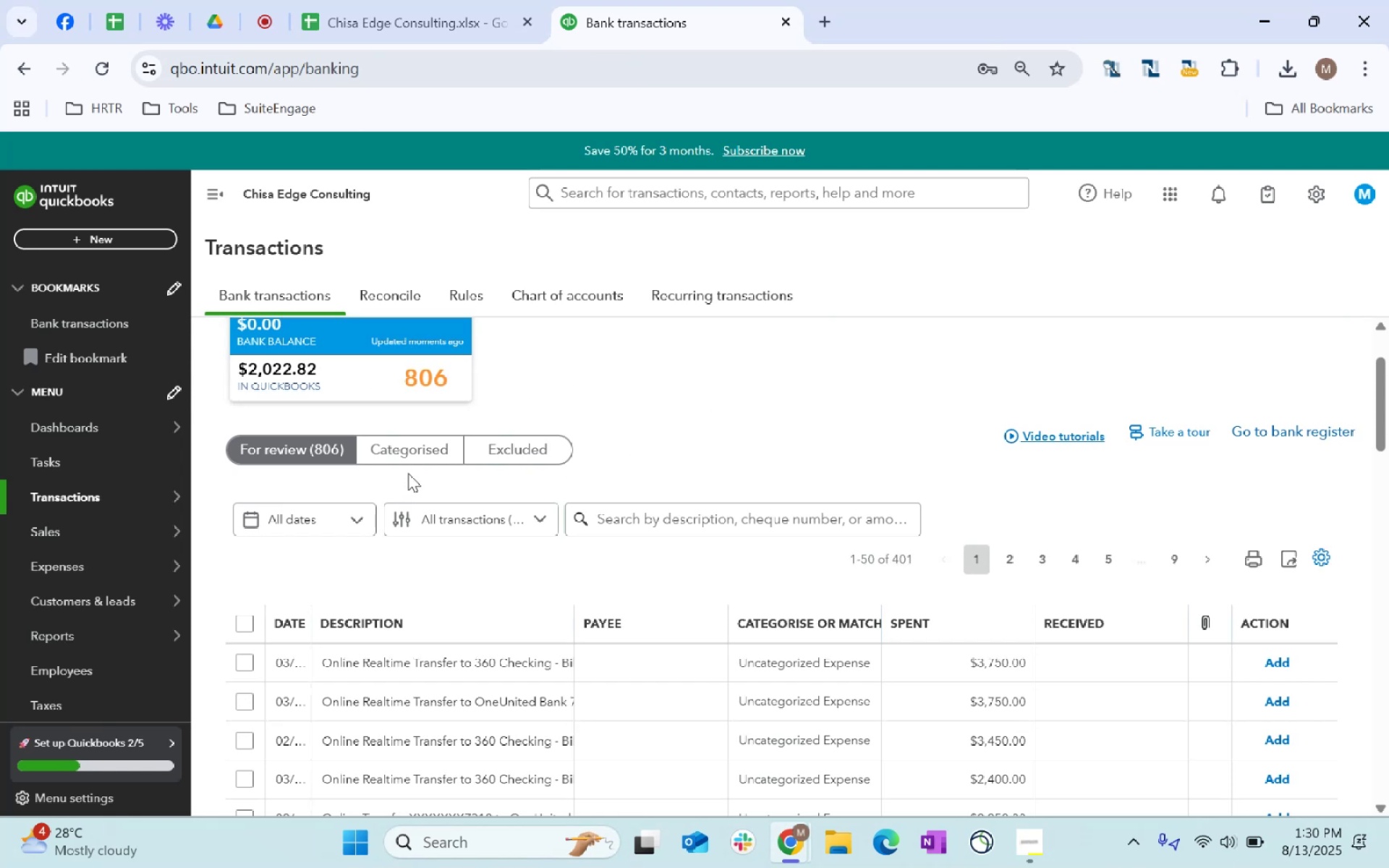 
double_click([441, 449])
 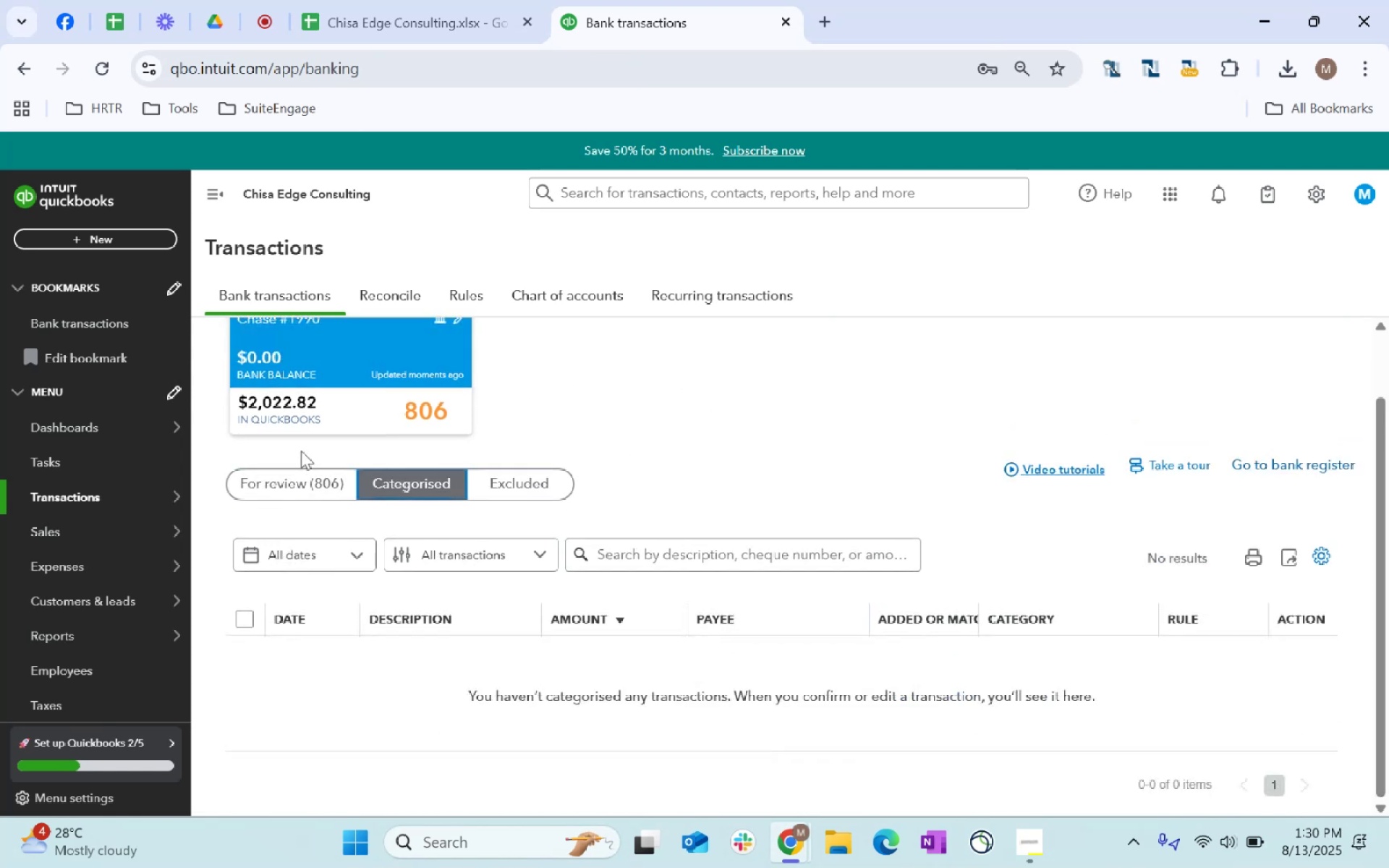 
left_click([525, 490])
 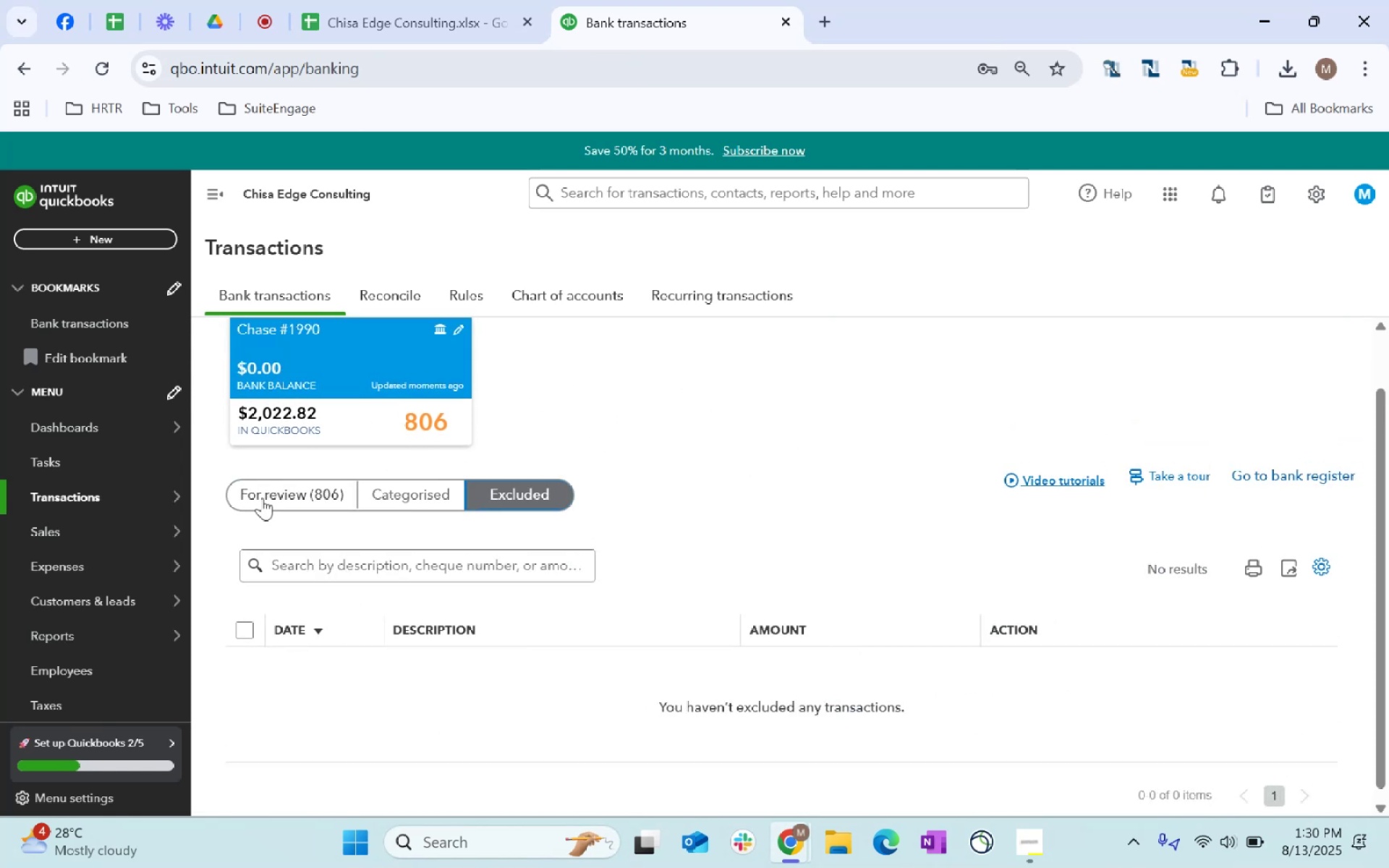 
left_click([256, 496])
 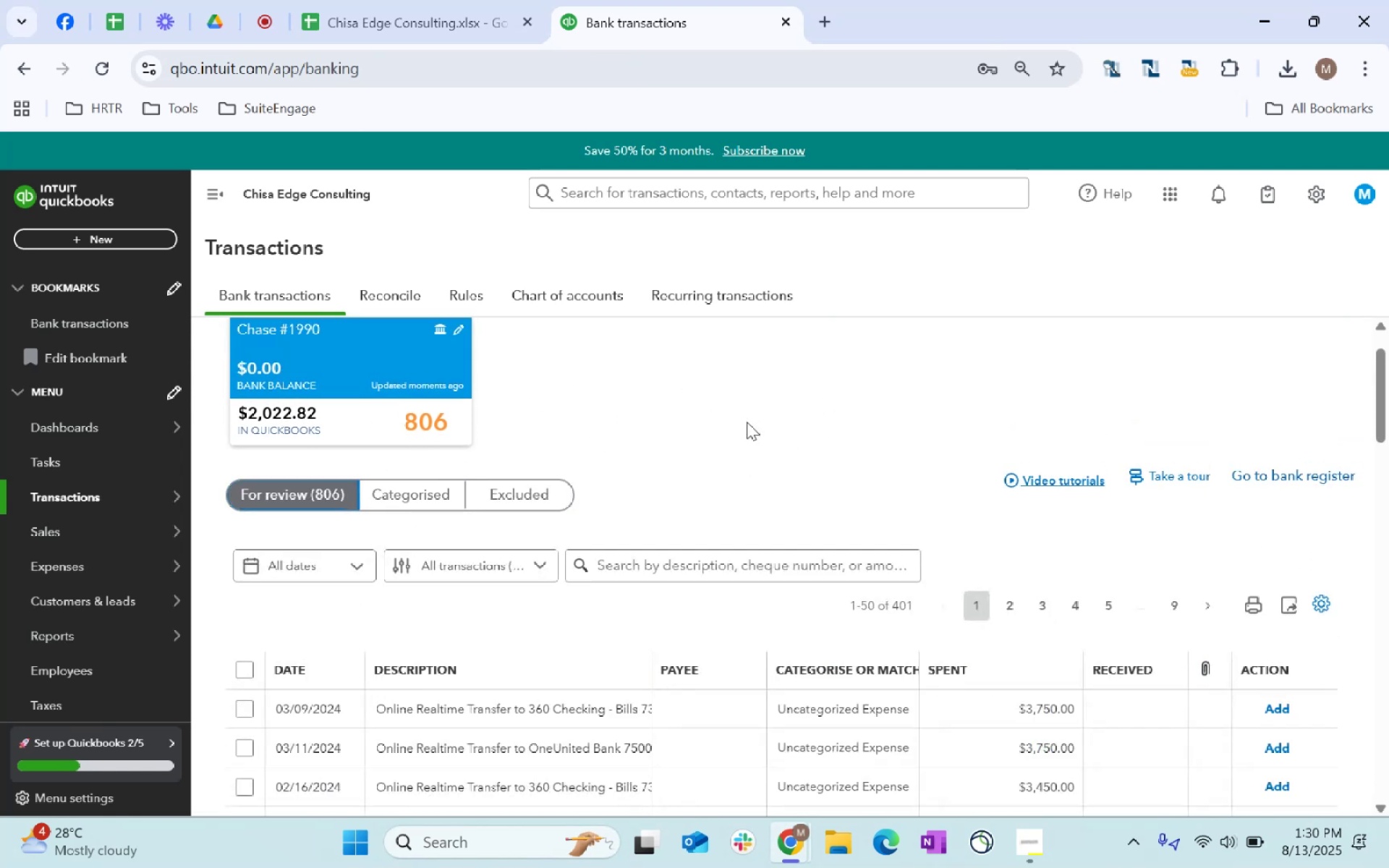 
scroll: coordinate [760, 461], scroll_direction: down, amount: 1.0
 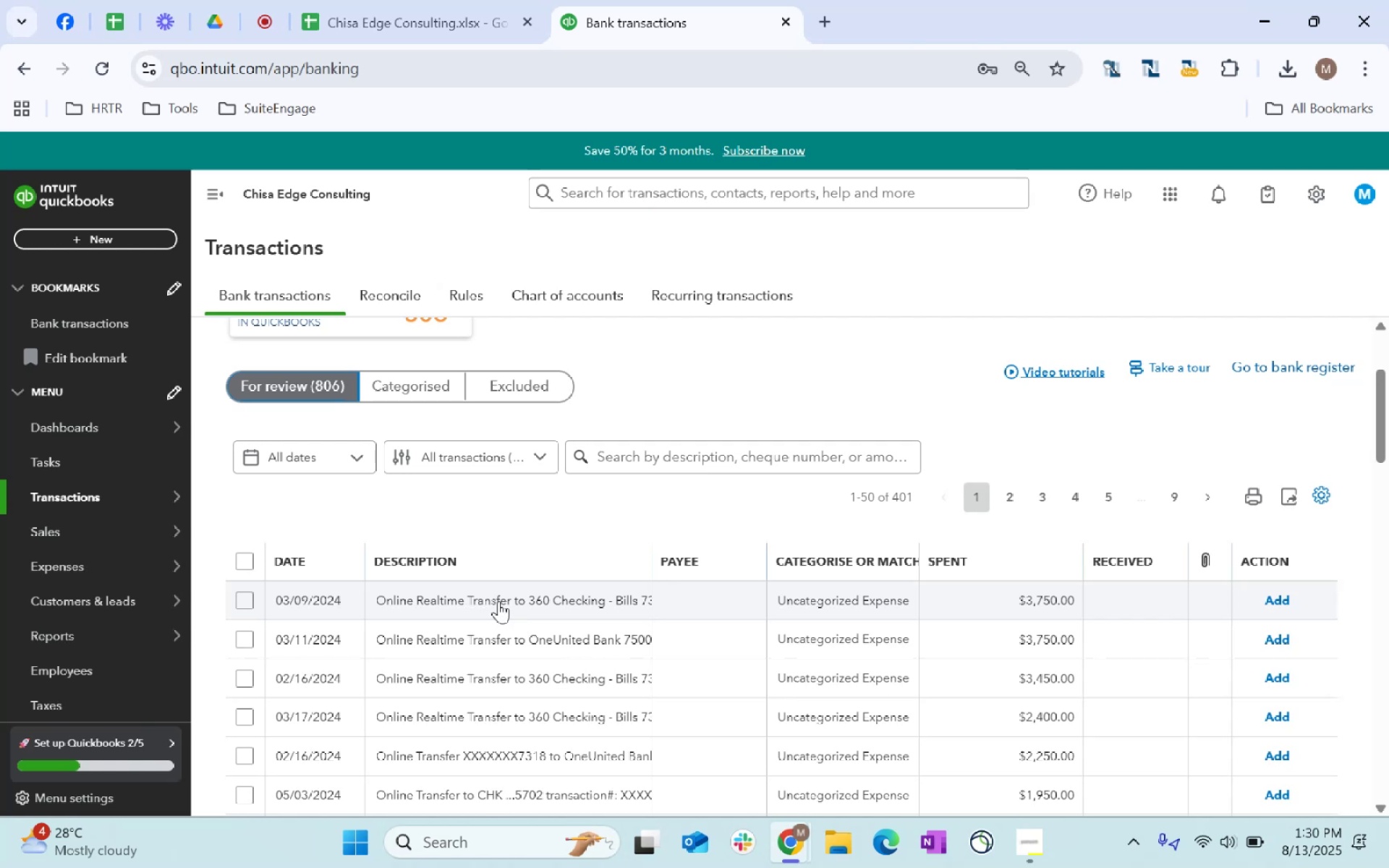 
left_click([689, 464])
 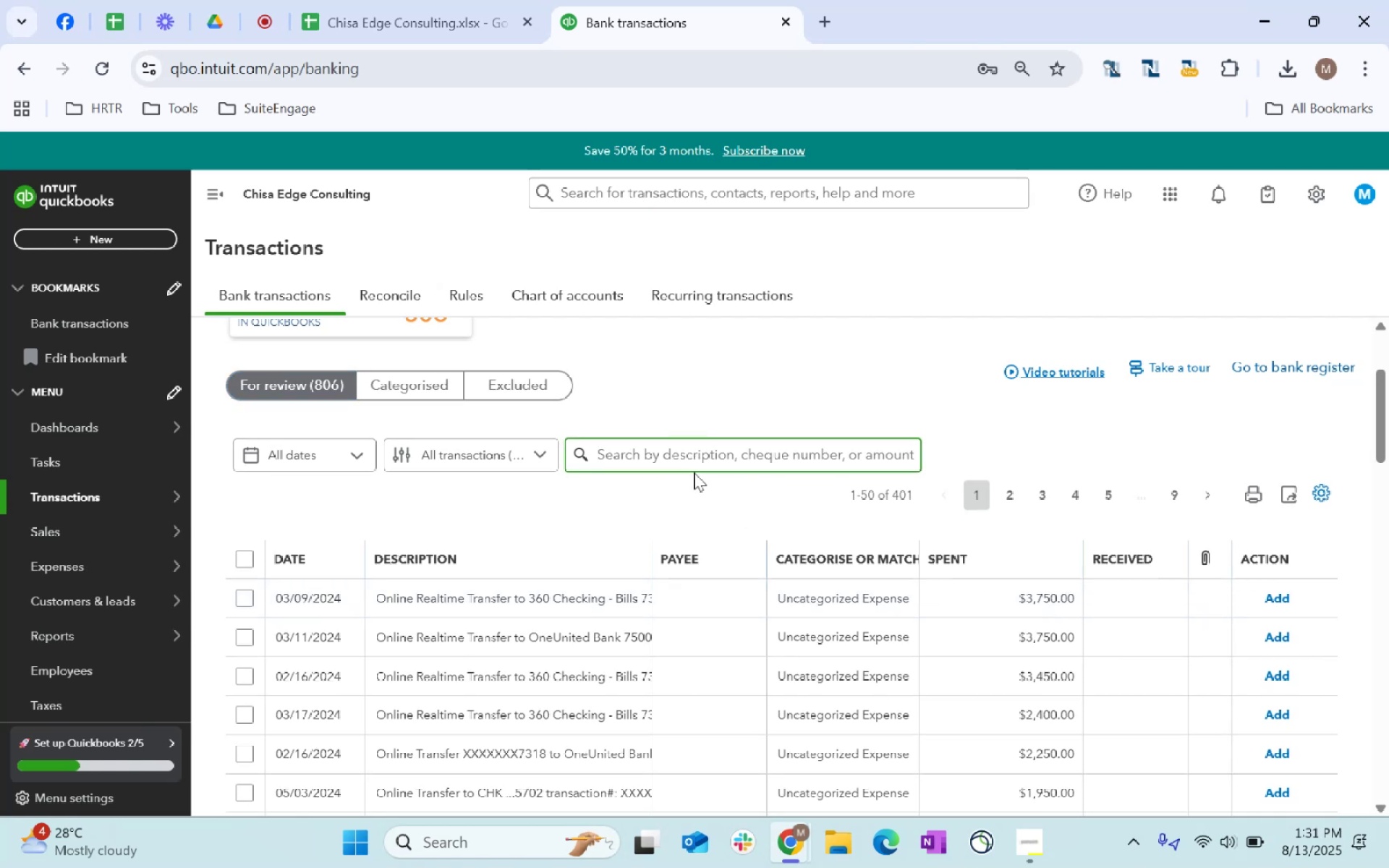 
type(Online Real T)
key(Backspace)
key(Backspace)
type(time Transfer)
 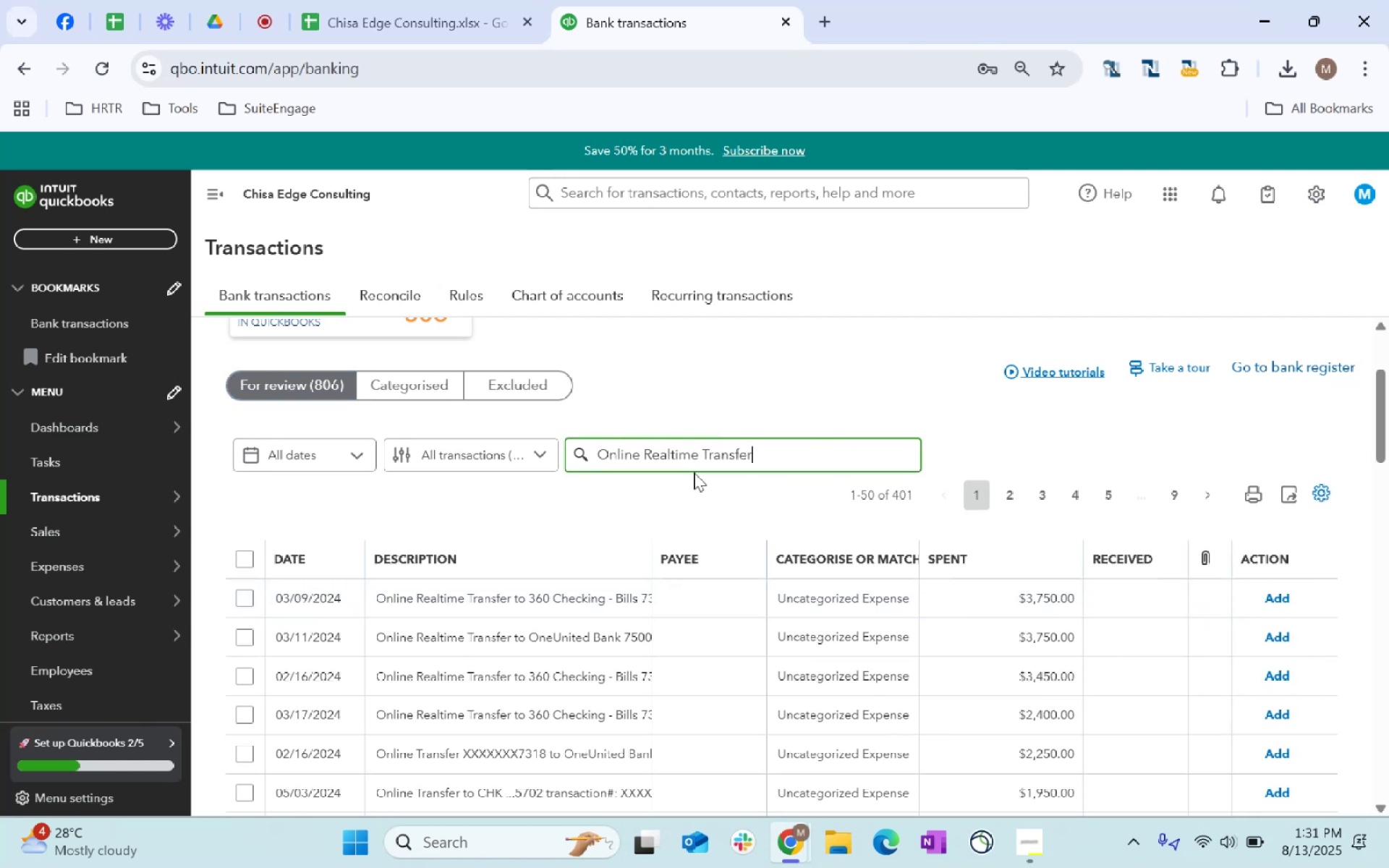 
key(Enter)
 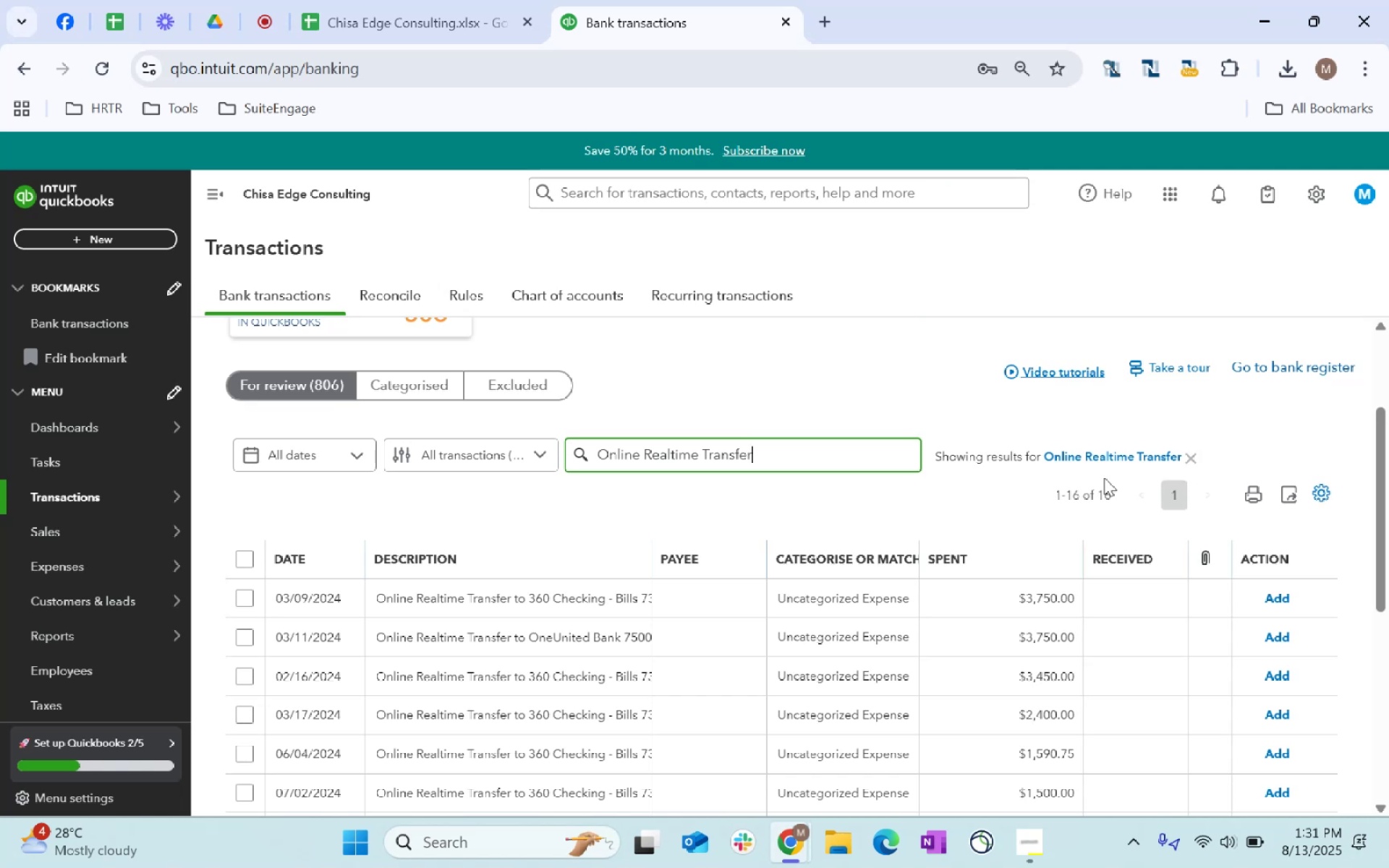 
scroll: coordinate [1048, 612], scroll_direction: down, amount: 58.0
 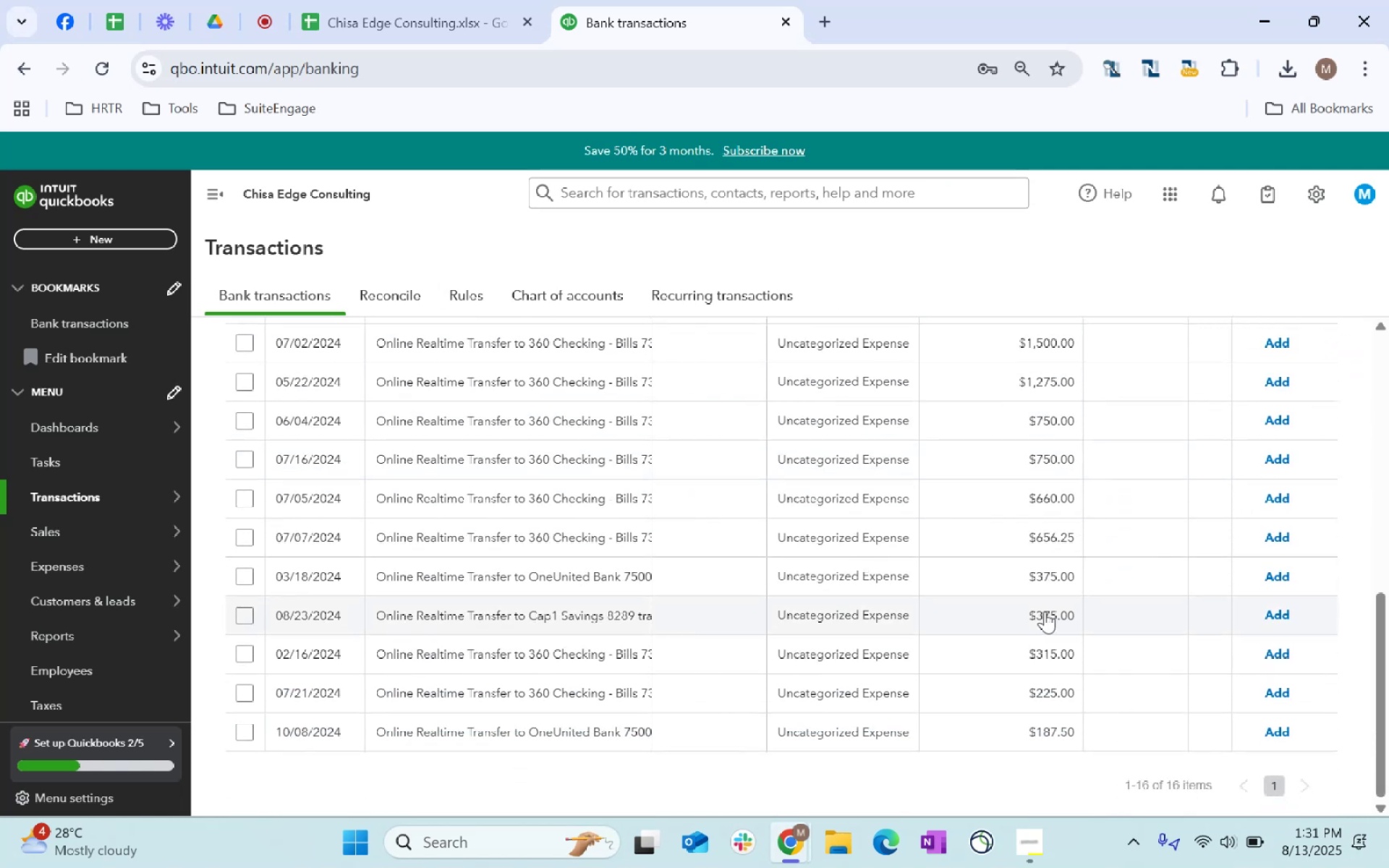 
scroll: coordinate [1045, 611], scroll_direction: up, amount: 4.0
 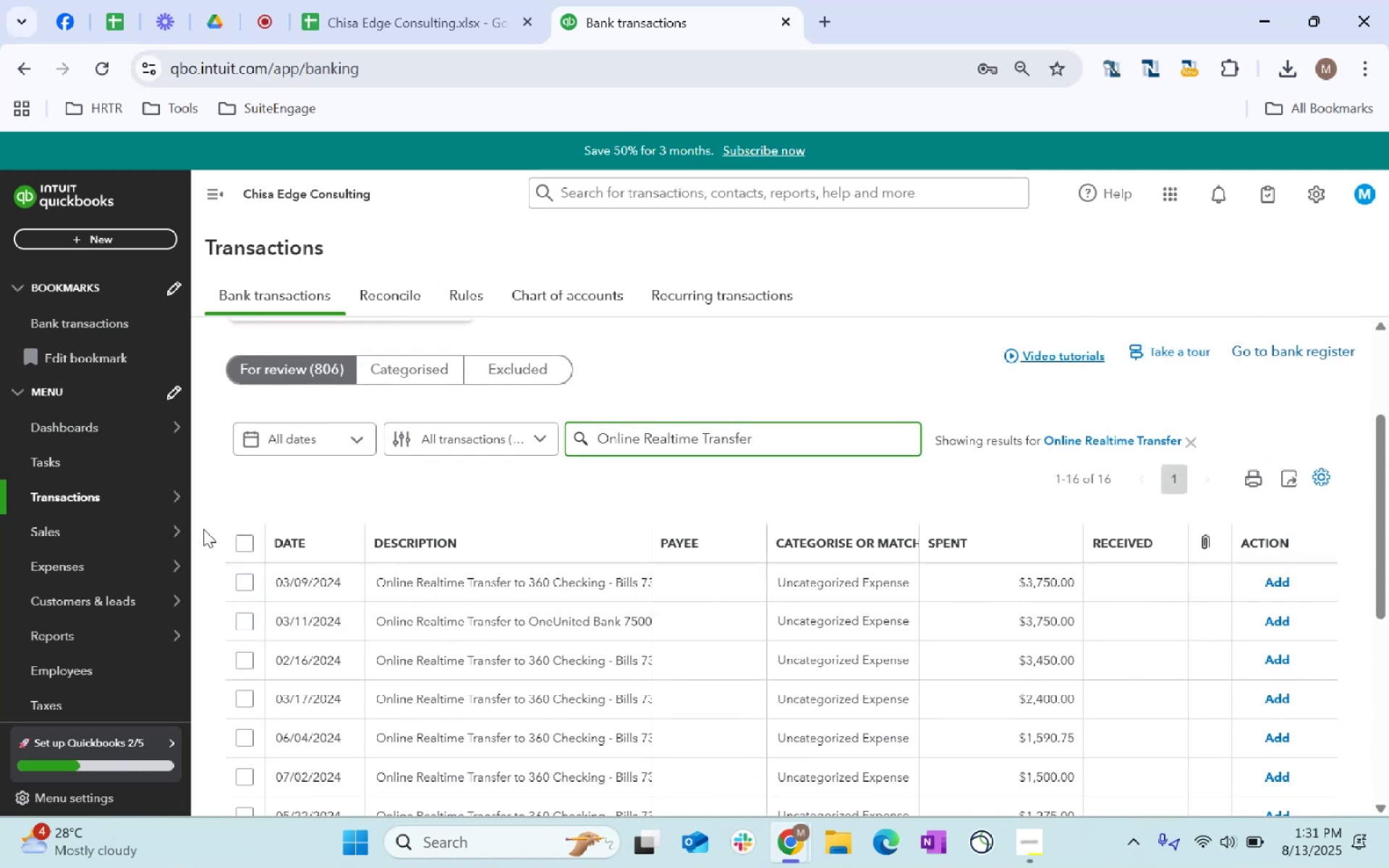 
left_click([247, 545])
 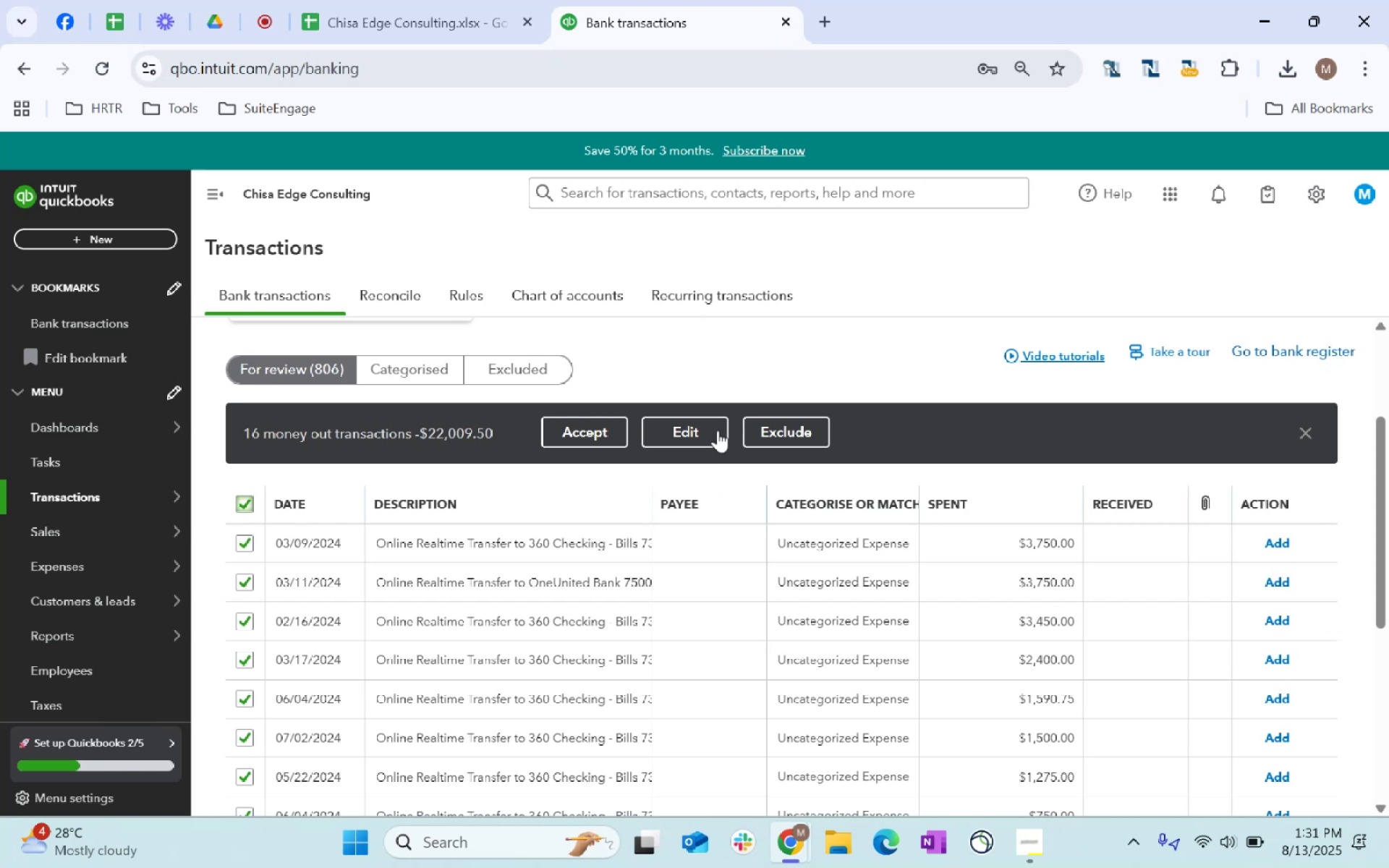 
left_click([703, 428])
 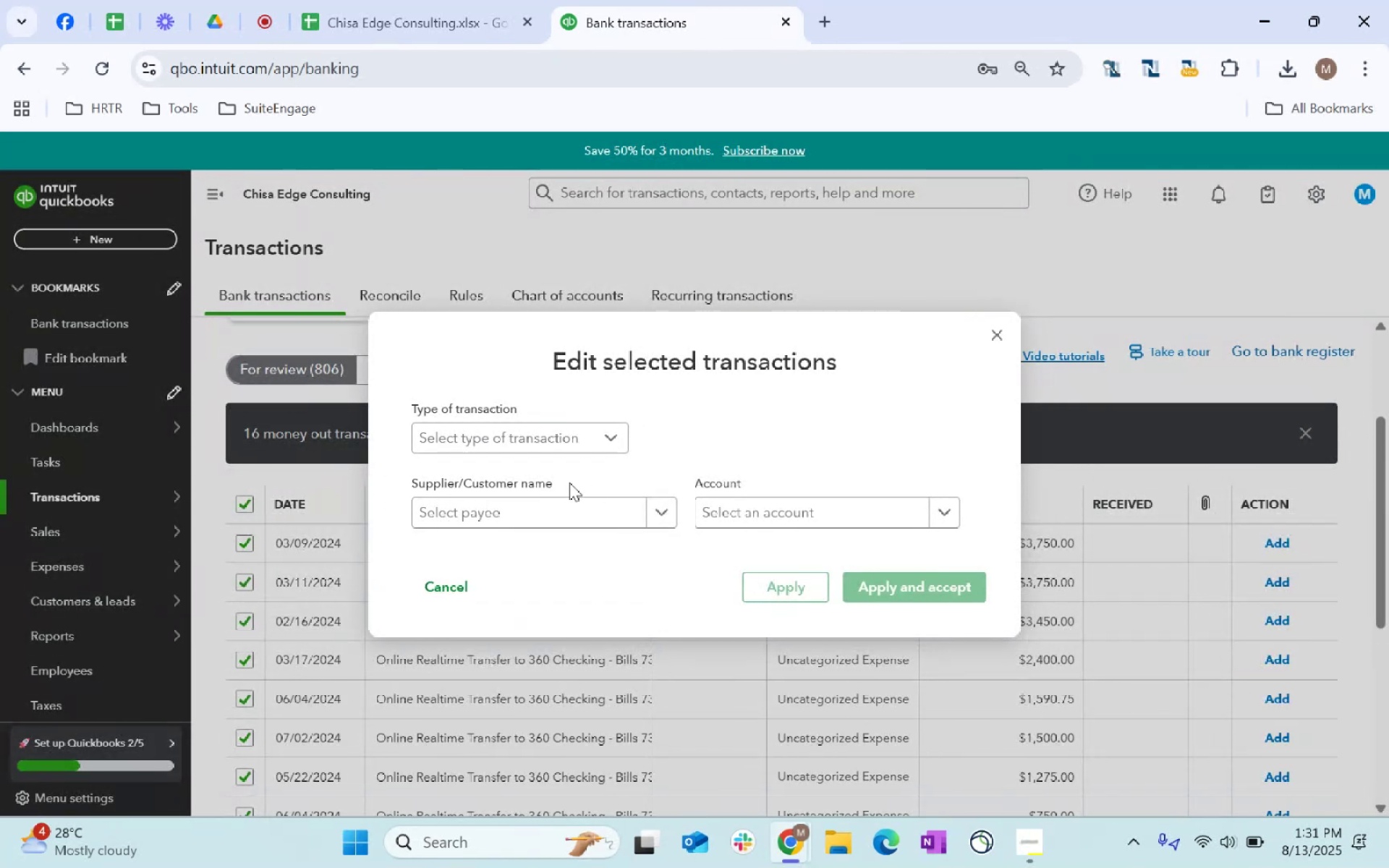 
left_click([565, 441])
 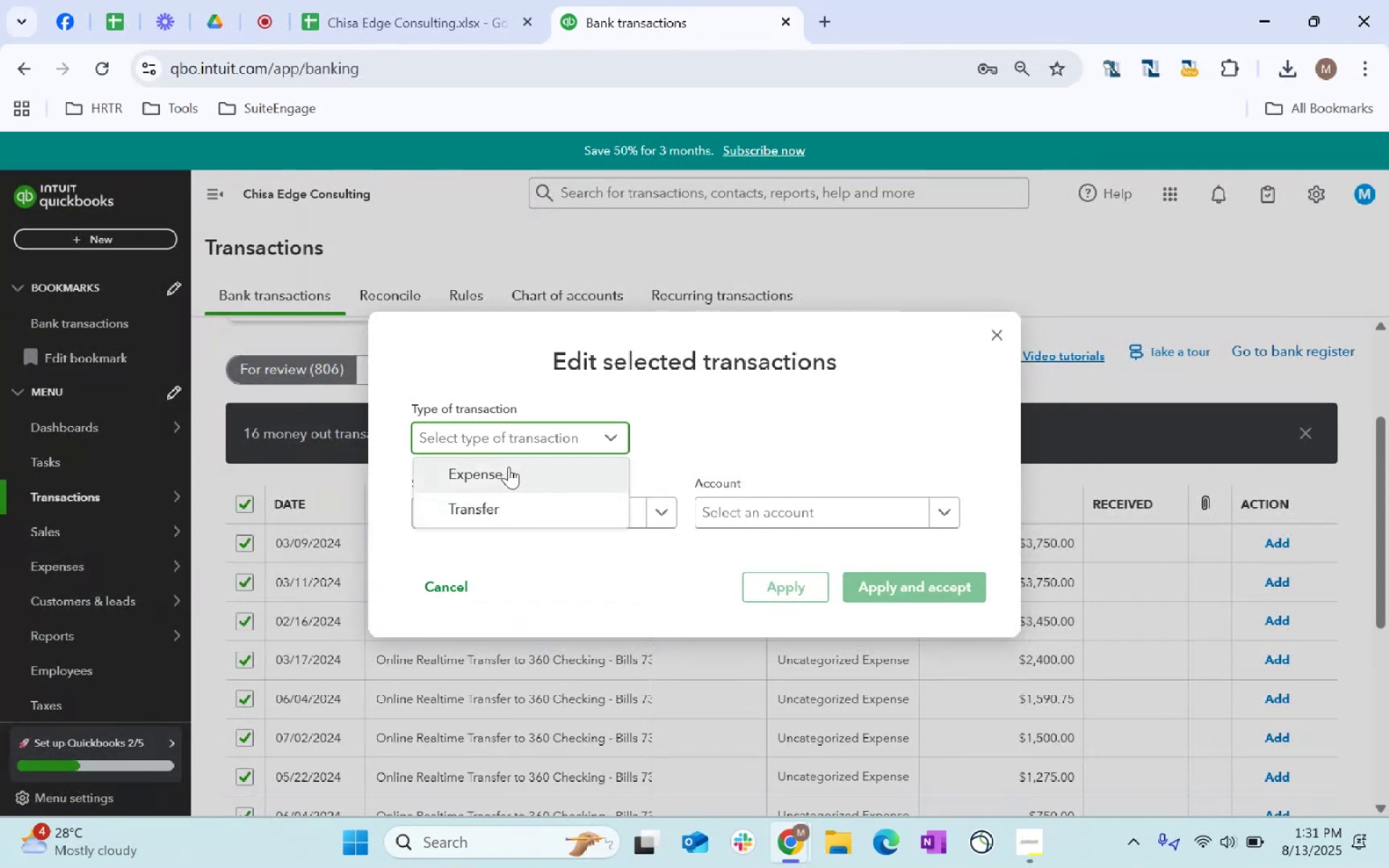 
left_click([517, 469])
 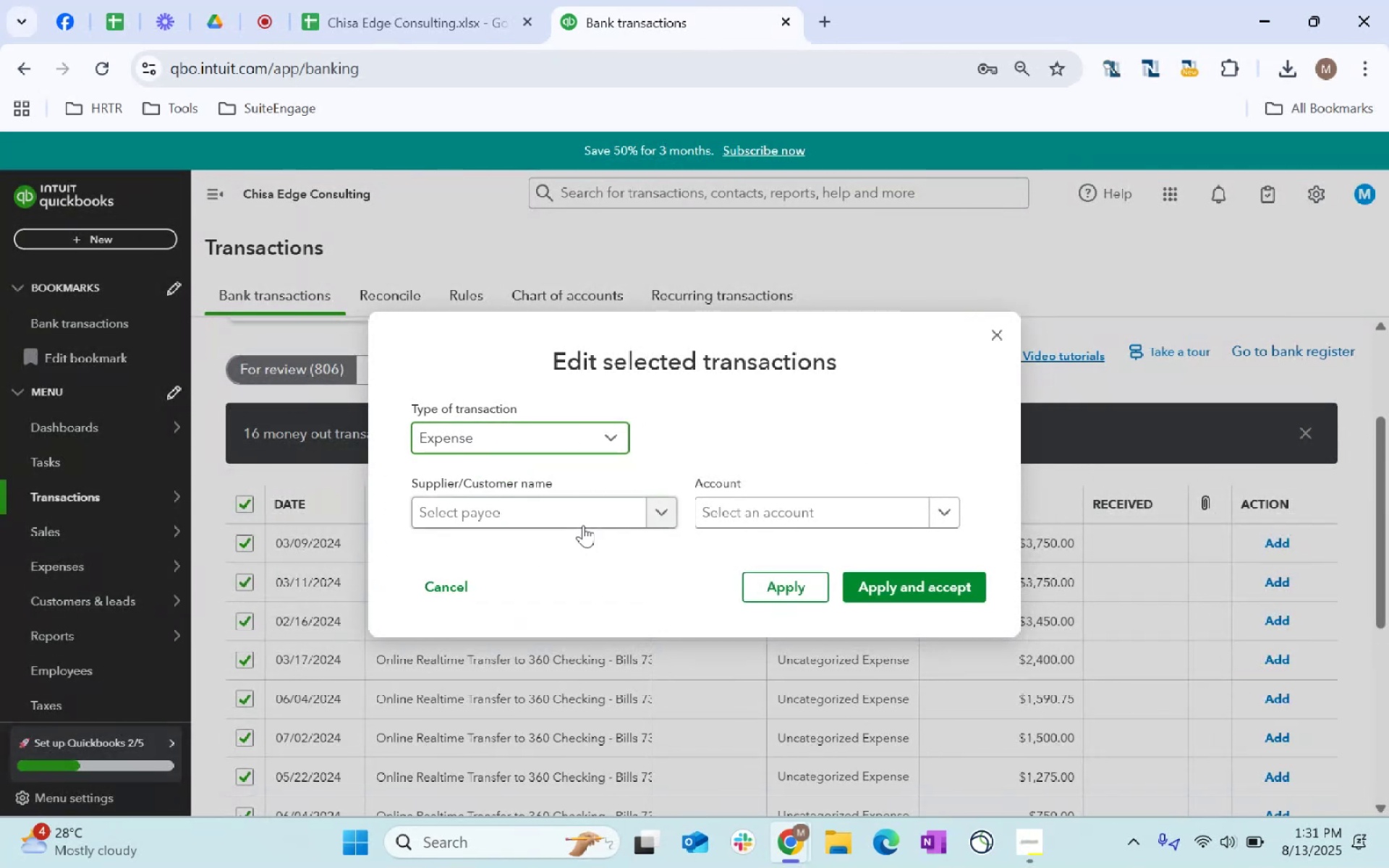 
left_click([583, 521])
 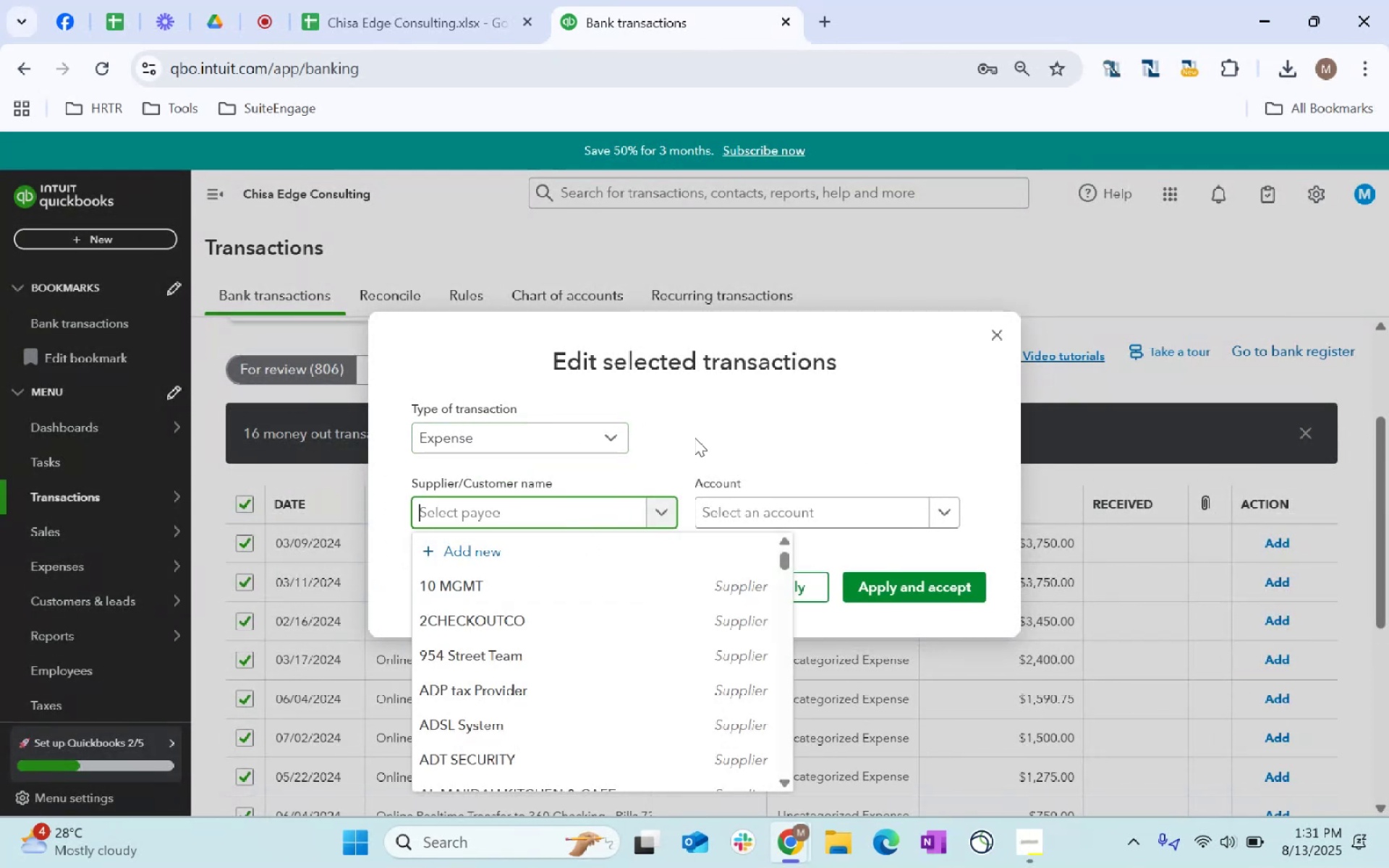 
wait(9.14)
 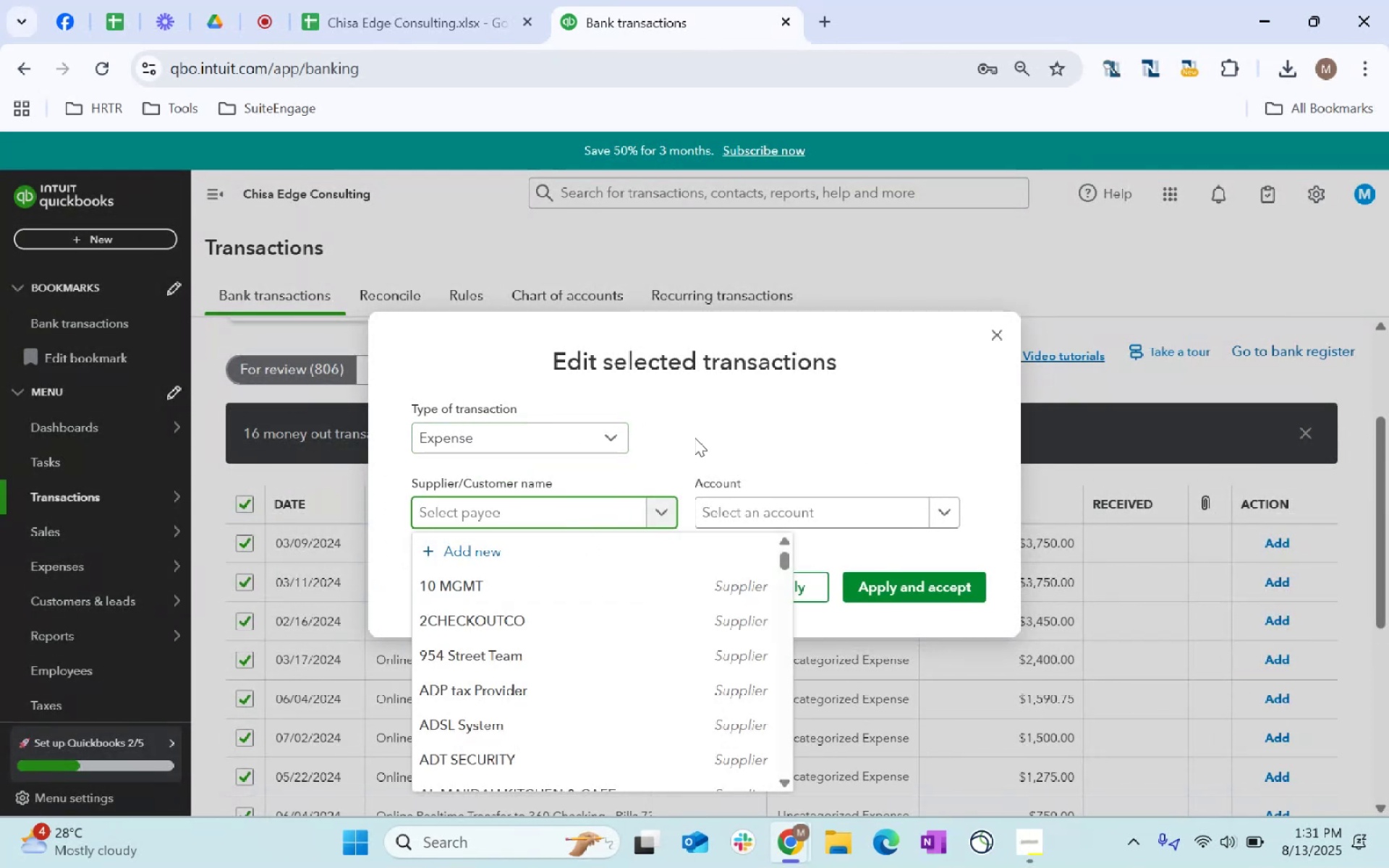 
type(Service Provider)
 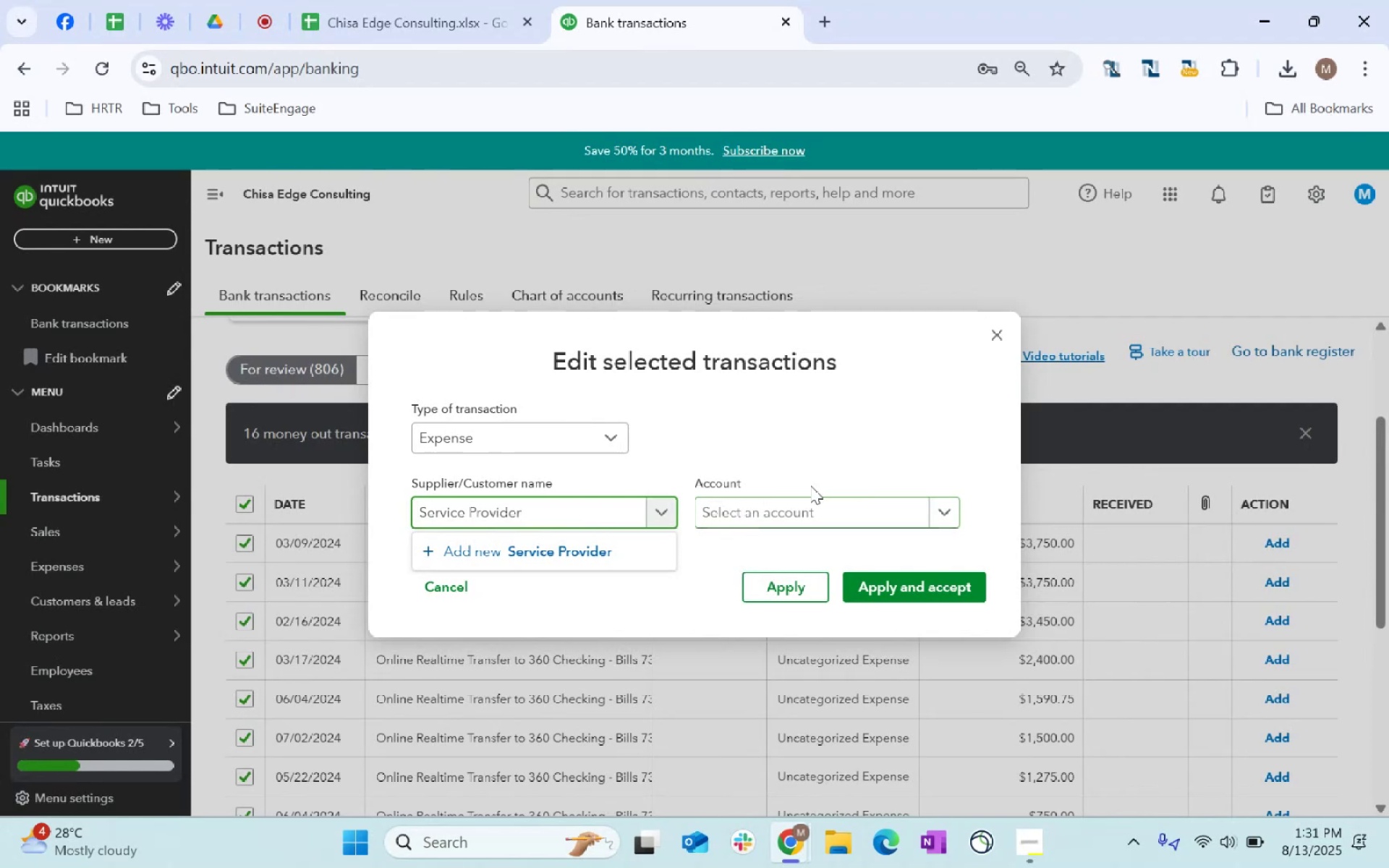 
left_click([817, 503])
 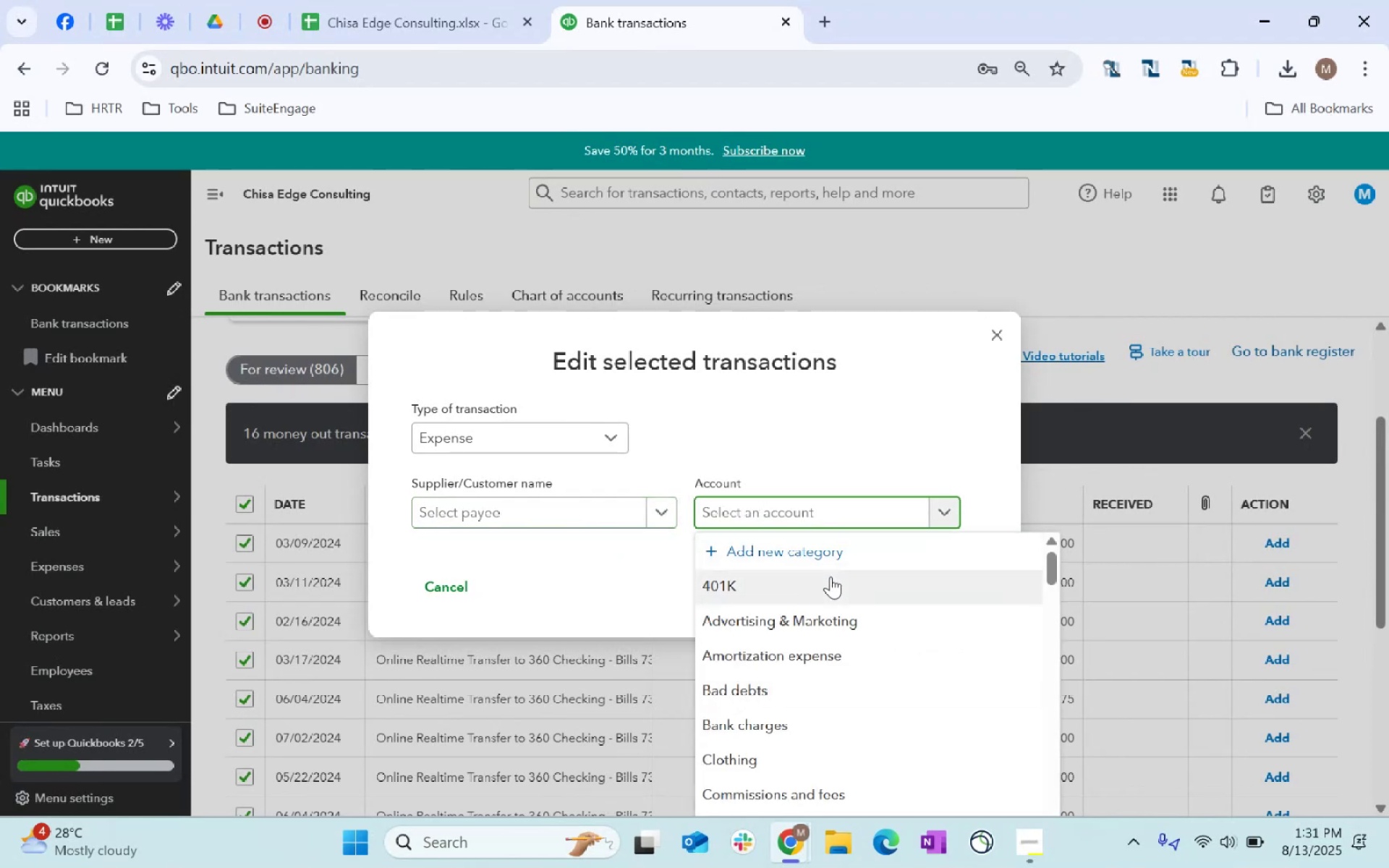 
left_click([837, 561])
 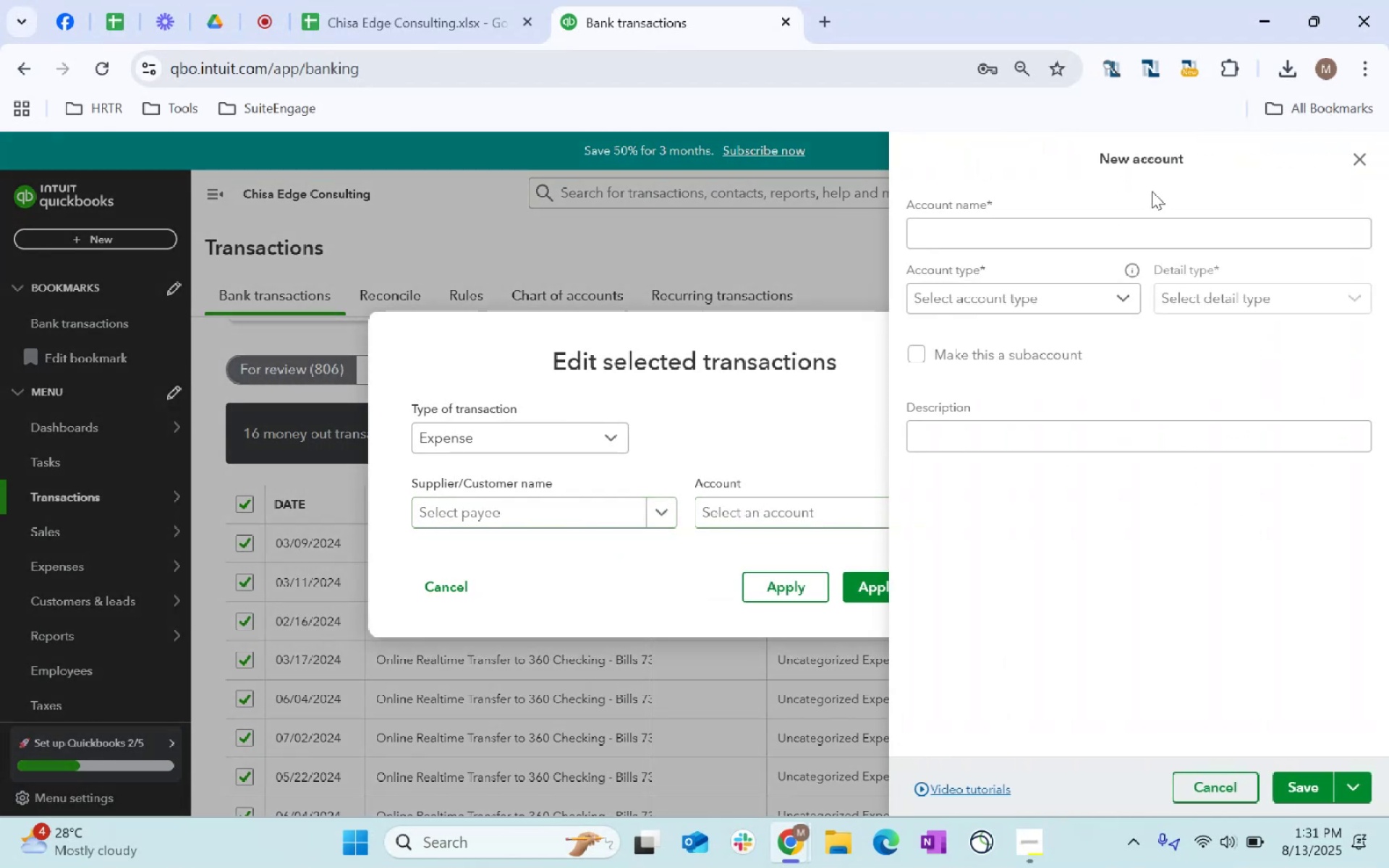 
left_click([1029, 229])
 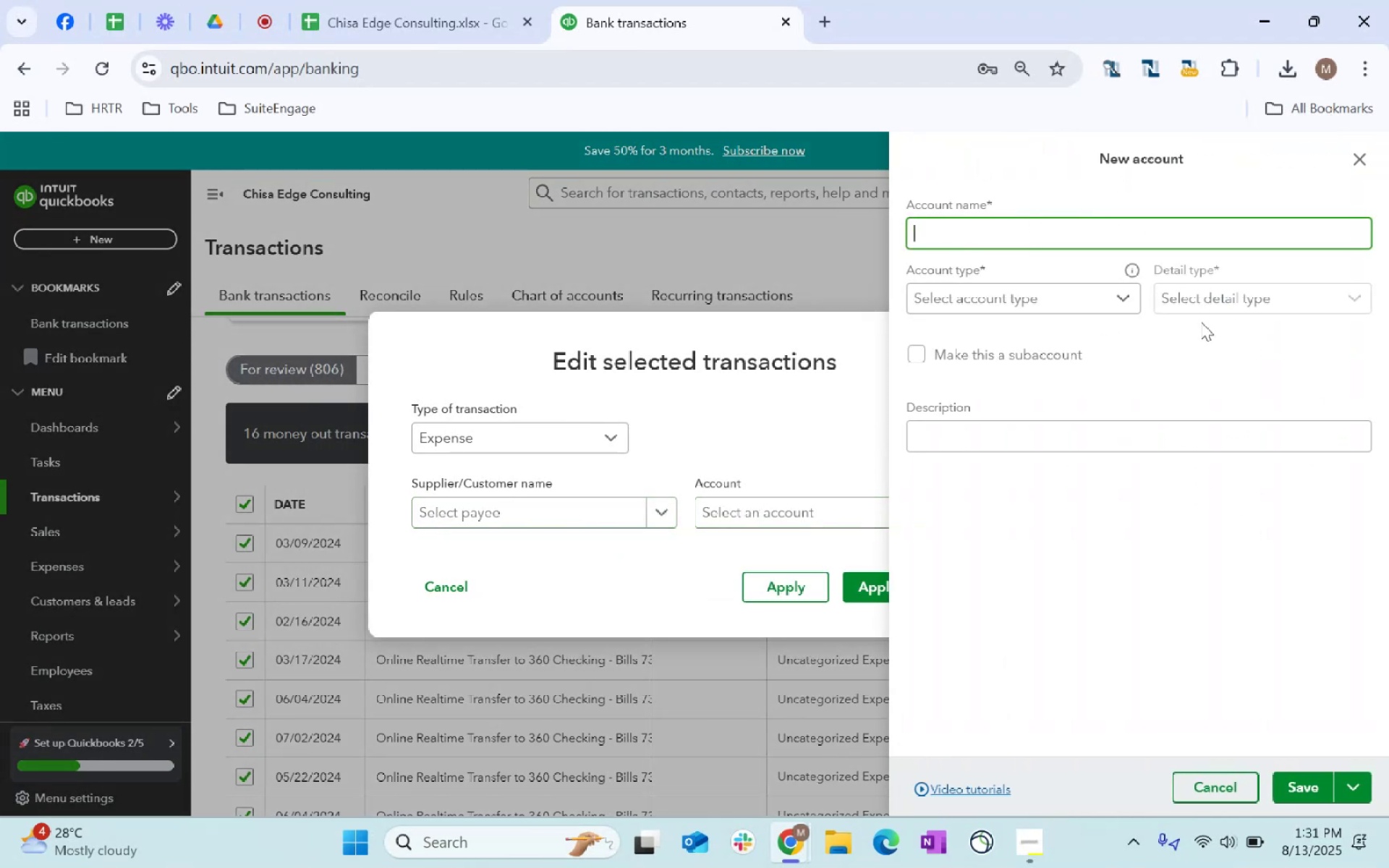 
type(Account )
key(Backspace)
type(s Payable)
 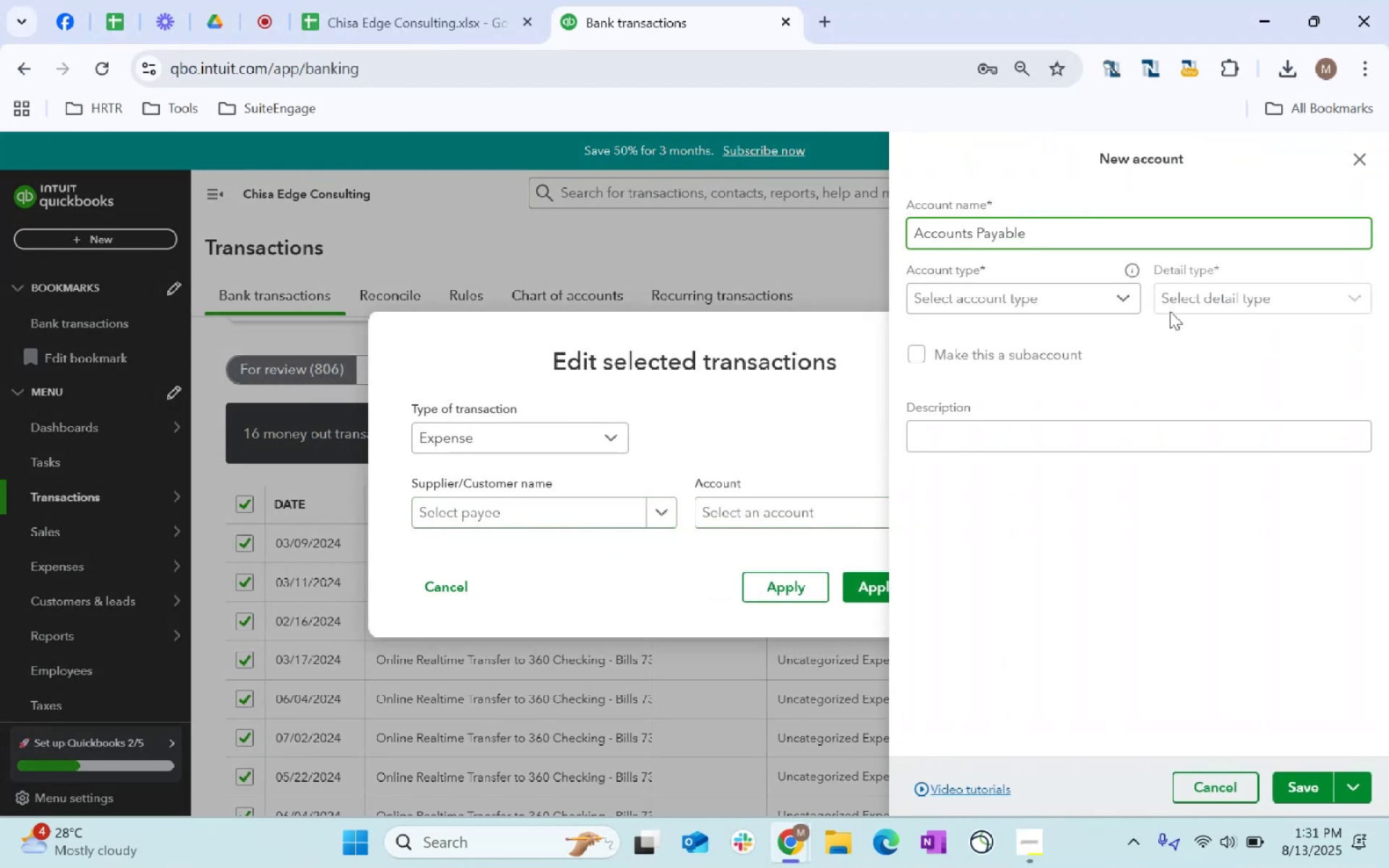 
left_click([1103, 291])
 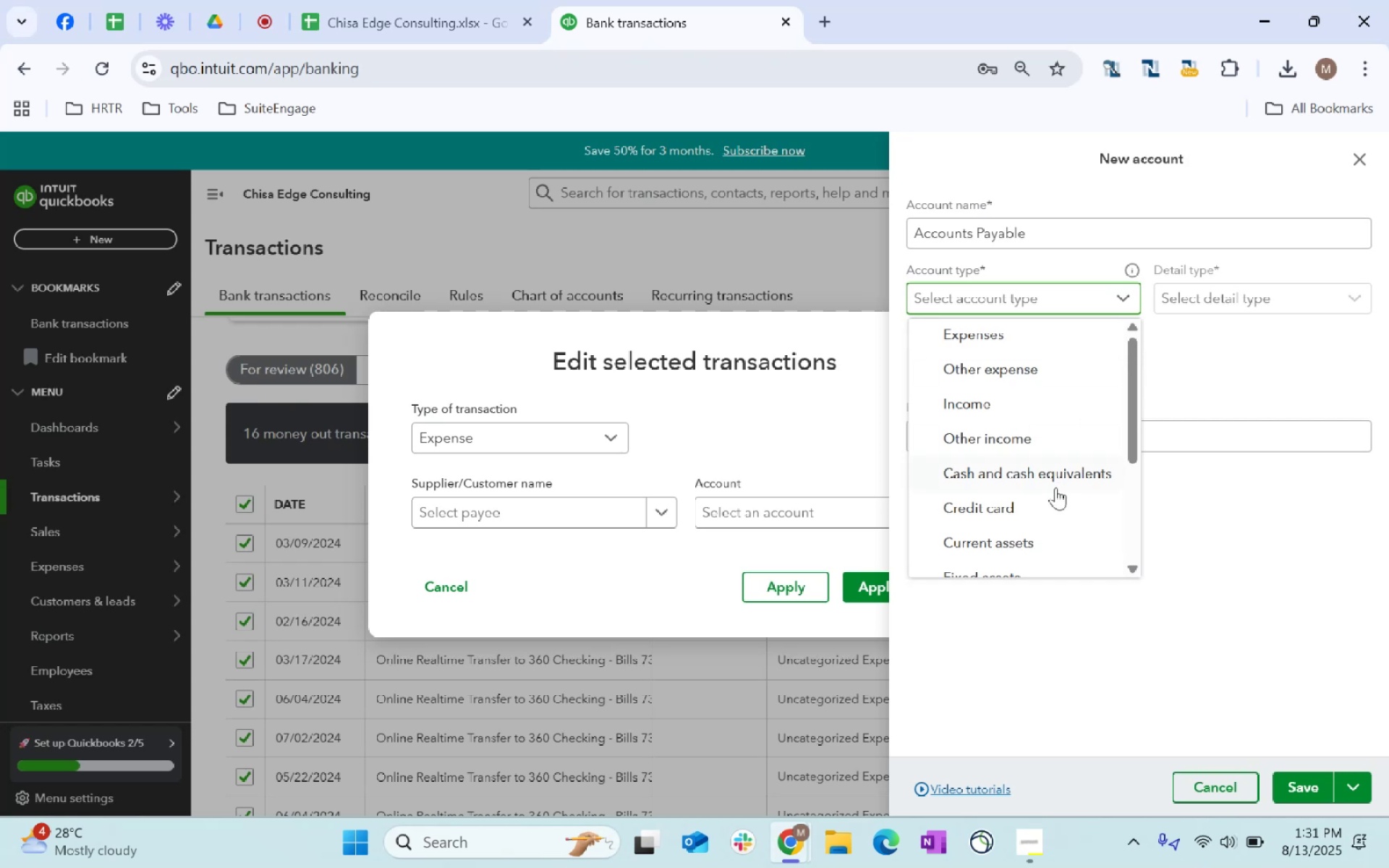 
scroll: coordinate [1053, 506], scroll_direction: down, amount: 2.0
 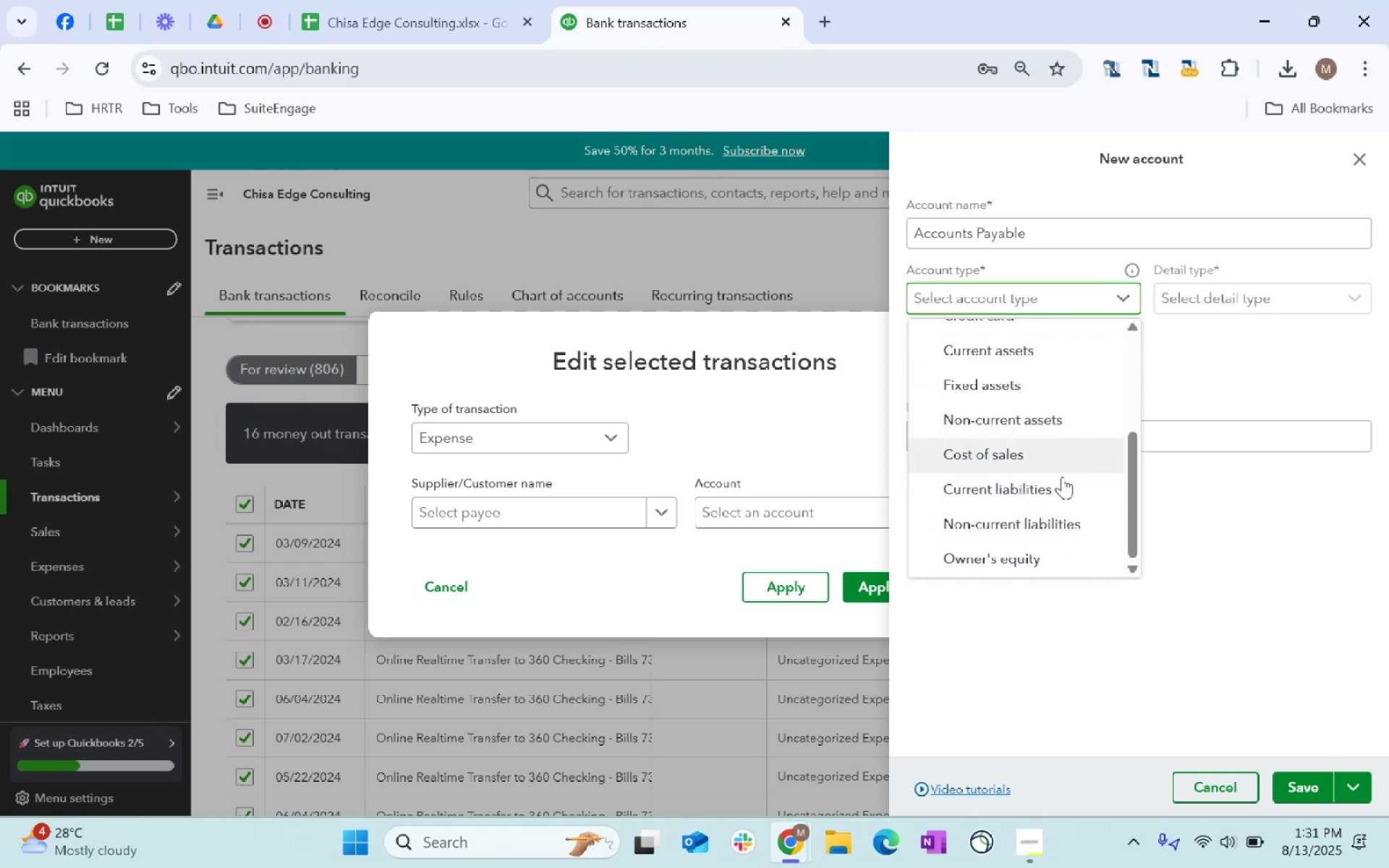 
left_click([1062, 492])
 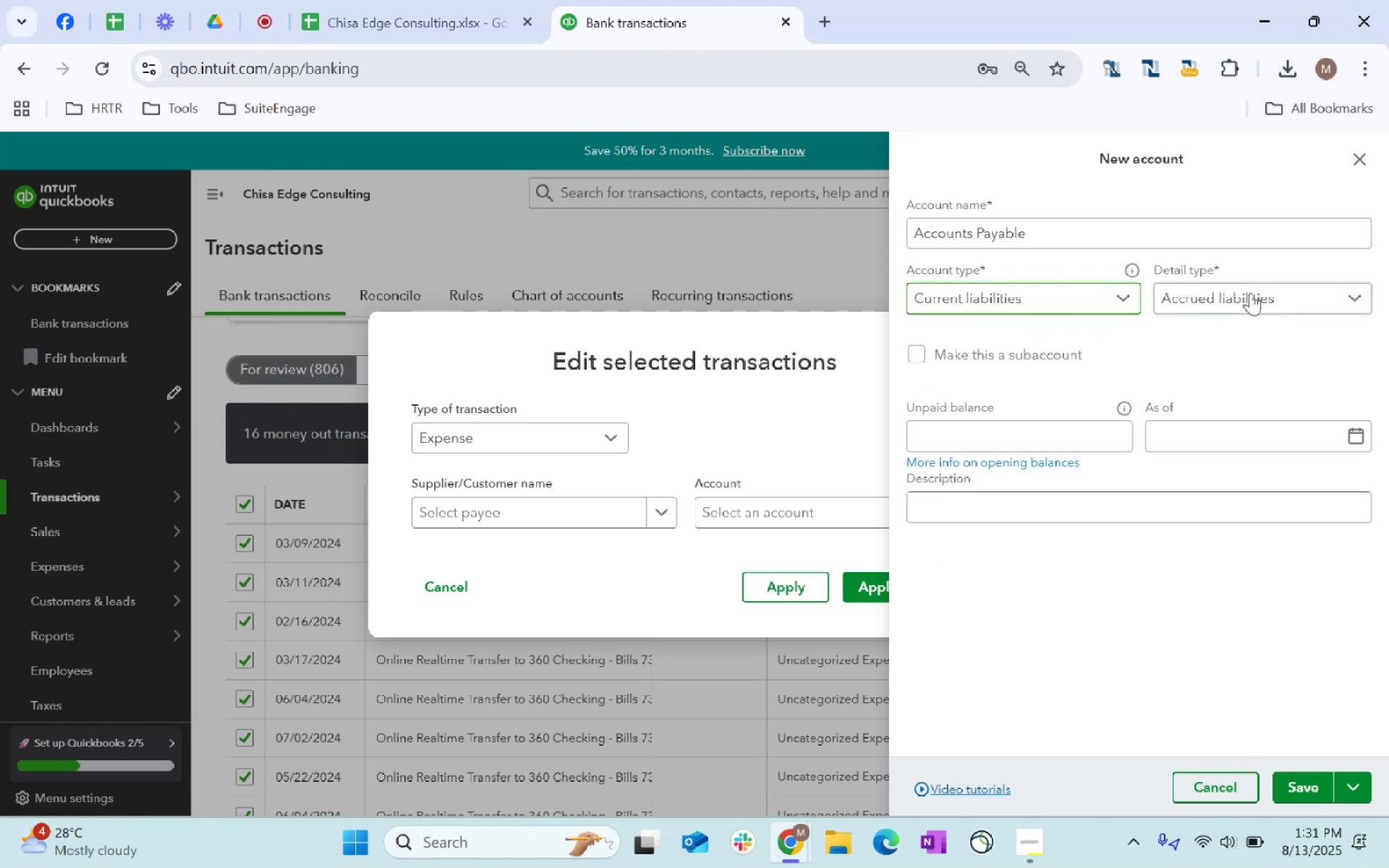 
left_click([1250, 293])
 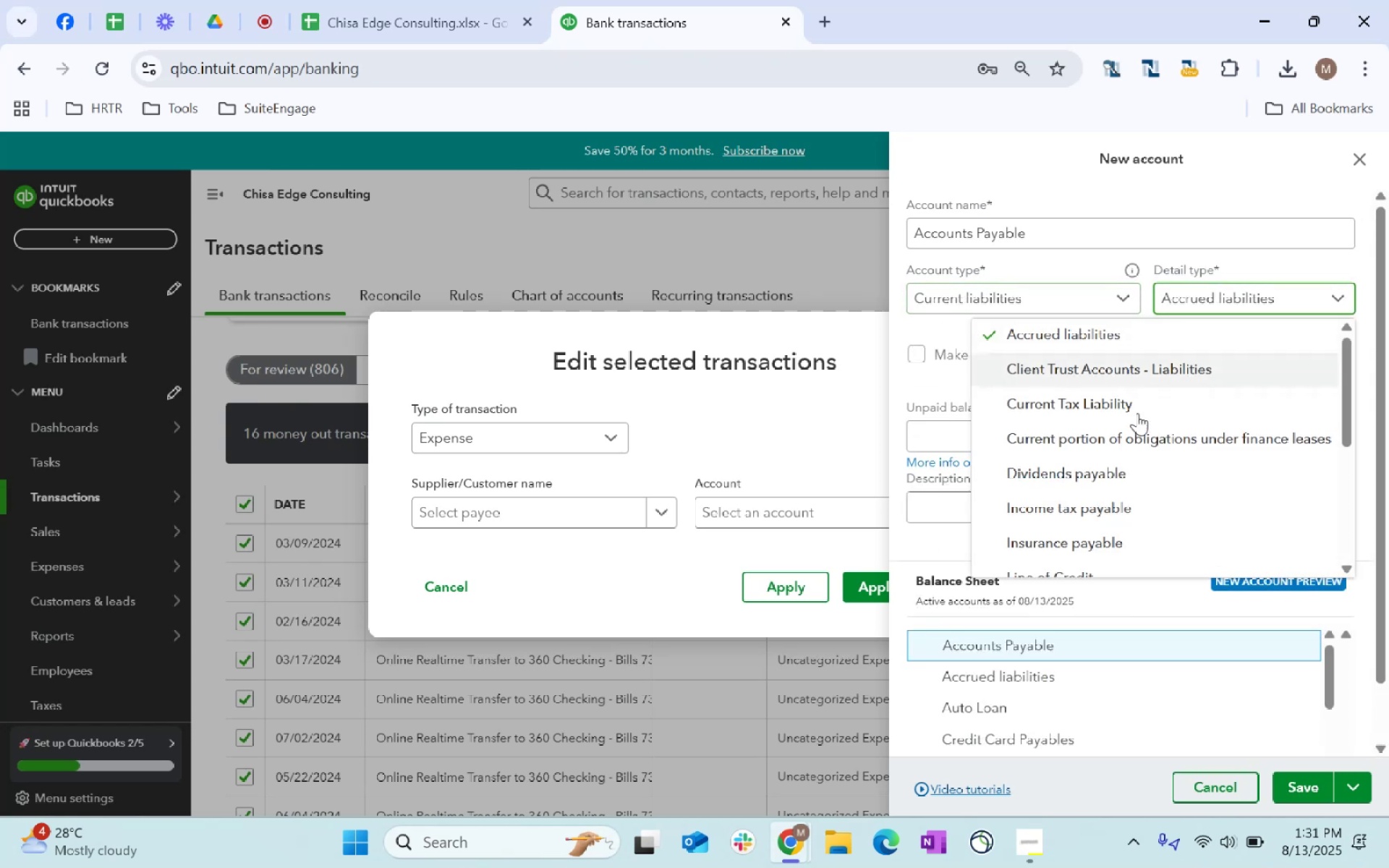 
scroll: coordinate [1208, 435], scroll_direction: down, amount: 4.0
 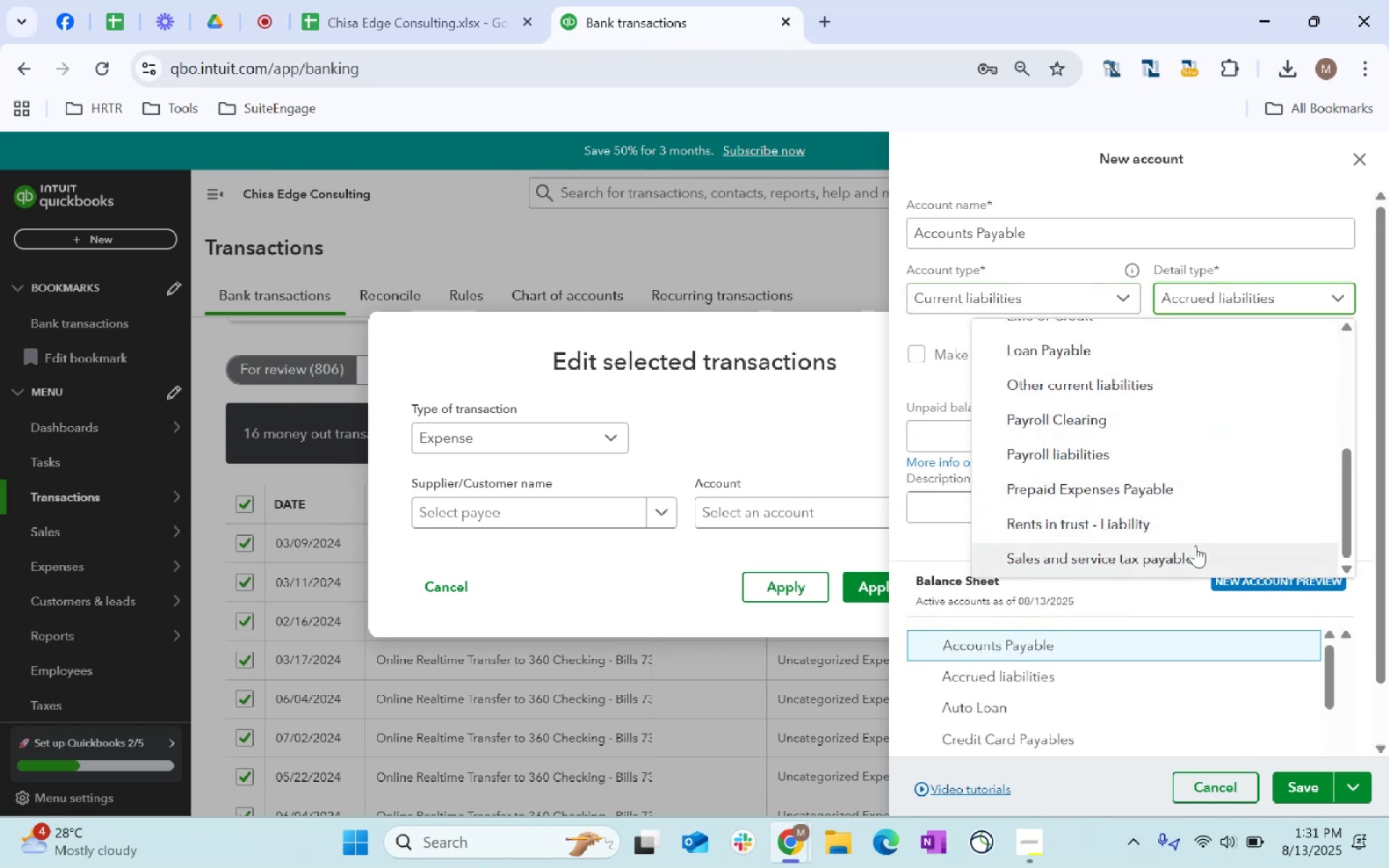 
scroll: coordinate [1220, 502], scroll_direction: up, amount: 3.0
 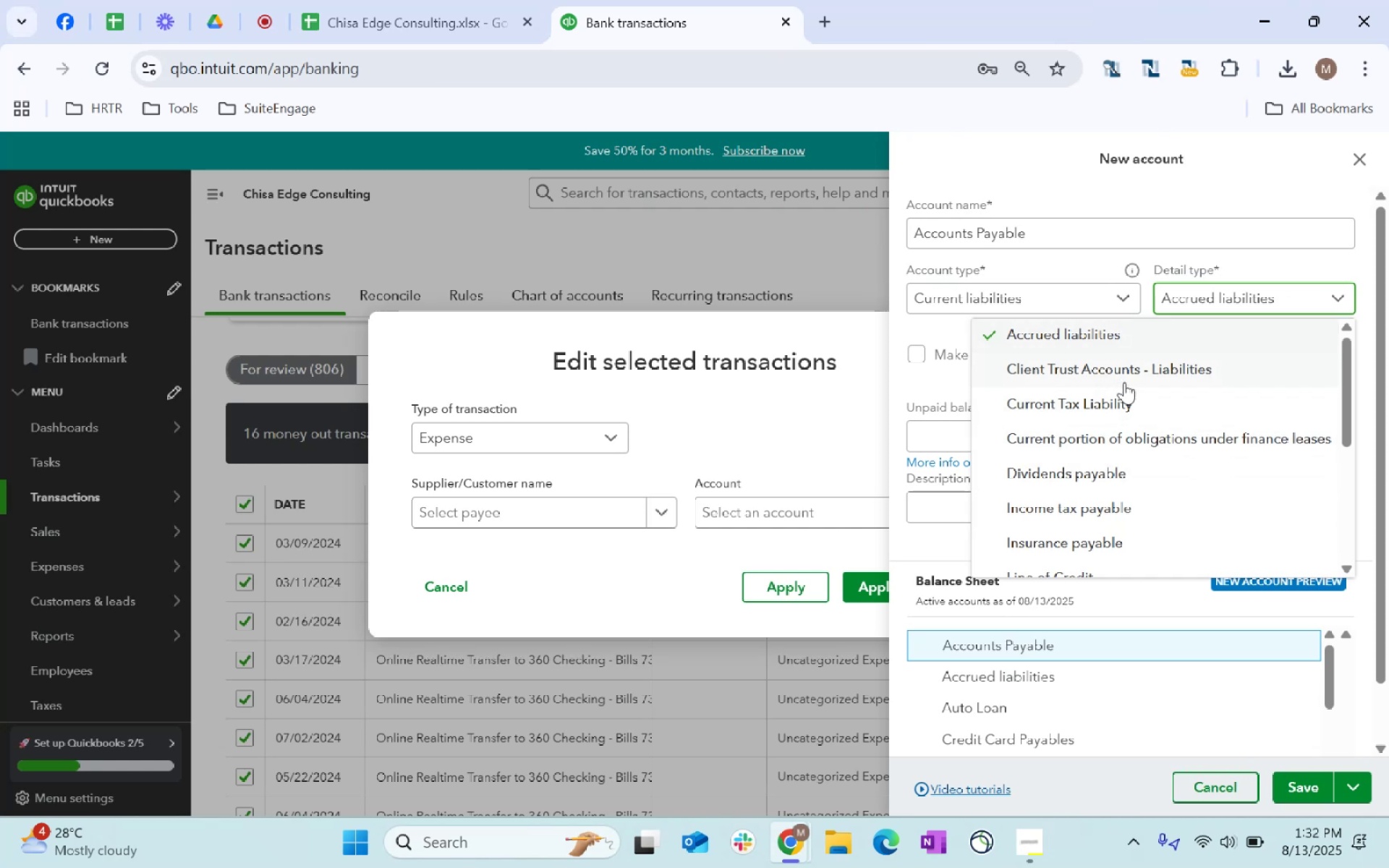 
wait(6.46)
 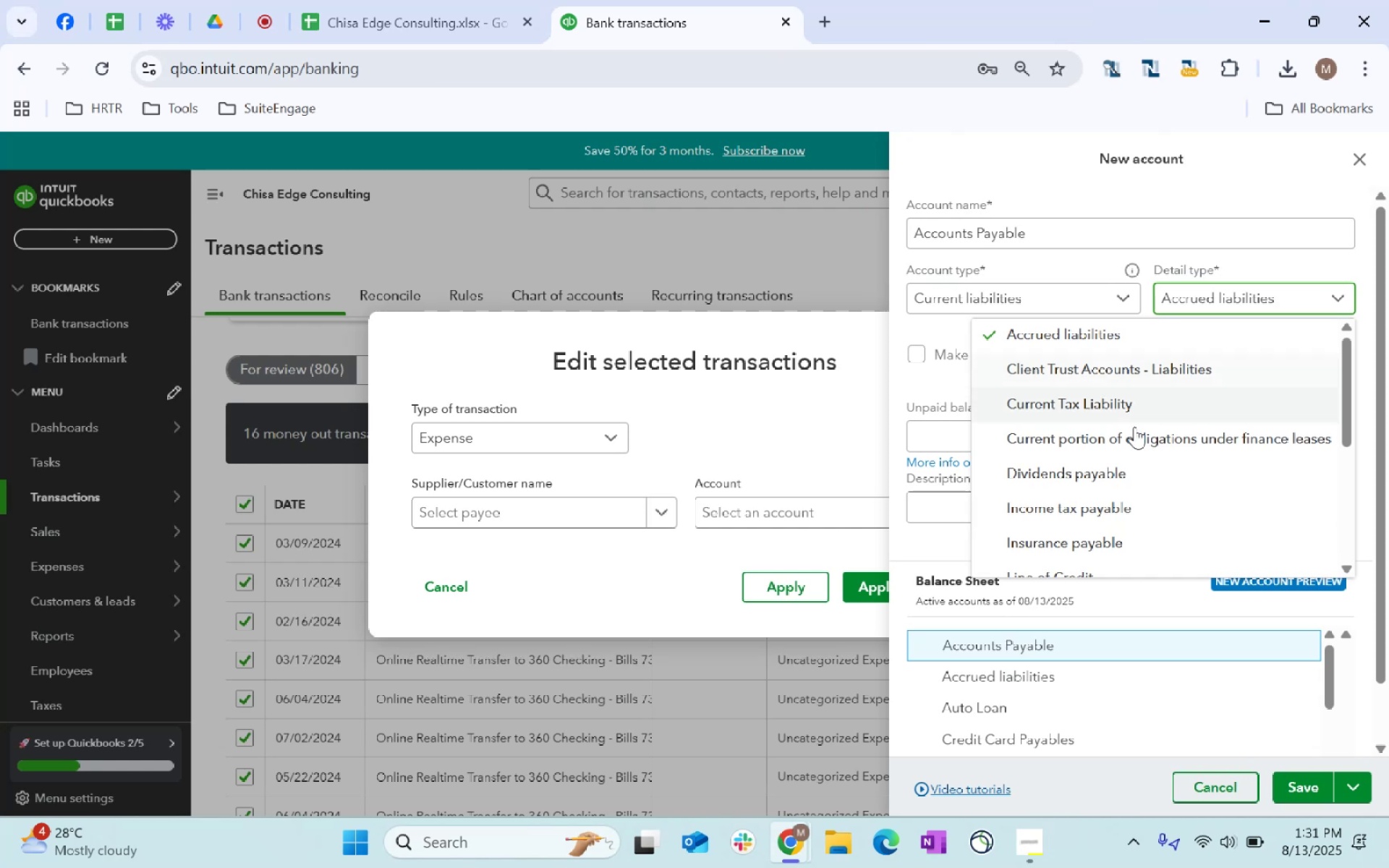 
scroll: coordinate [1255, 403], scroll_direction: down, amount: 2.0
 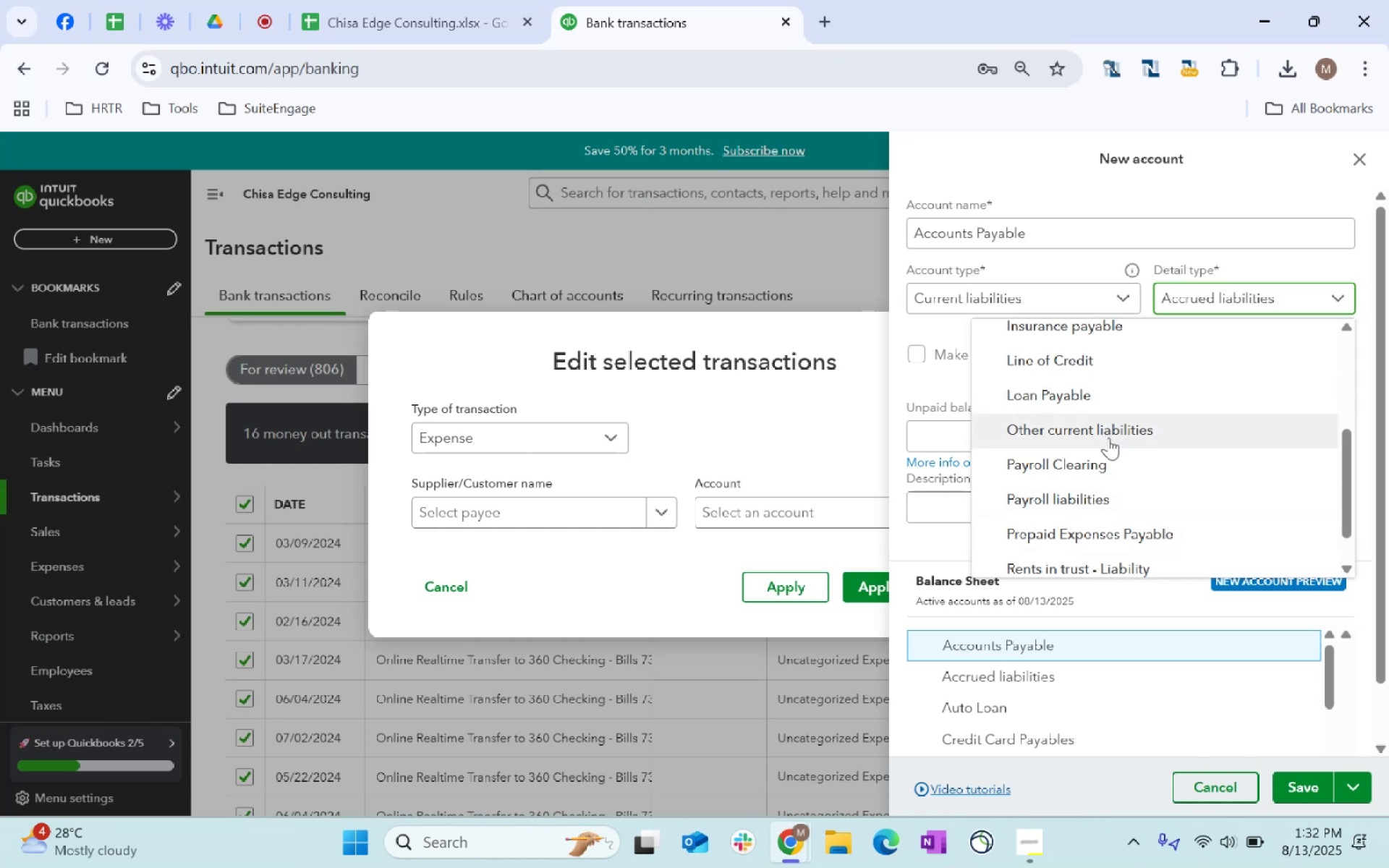 
left_click([1140, 395])
 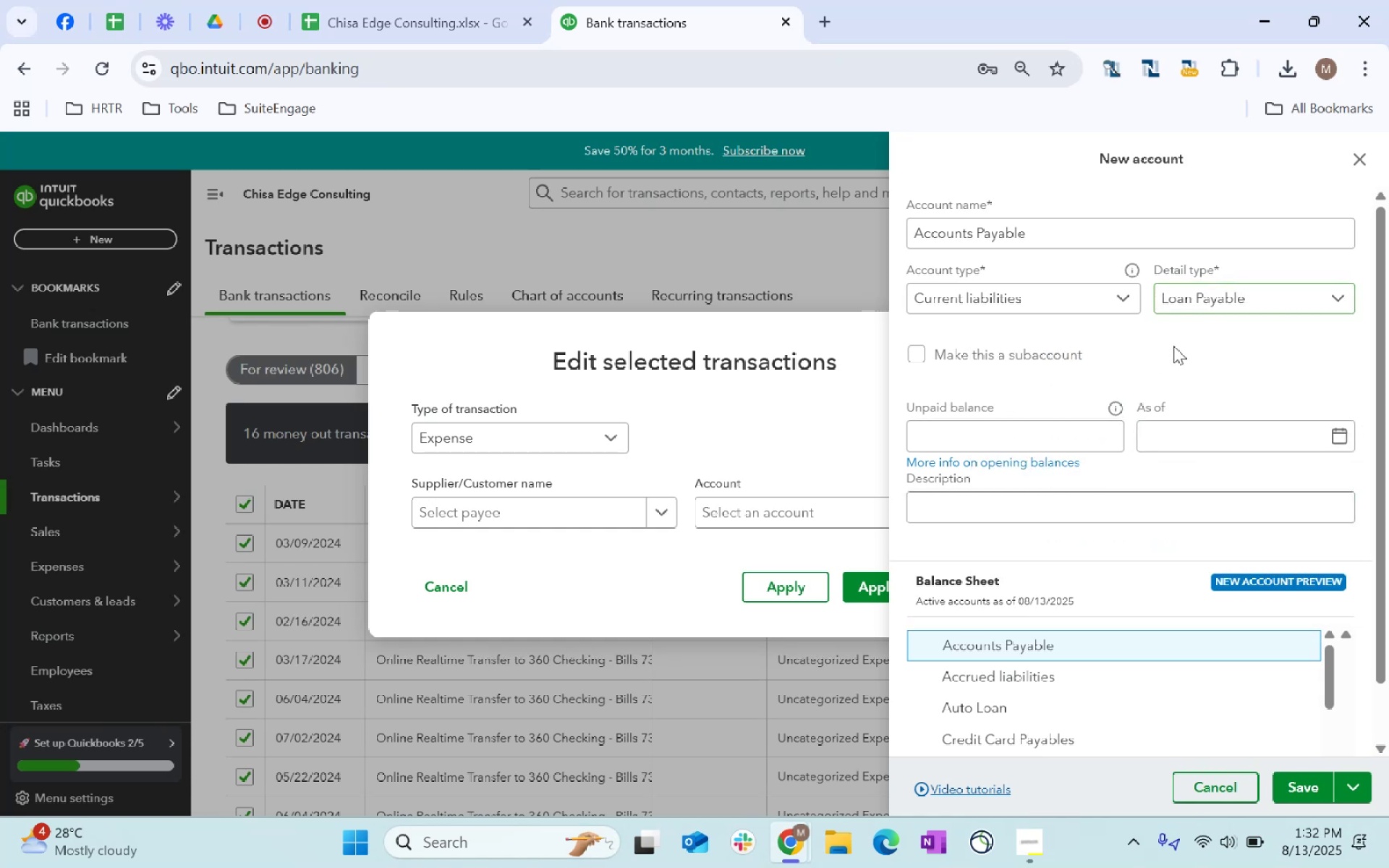 
scroll: coordinate [1160, 627], scroll_direction: down, amount: 45.0
 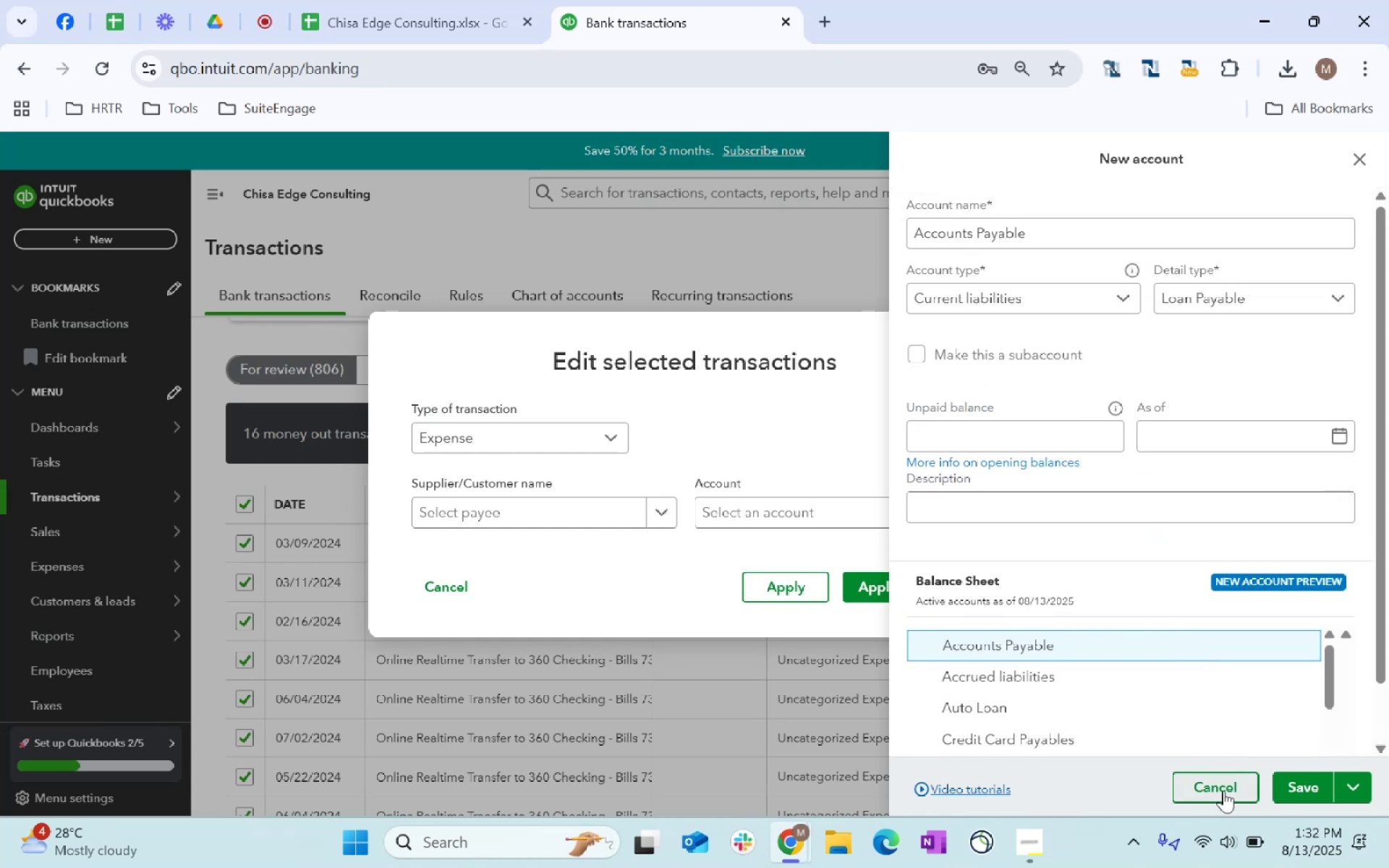 
left_click([1301, 778])
 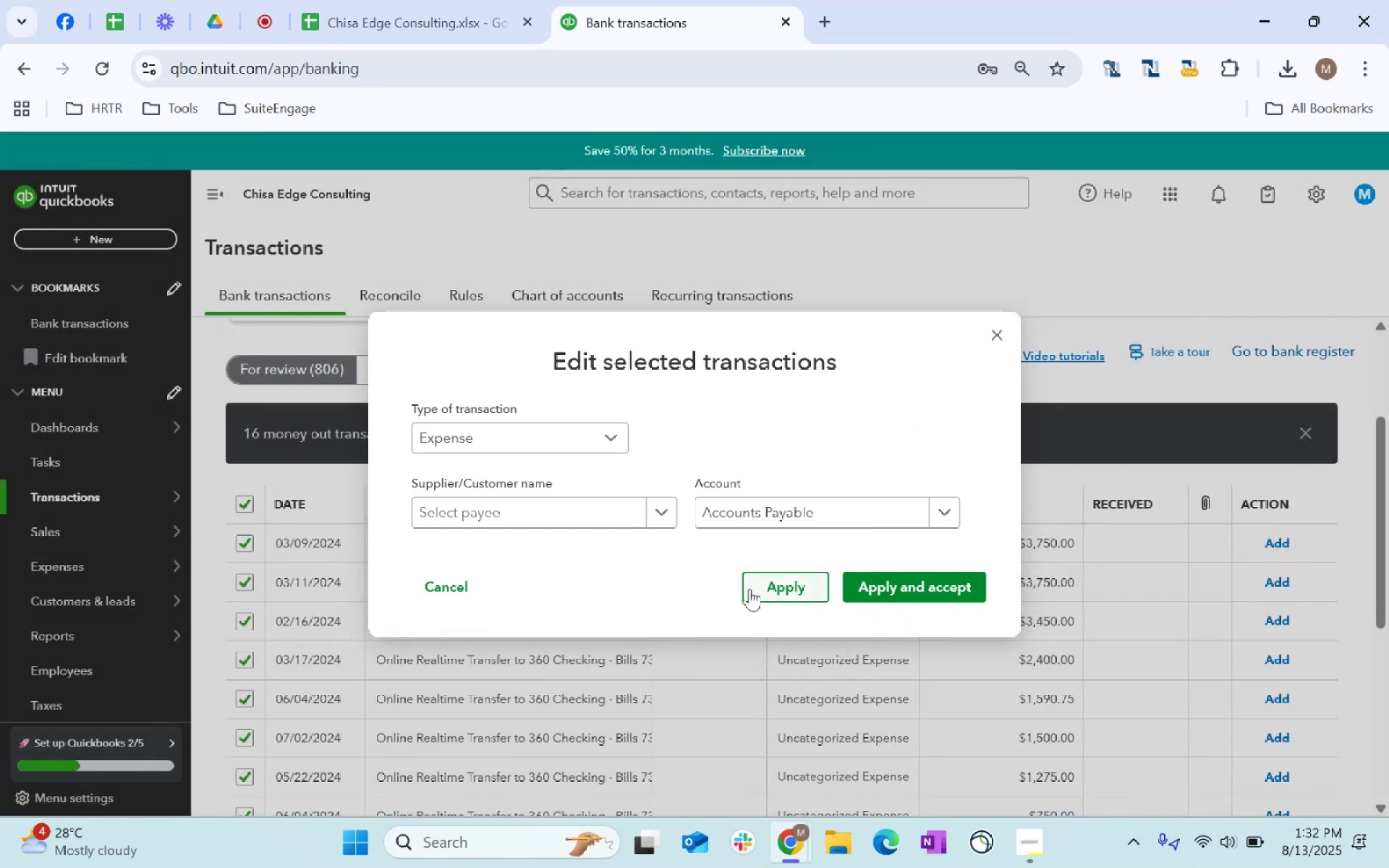 
left_click([580, 519])
 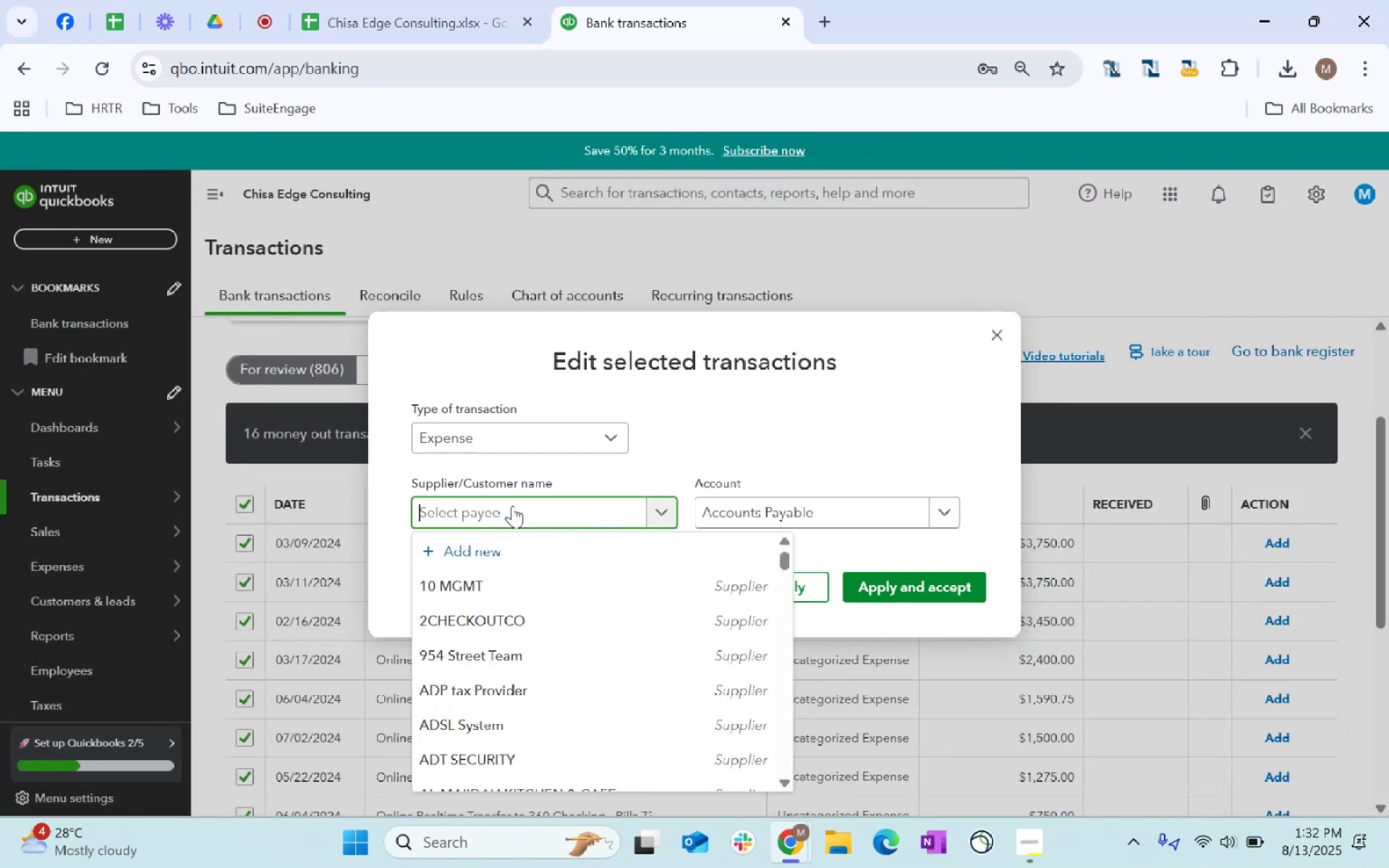 
type(S)
key(Backspace)
key(Backspace)
key(Backspace)
key(Backspace)
key(Backspace)
key(Backspace)
type(Shooc)
key(Backspace)
type(l Supplies)
 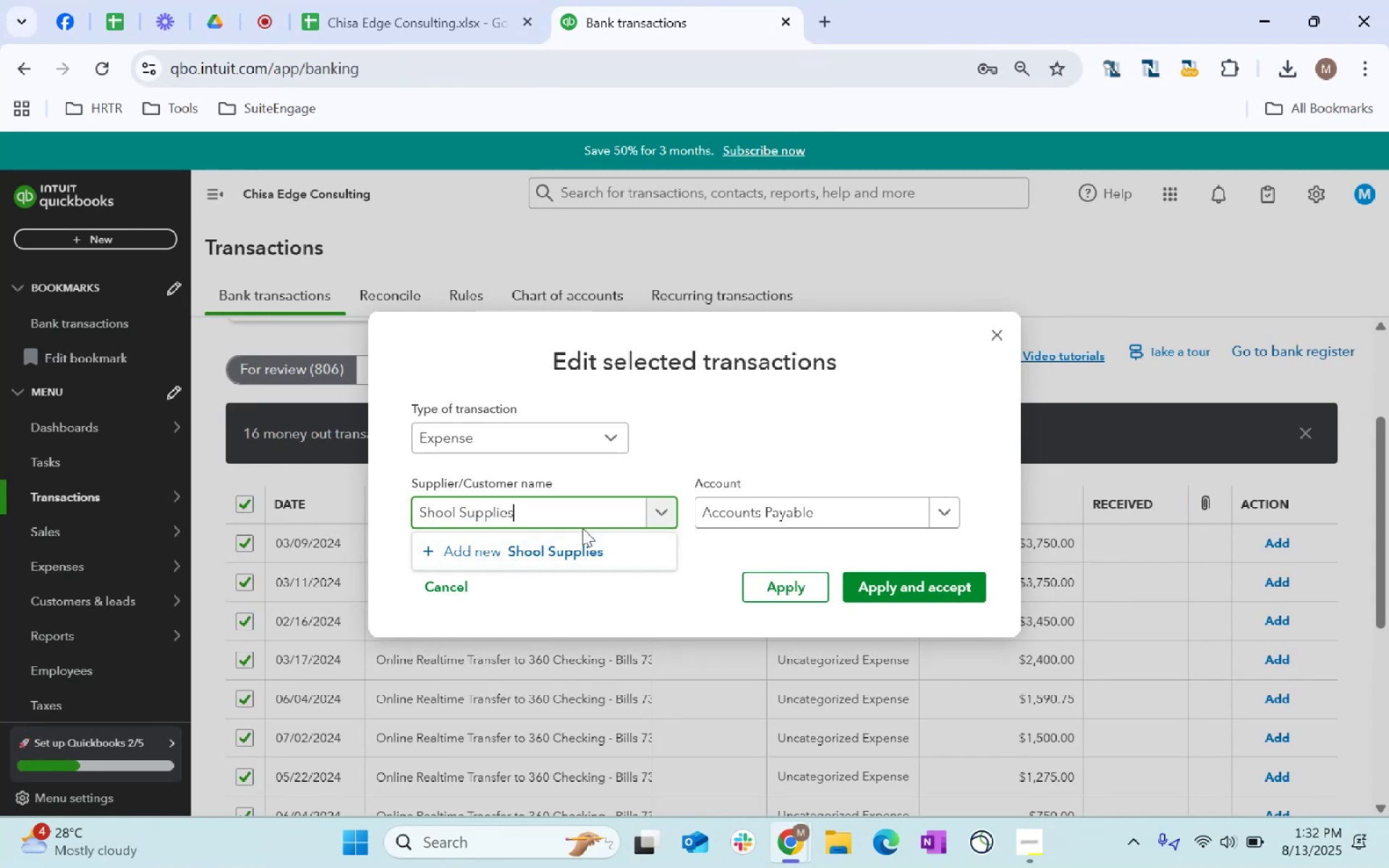 
key(Backspace)
 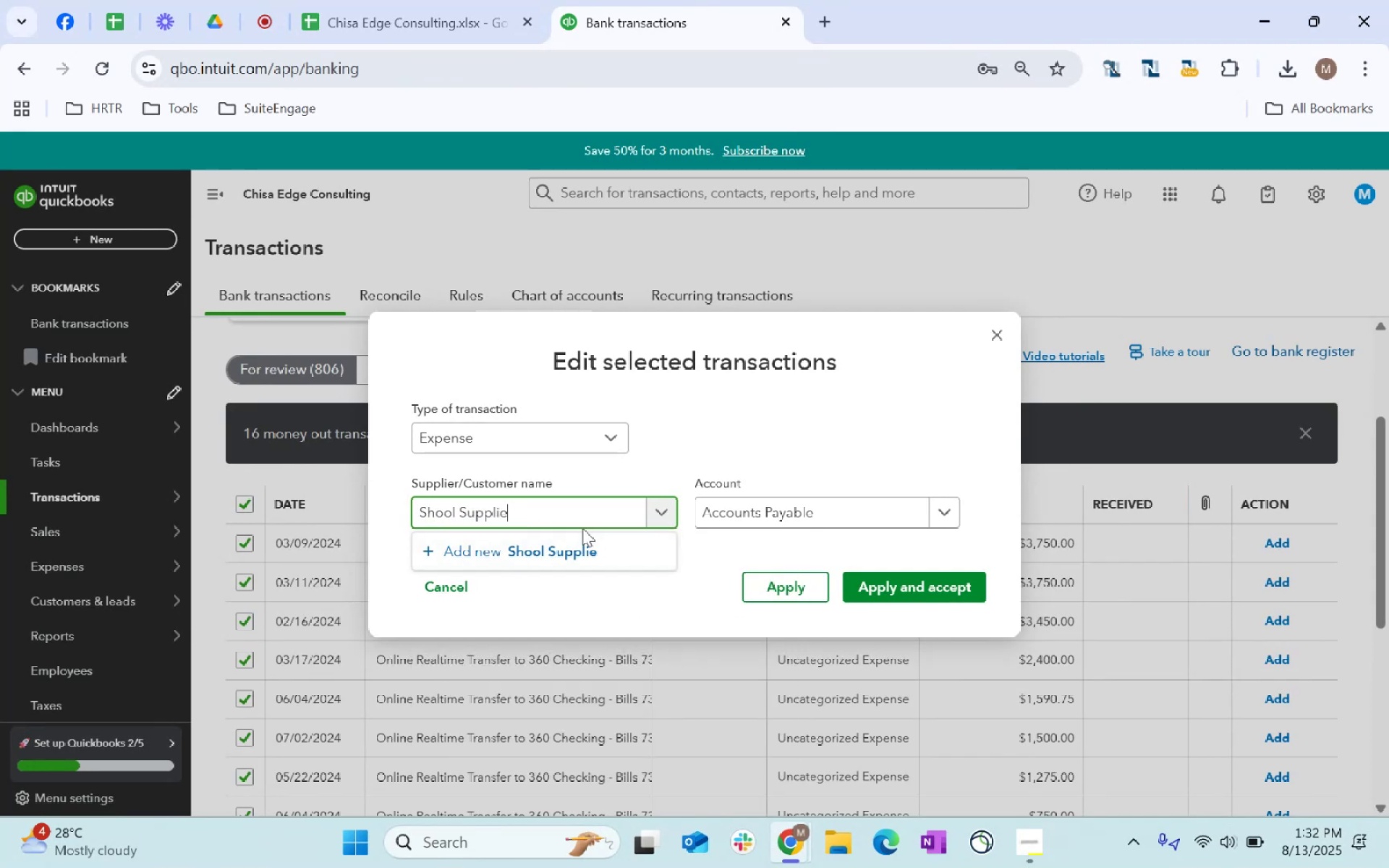 
key(R)
 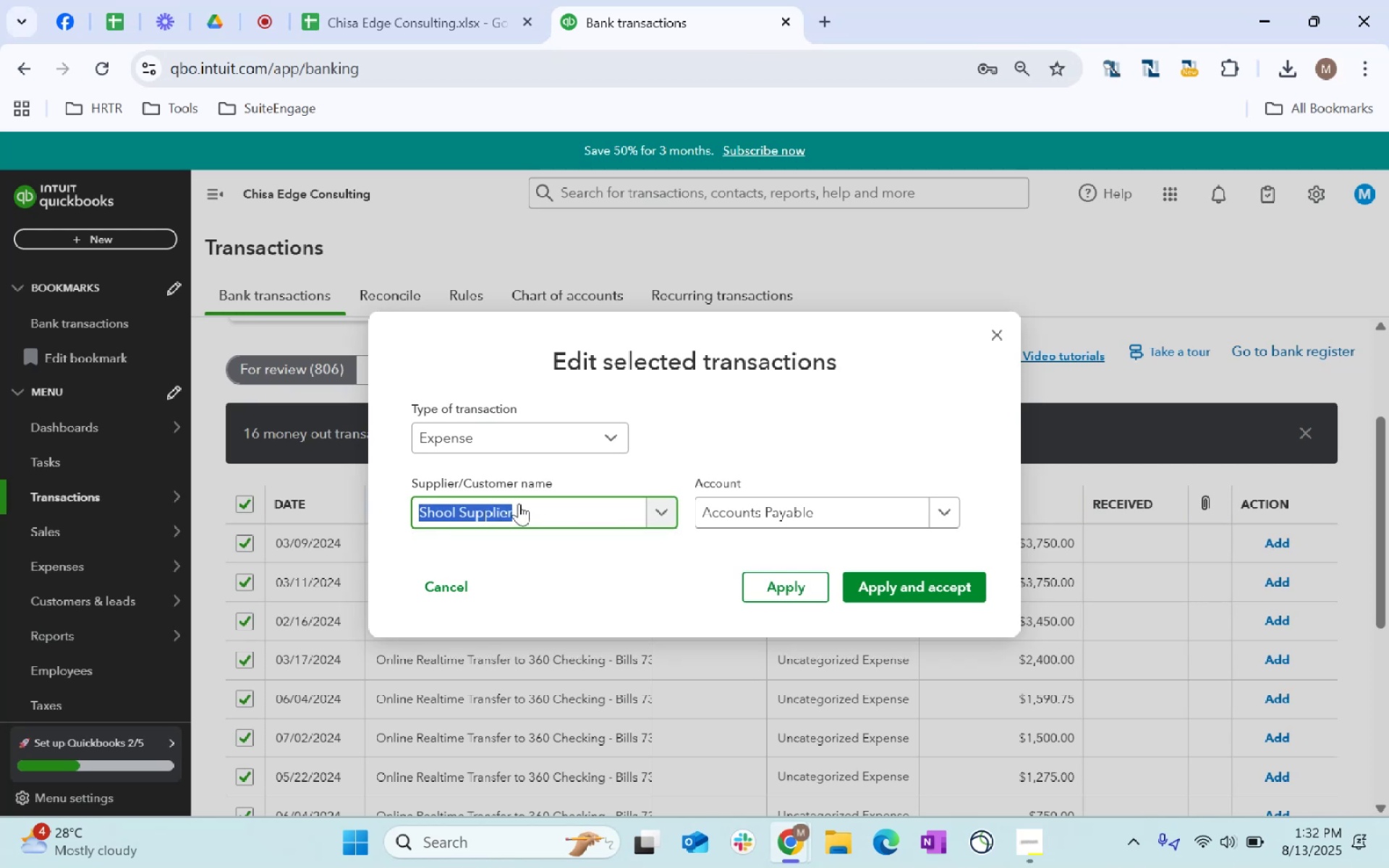 
type(Vendopr )
key(Backspace)
key(Backspace)
key(Backspace)
type(r Test)
 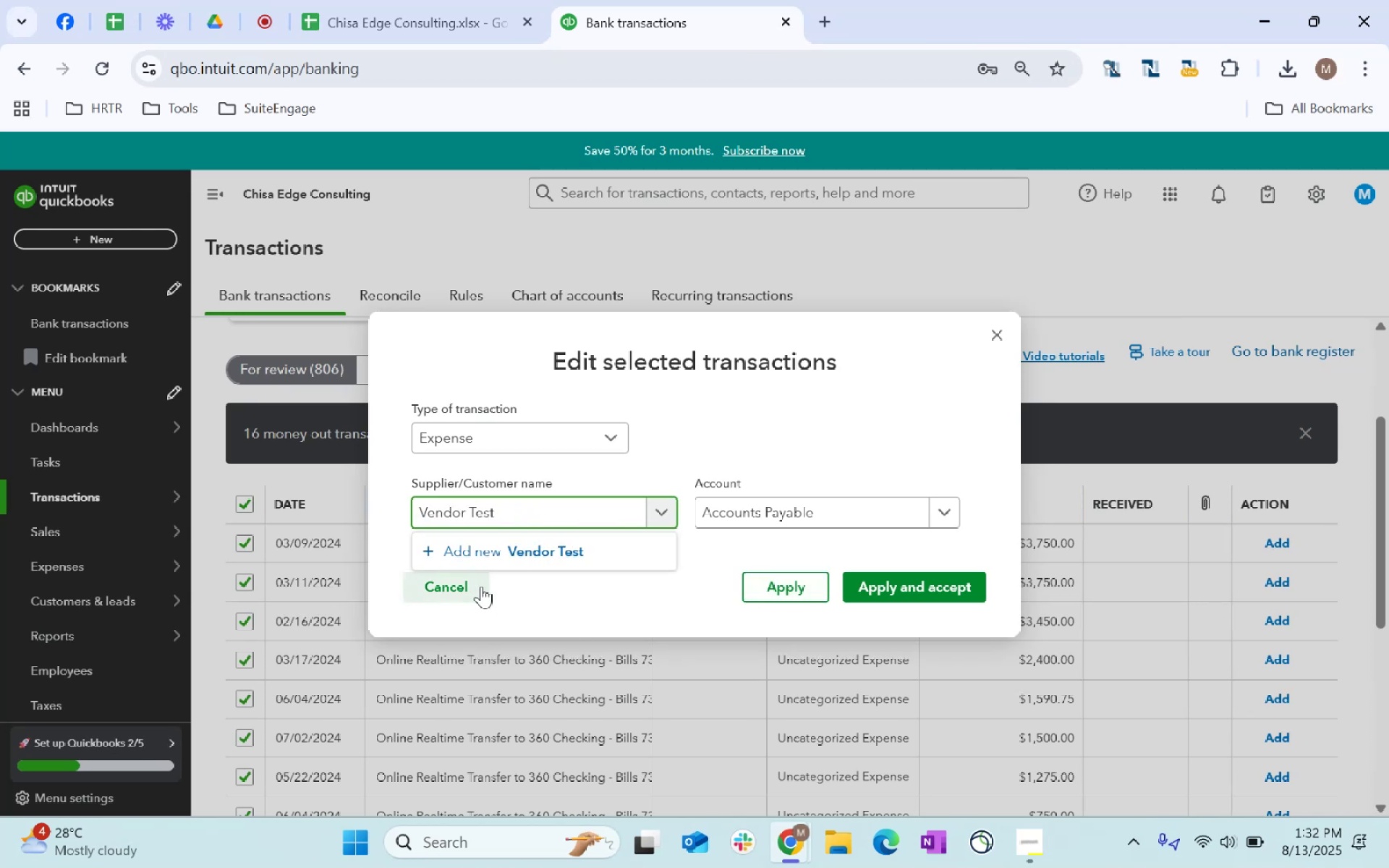 
left_click([542, 556])
 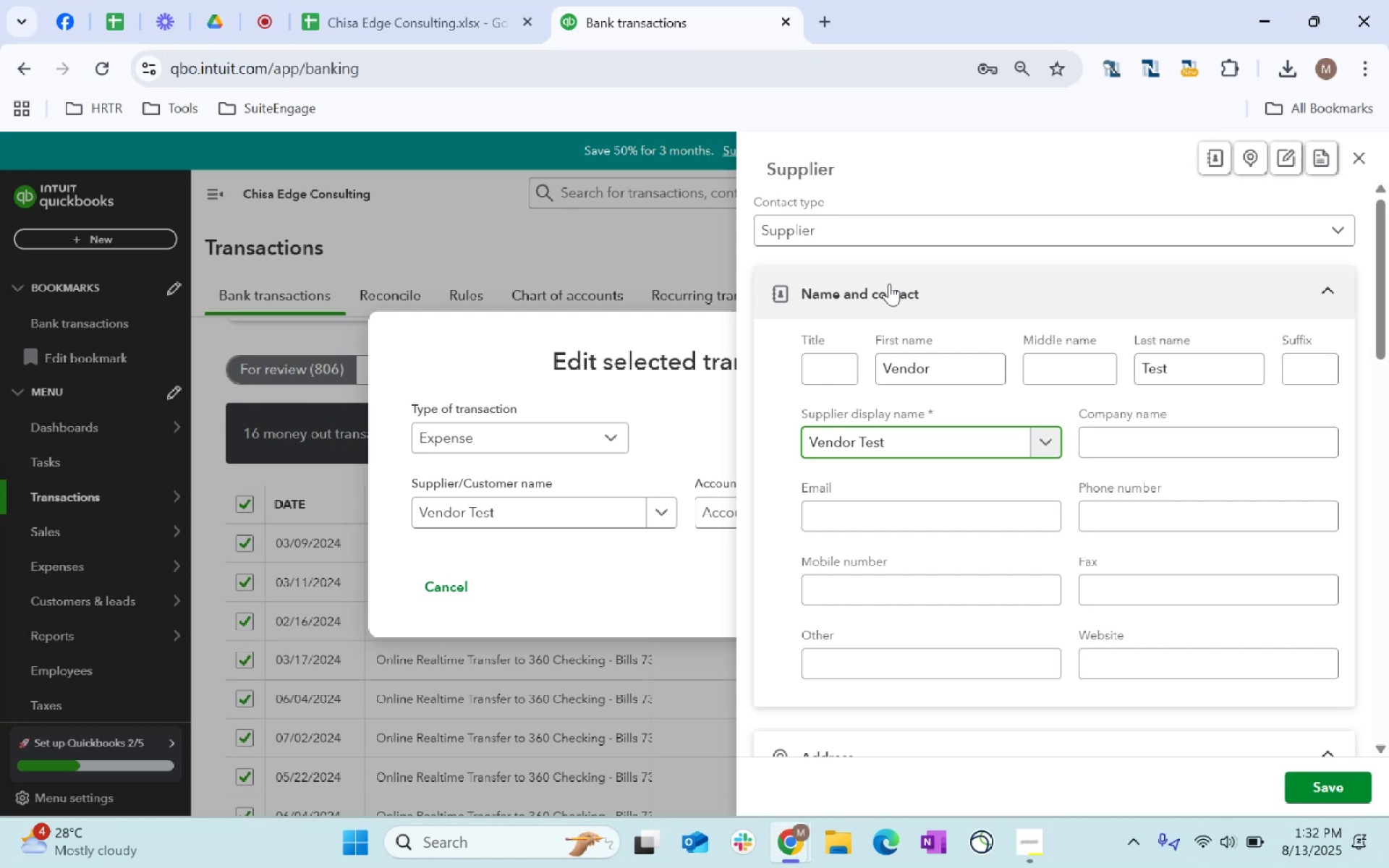 
scroll: coordinate [982, 518], scroll_direction: down, amount: 206.0
 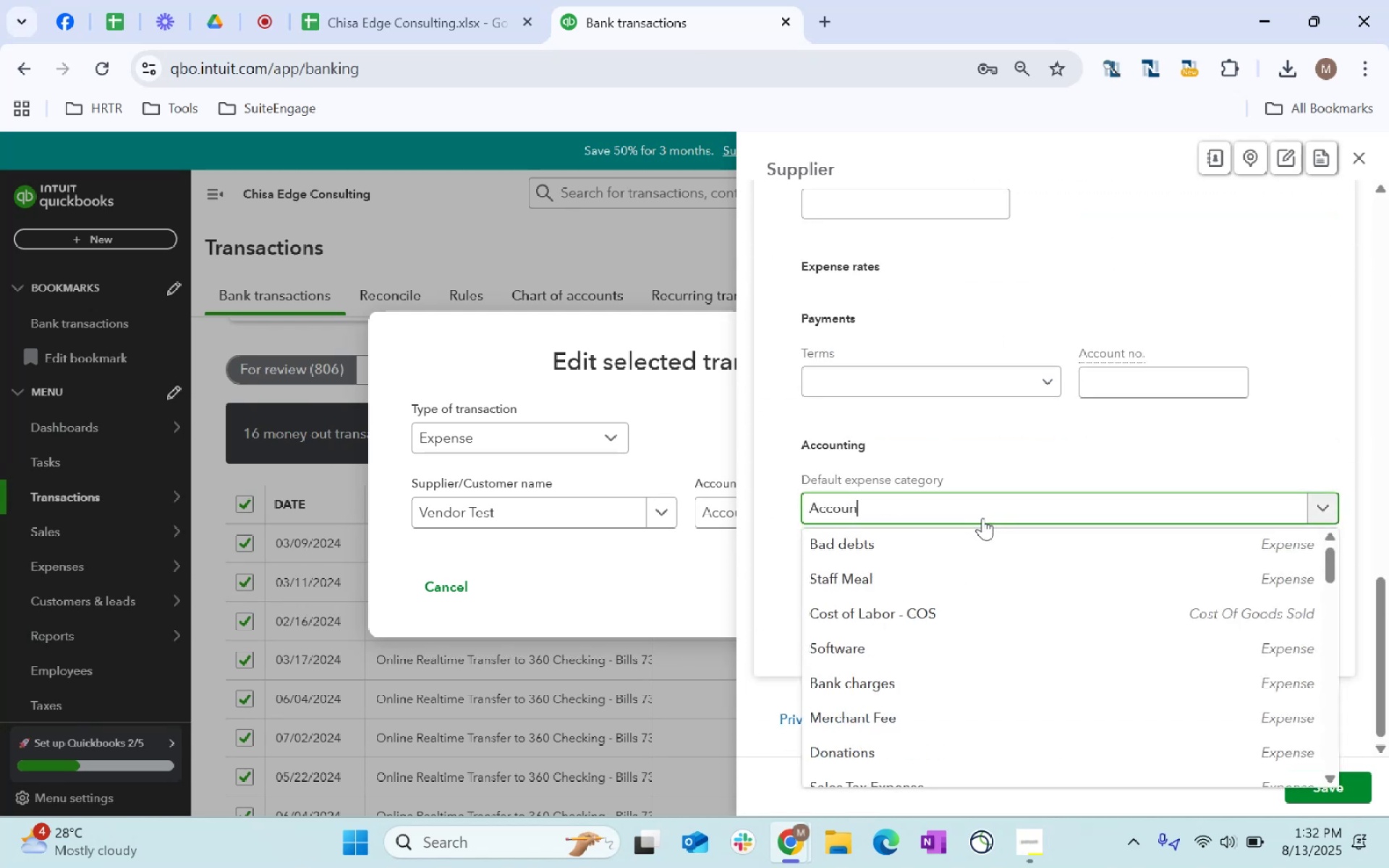 
left_click([983, 519])
 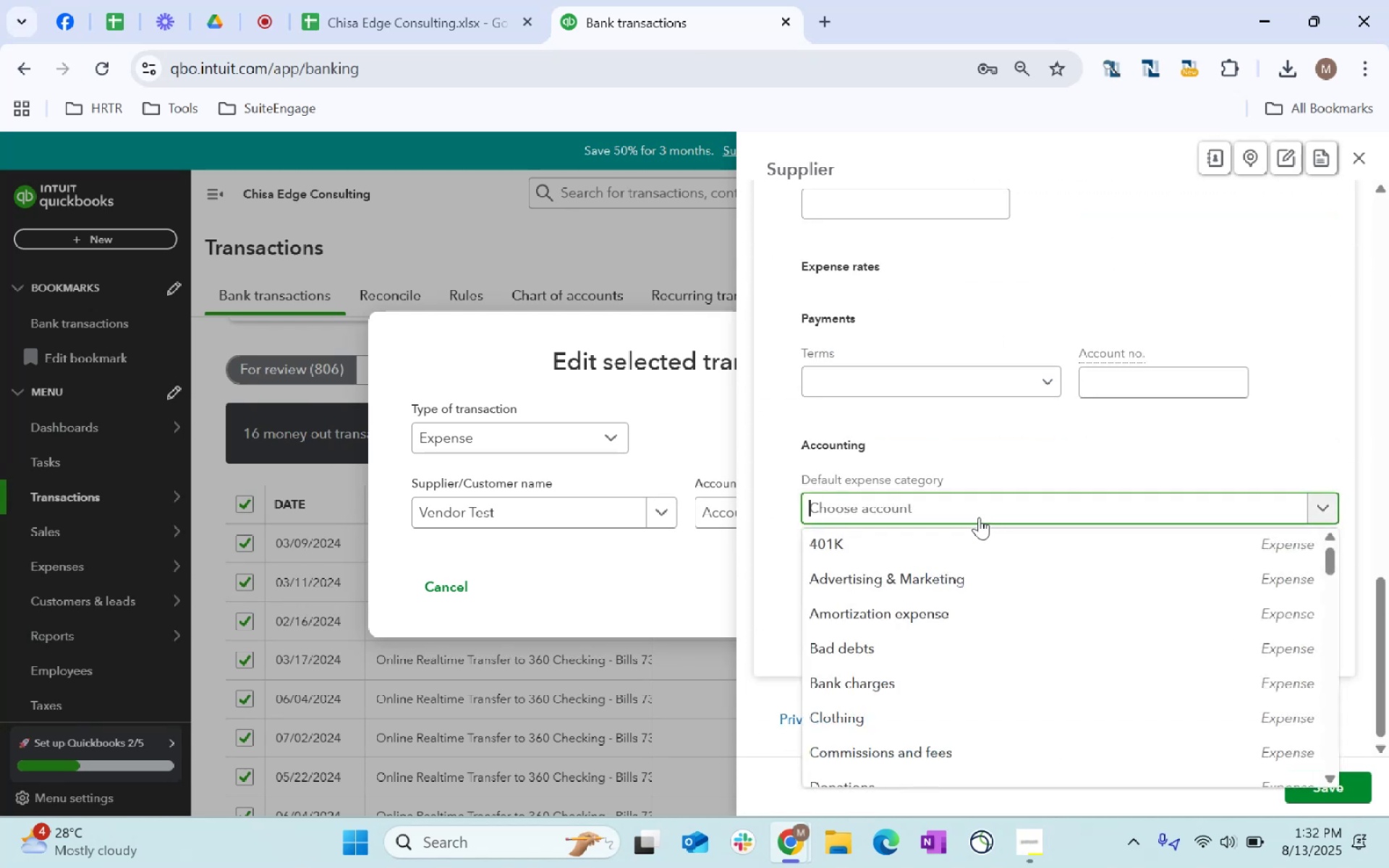 
type(Account)
 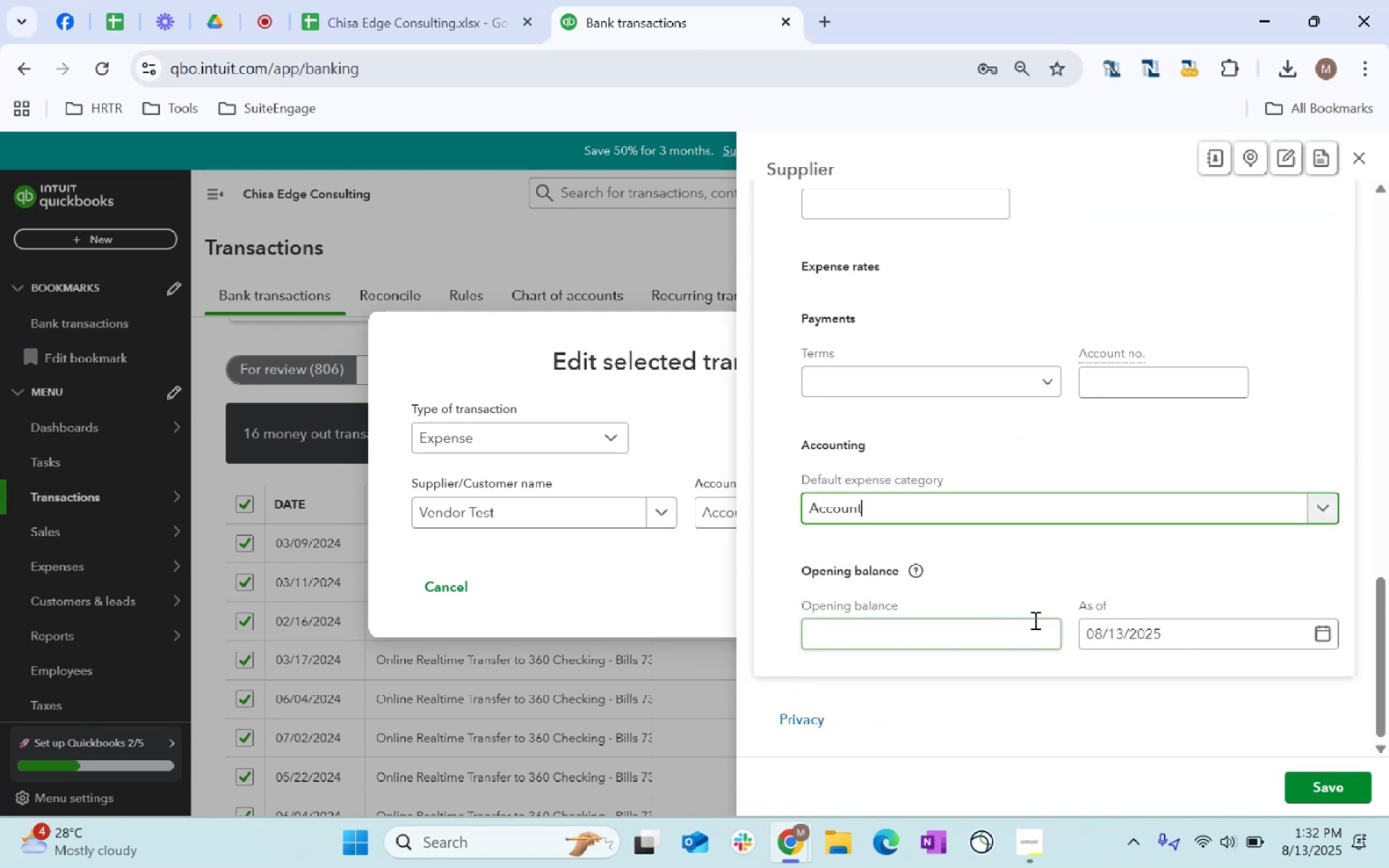 
key(Control+Shift+Backspace)
 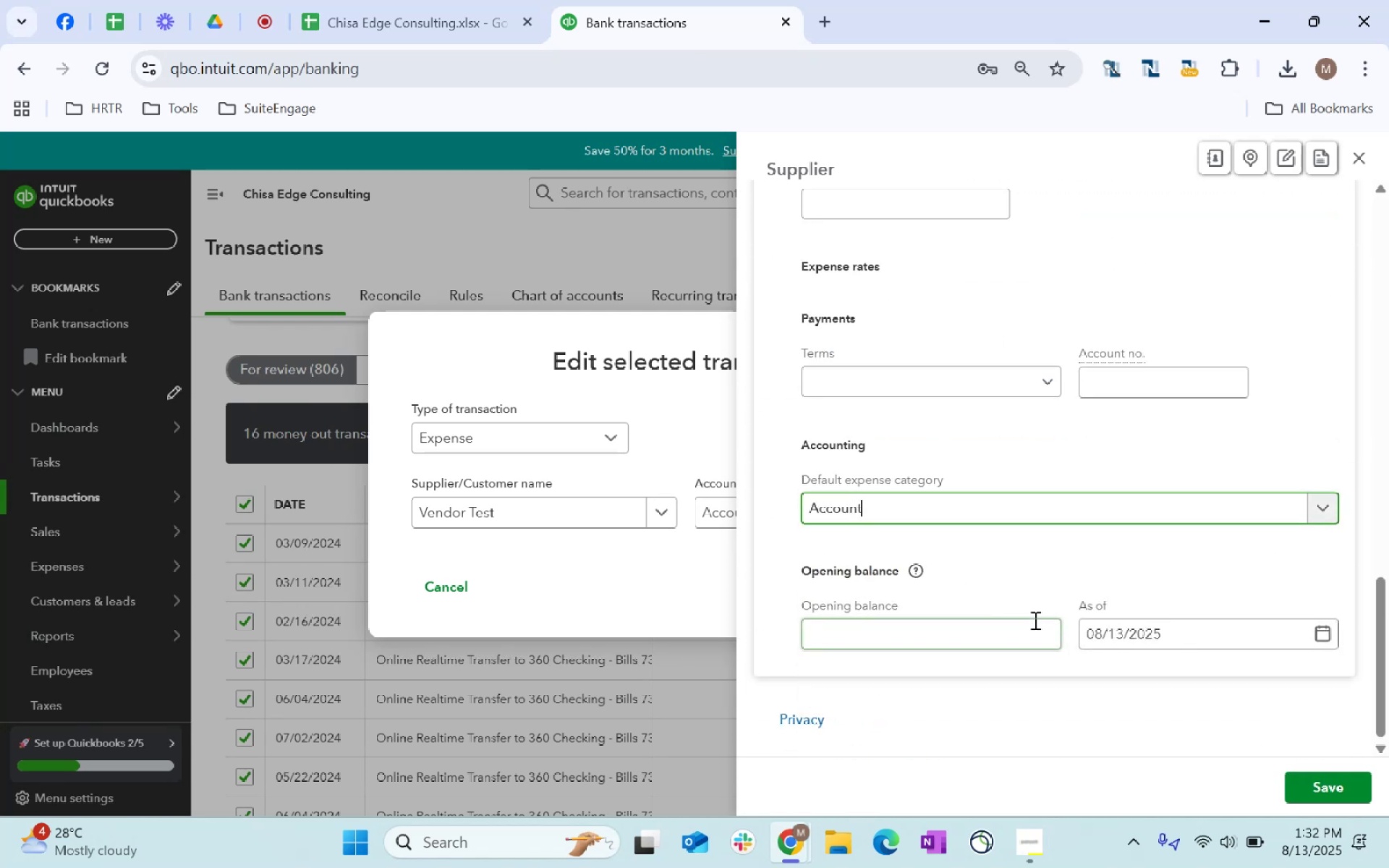 
key(Backspace)
 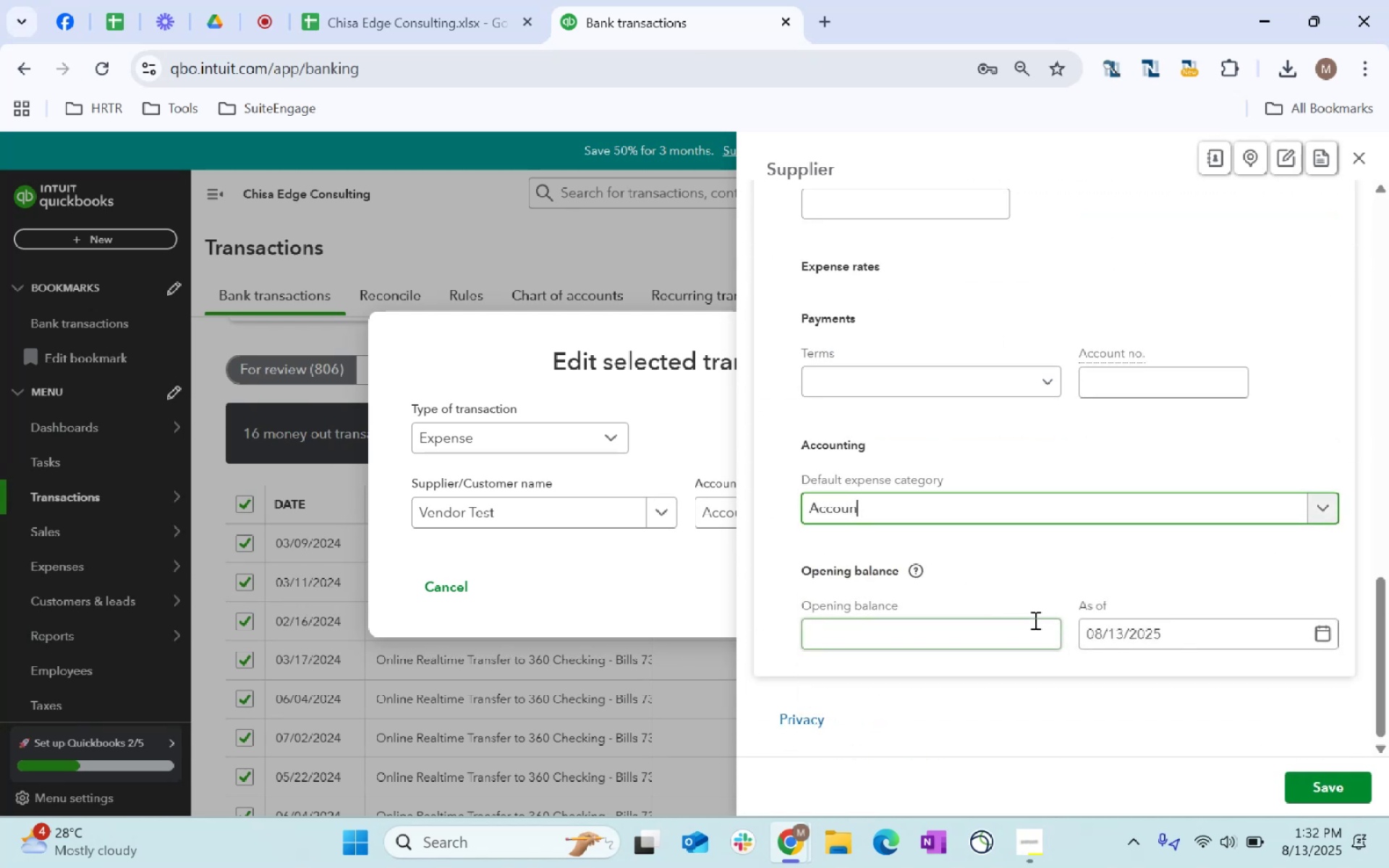 
key(Backspace)
 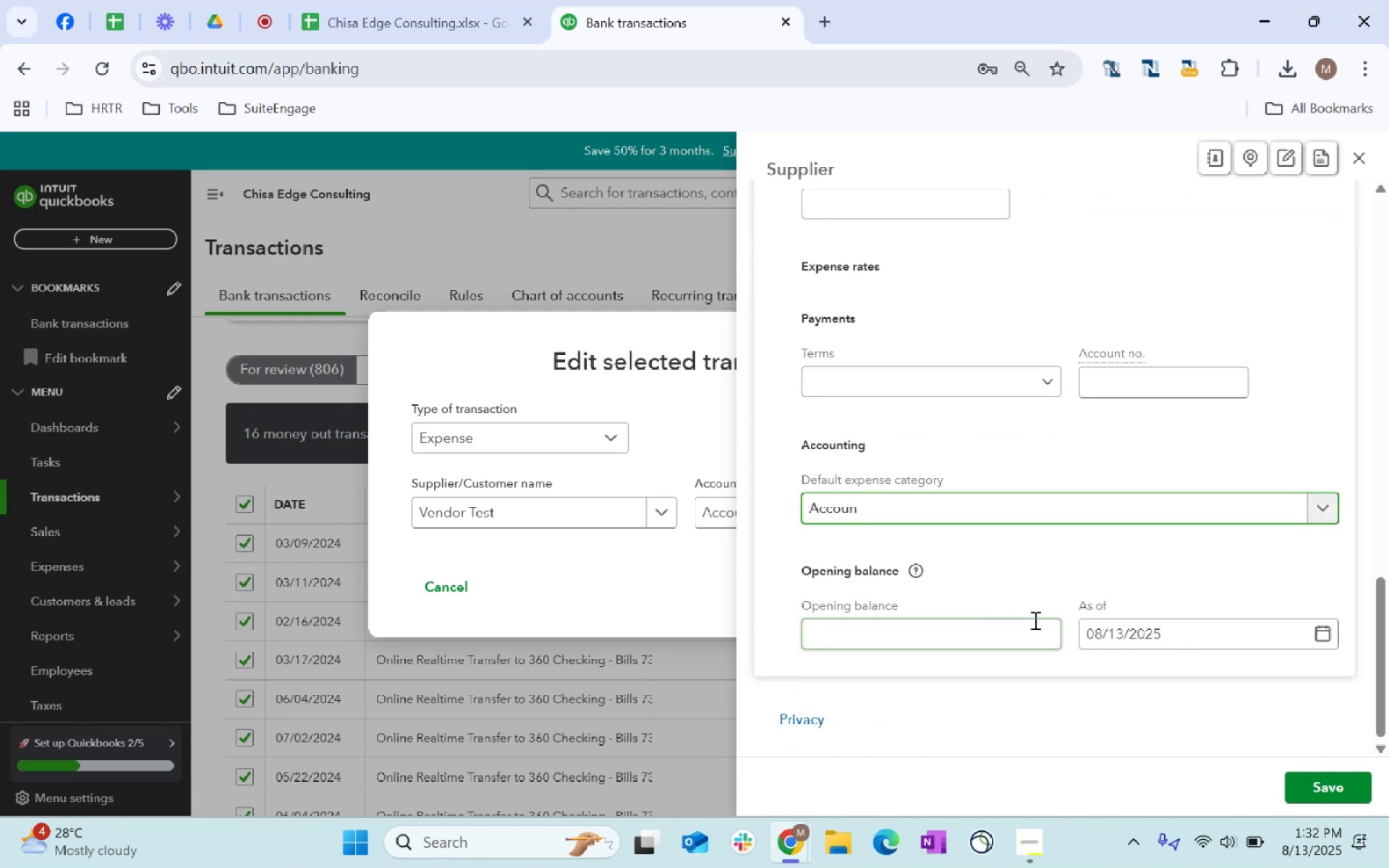 
key(Backspace)
 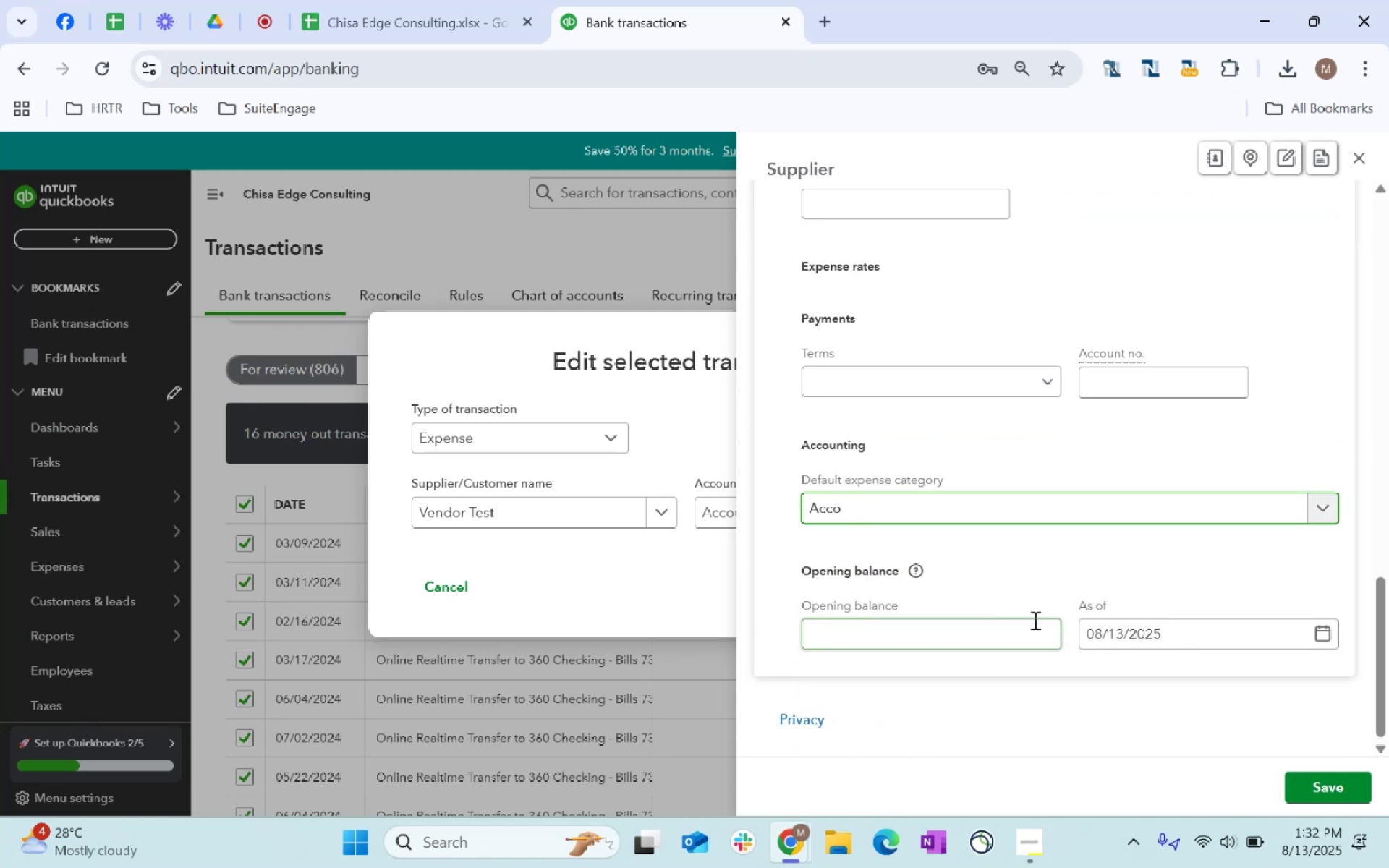 
key(Backspace)
 